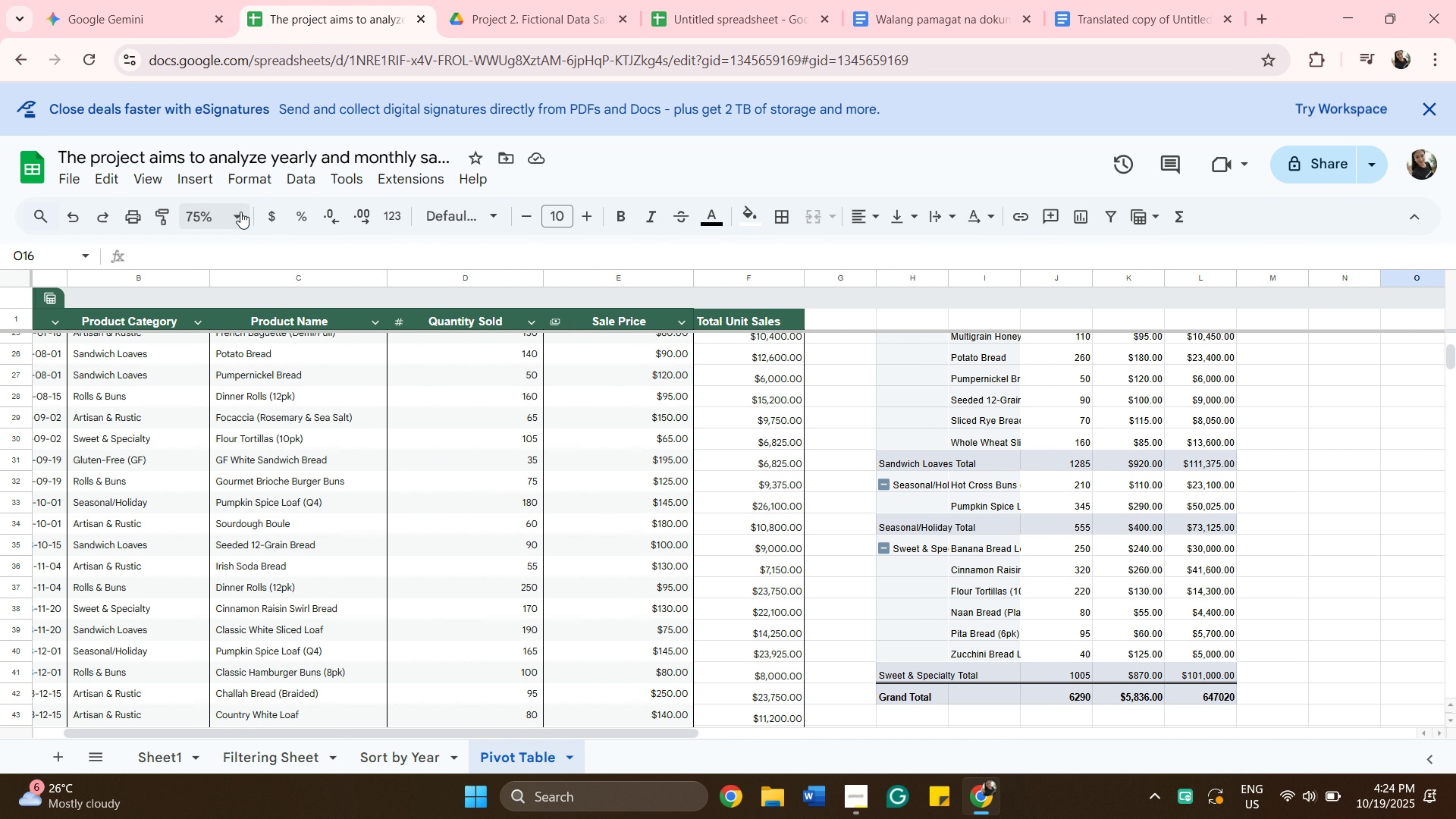 
left_click([240, 212])
 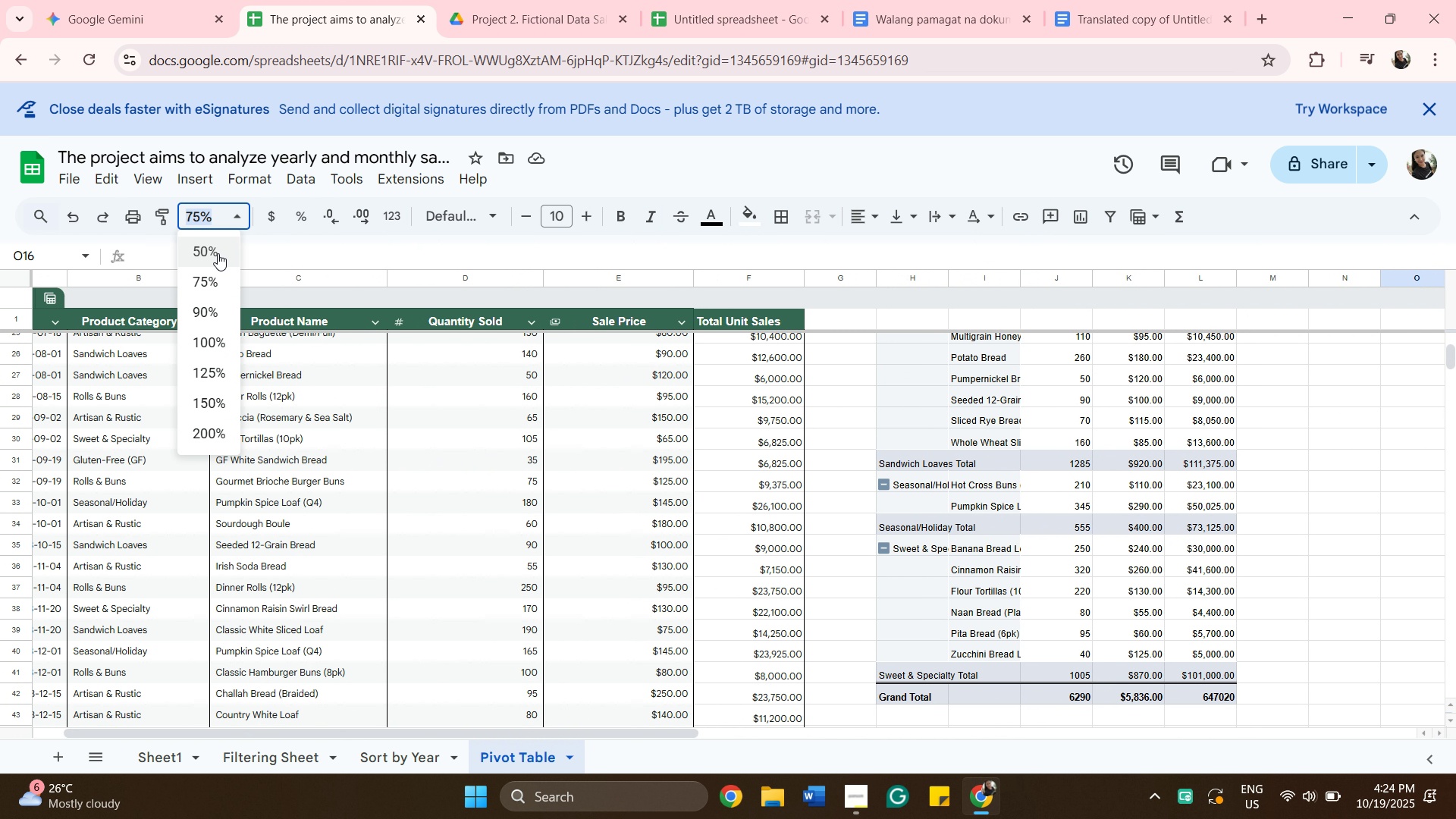 
left_click([218, 253])
 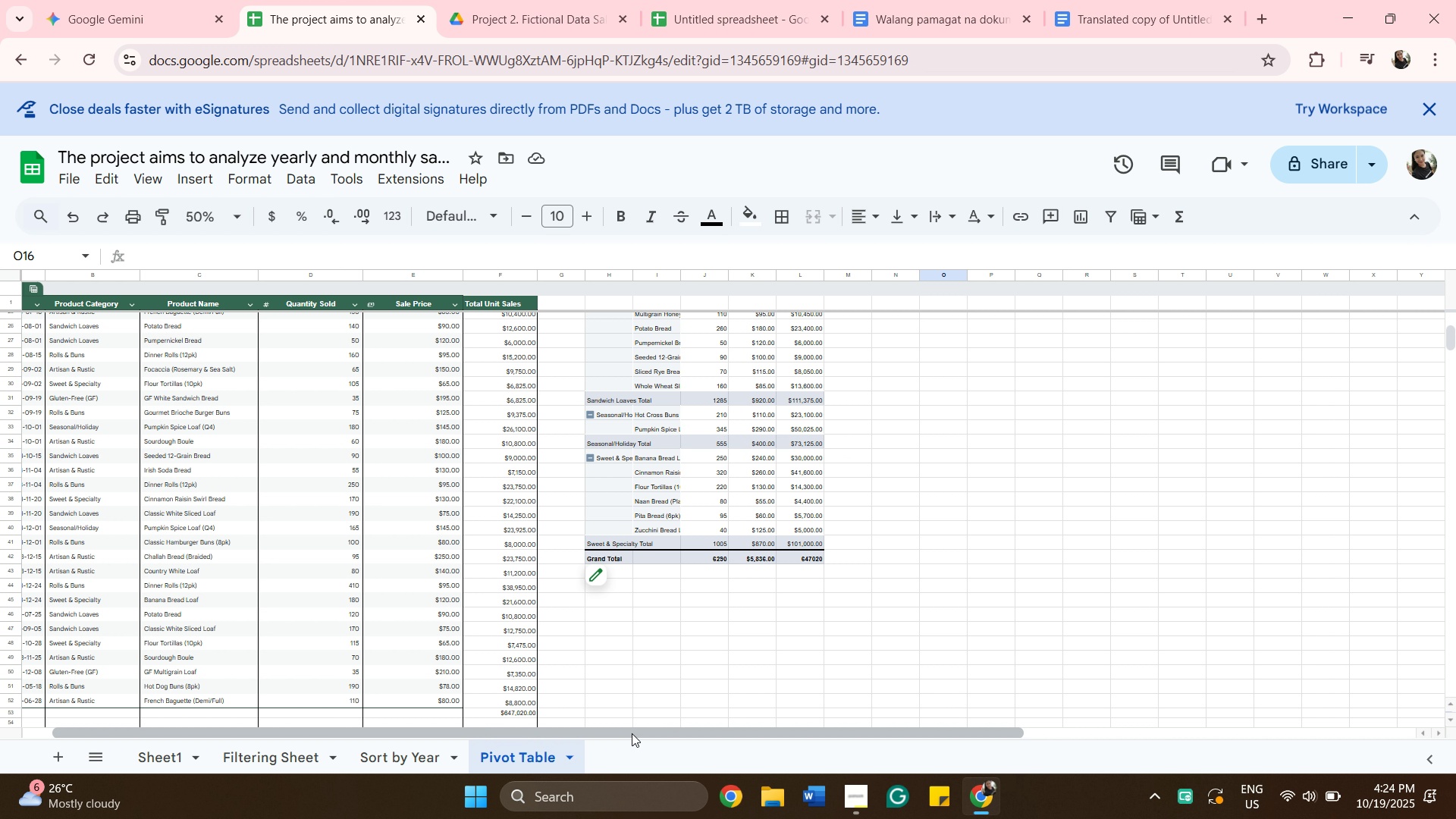 
left_click_drag(start_coordinate=[632, 733], to_coordinate=[529, 703])
 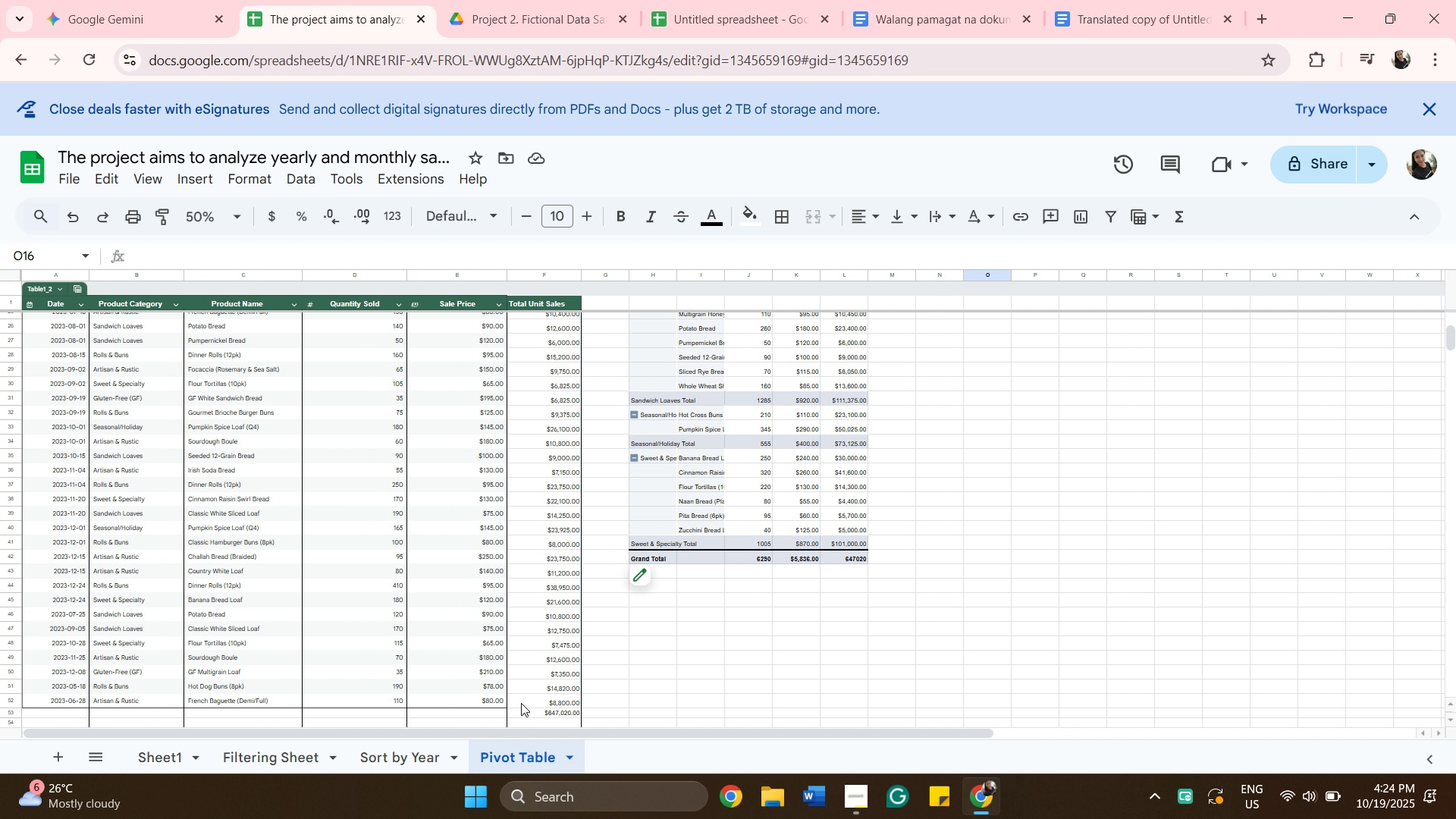 
left_click_drag(start_coordinate=[529, 703], to_coordinate=[521, 703])
 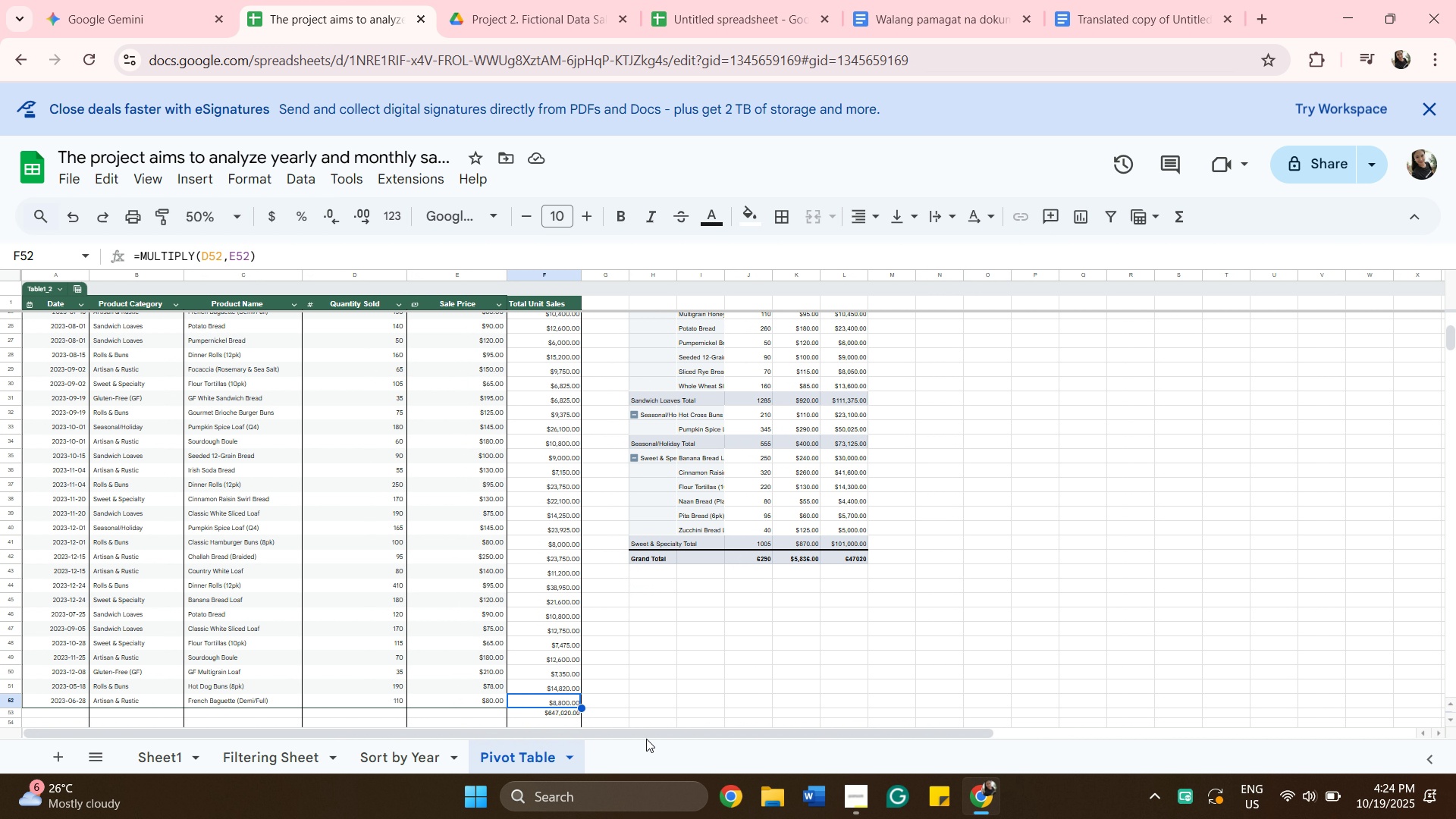 
left_click_drag(start_coordinate=[644, 736], to_coordinate=[566, 716])
 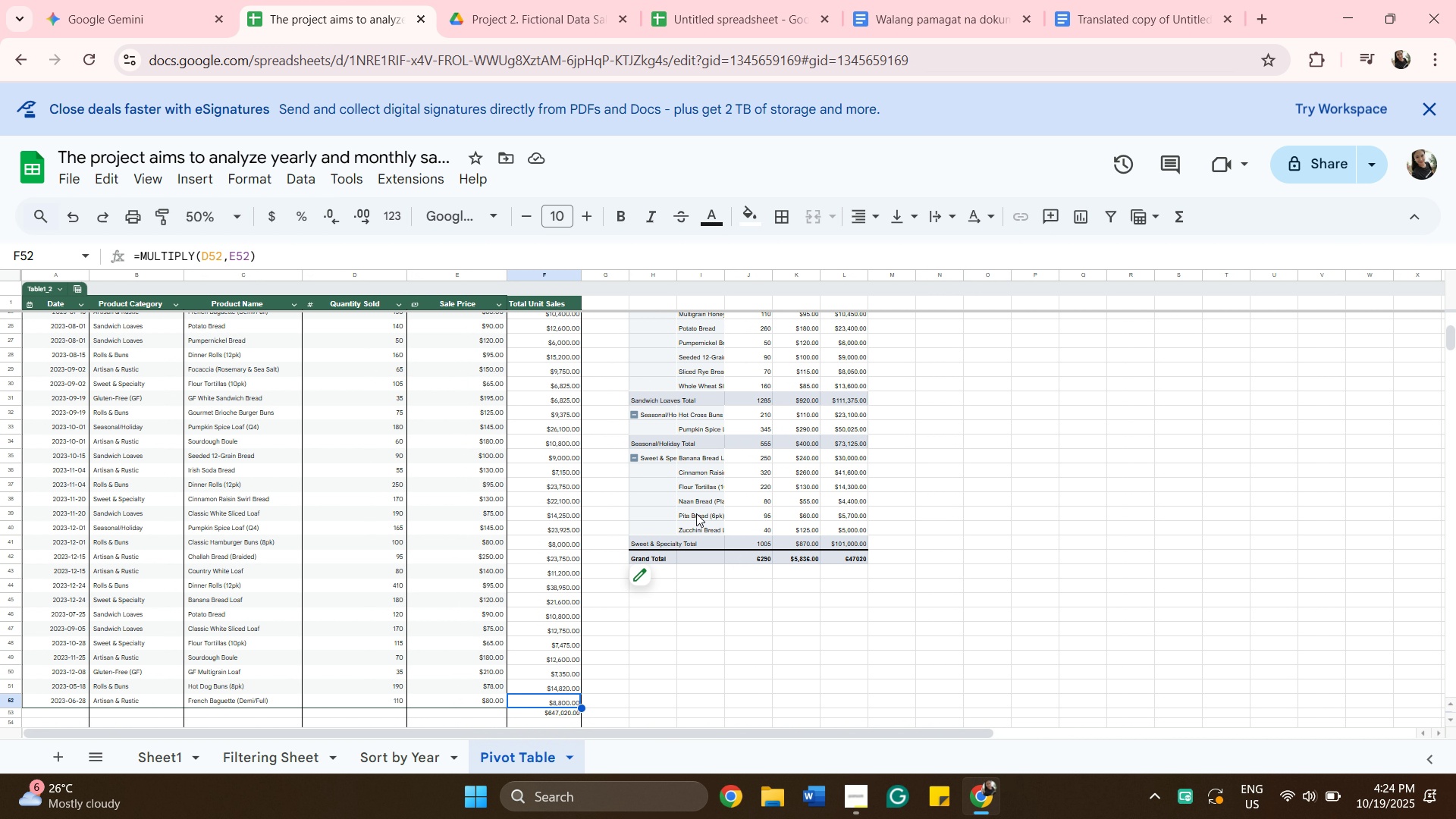 
scroll: coordinate [899, 550], scroll_direction: up, amount: 3.0
 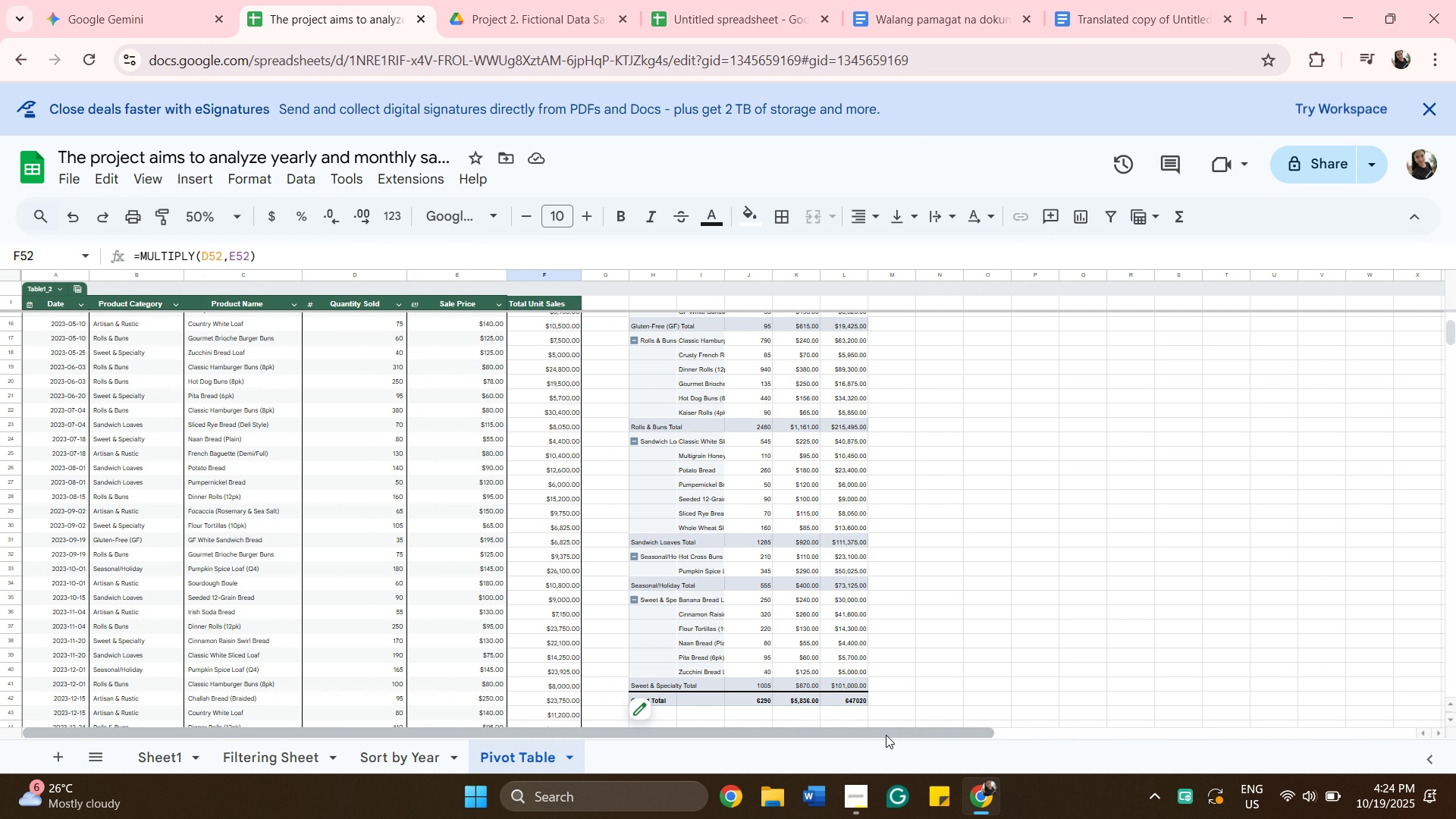 
left_click_drag(start_coordinate=[886, 734], to_coordinate=[961, 721])
 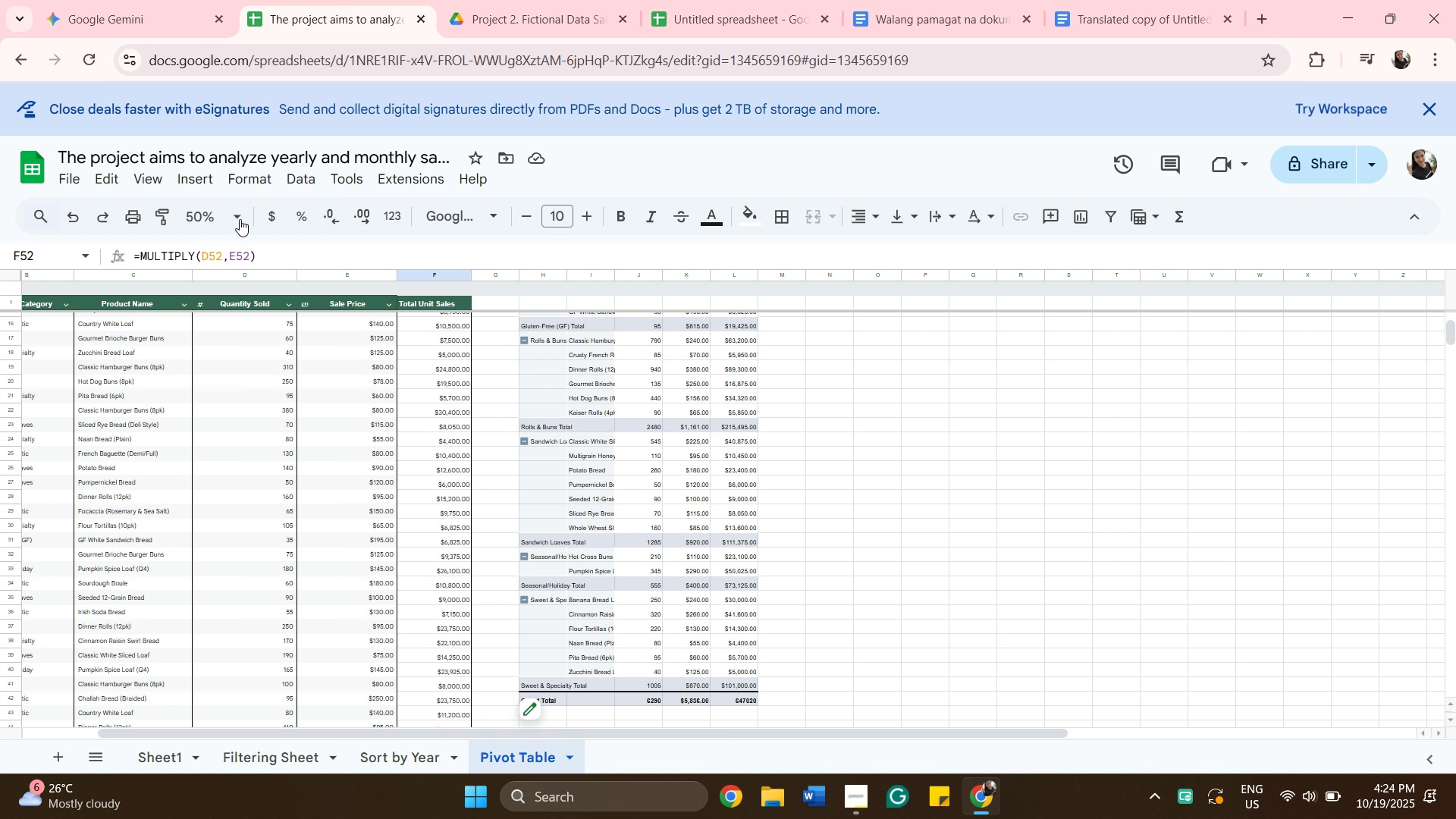 
left_click([240, 219])
 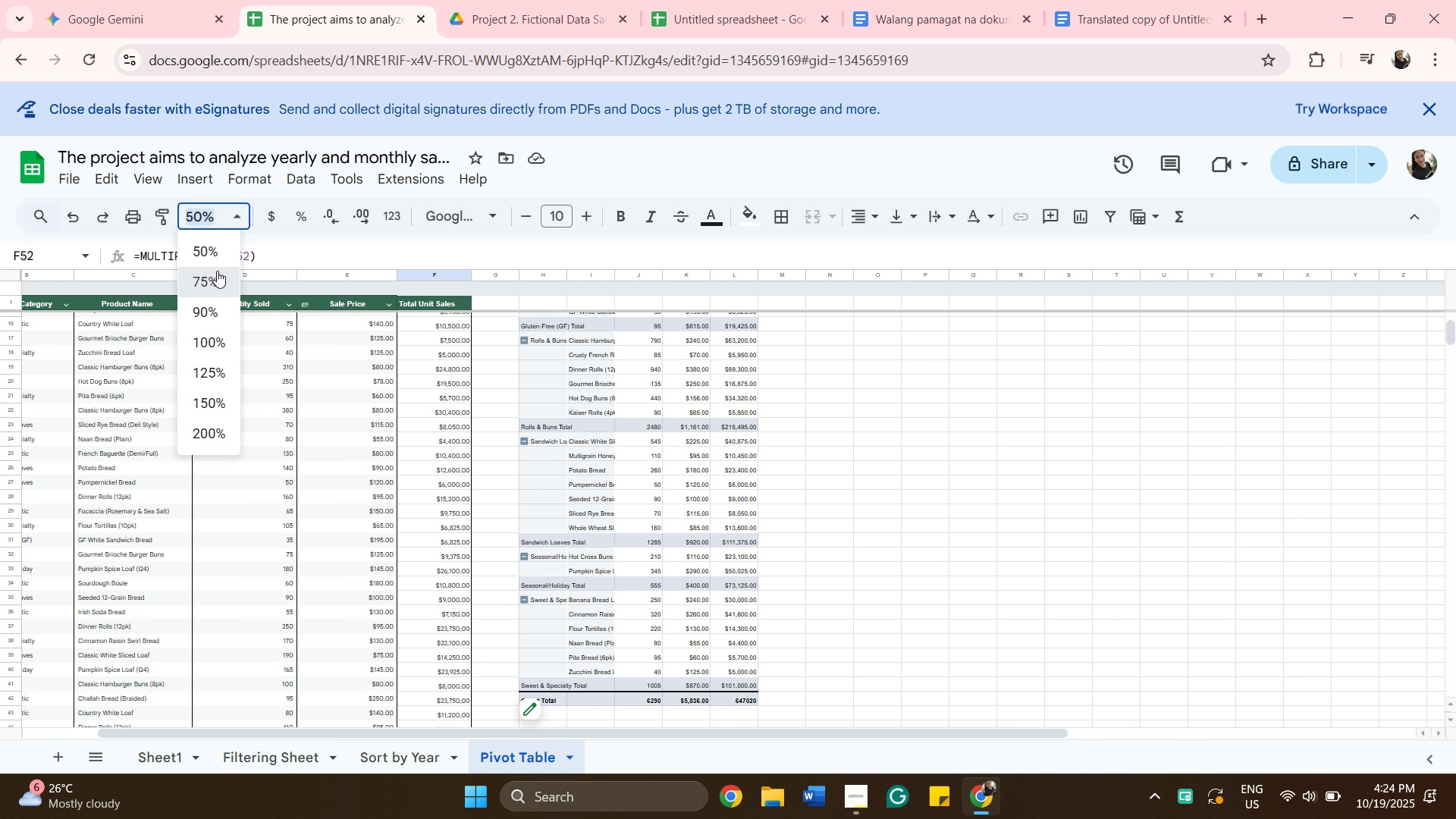 
left_click([217, 271])
 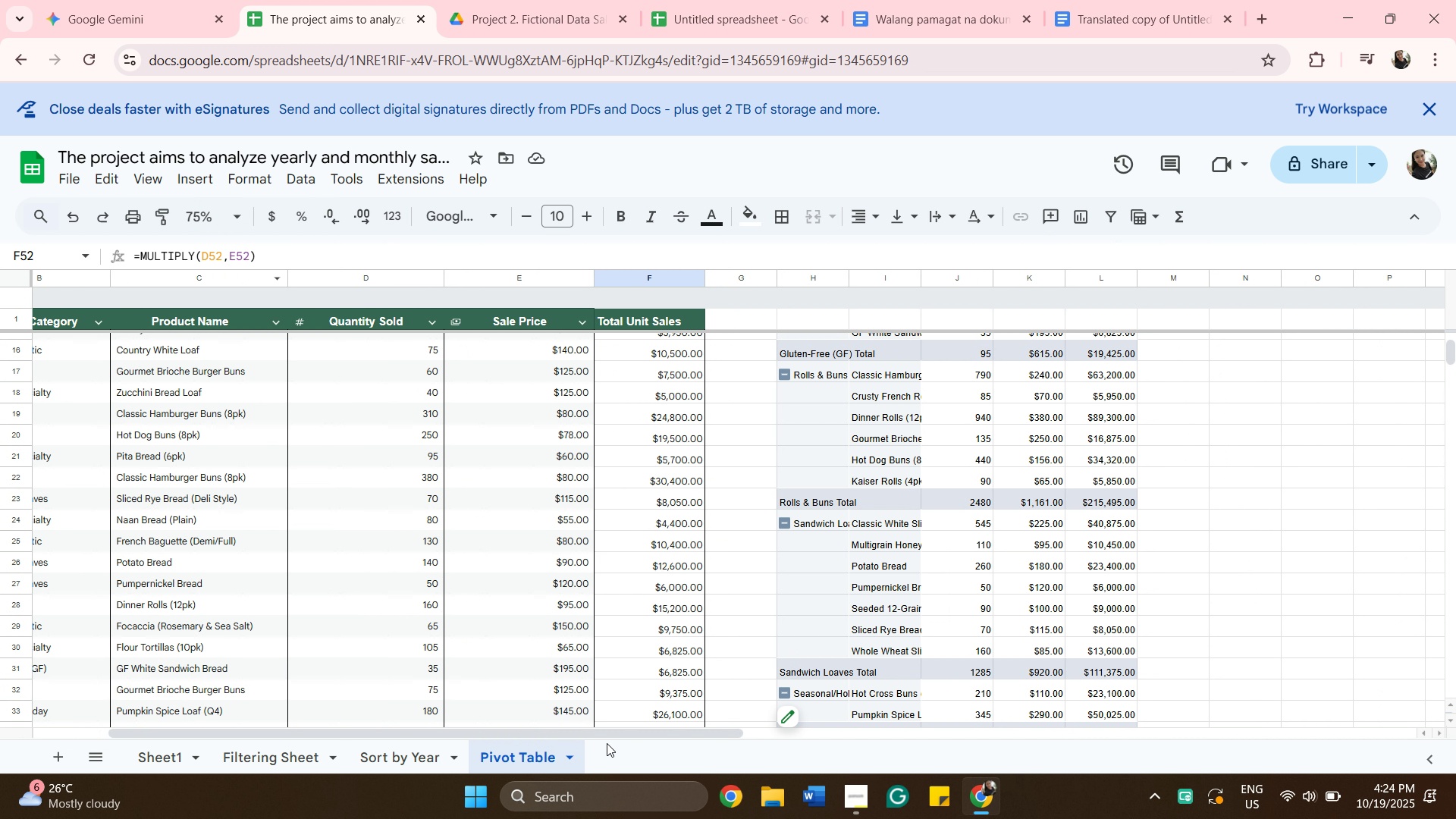 
left_click_drag(start_coordinate=[631, 733], to_coordinate=[811, 758])
 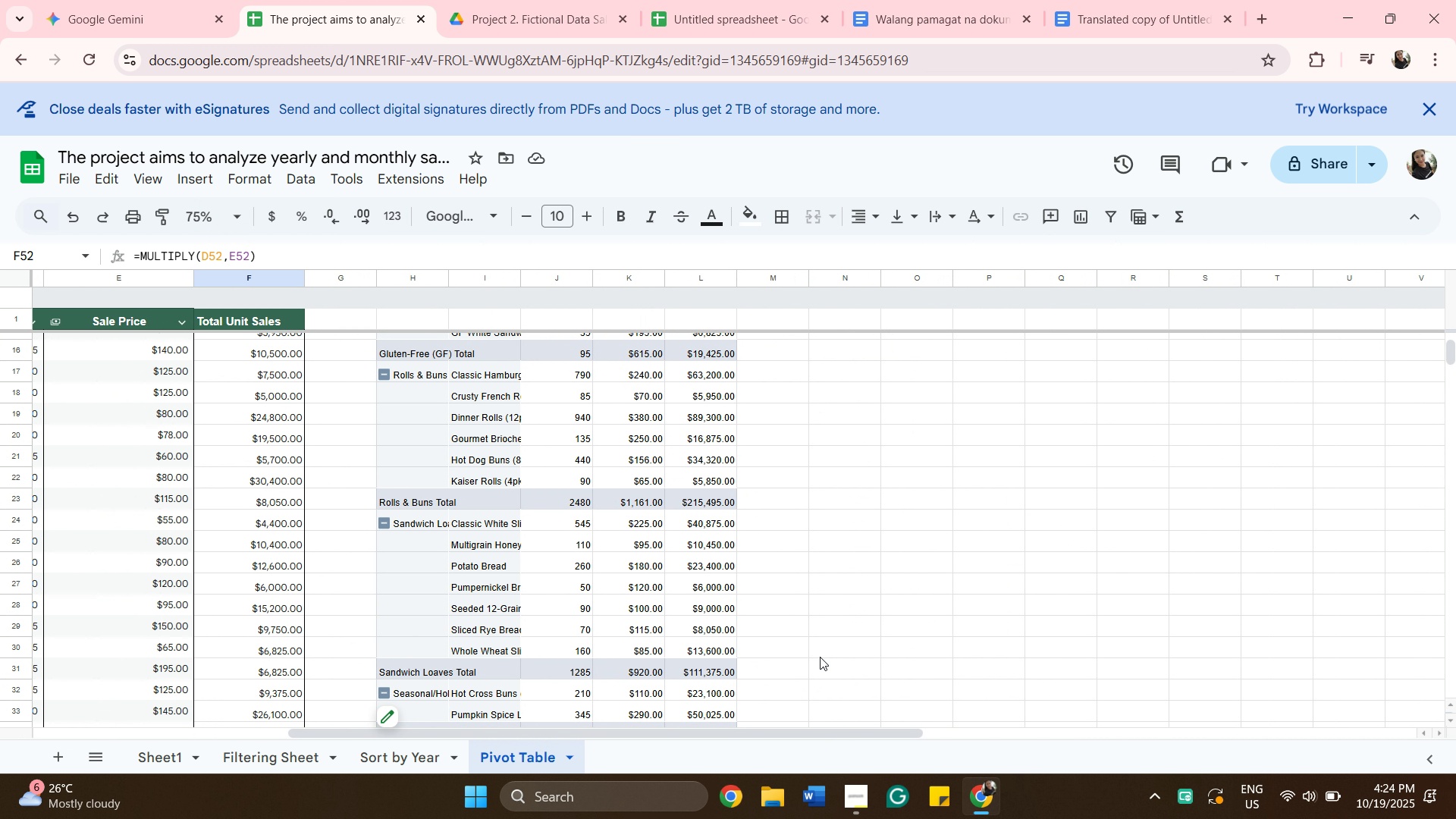 
scroll: coordinate [820, 654], scroll_direction: up, amount: 7.0
 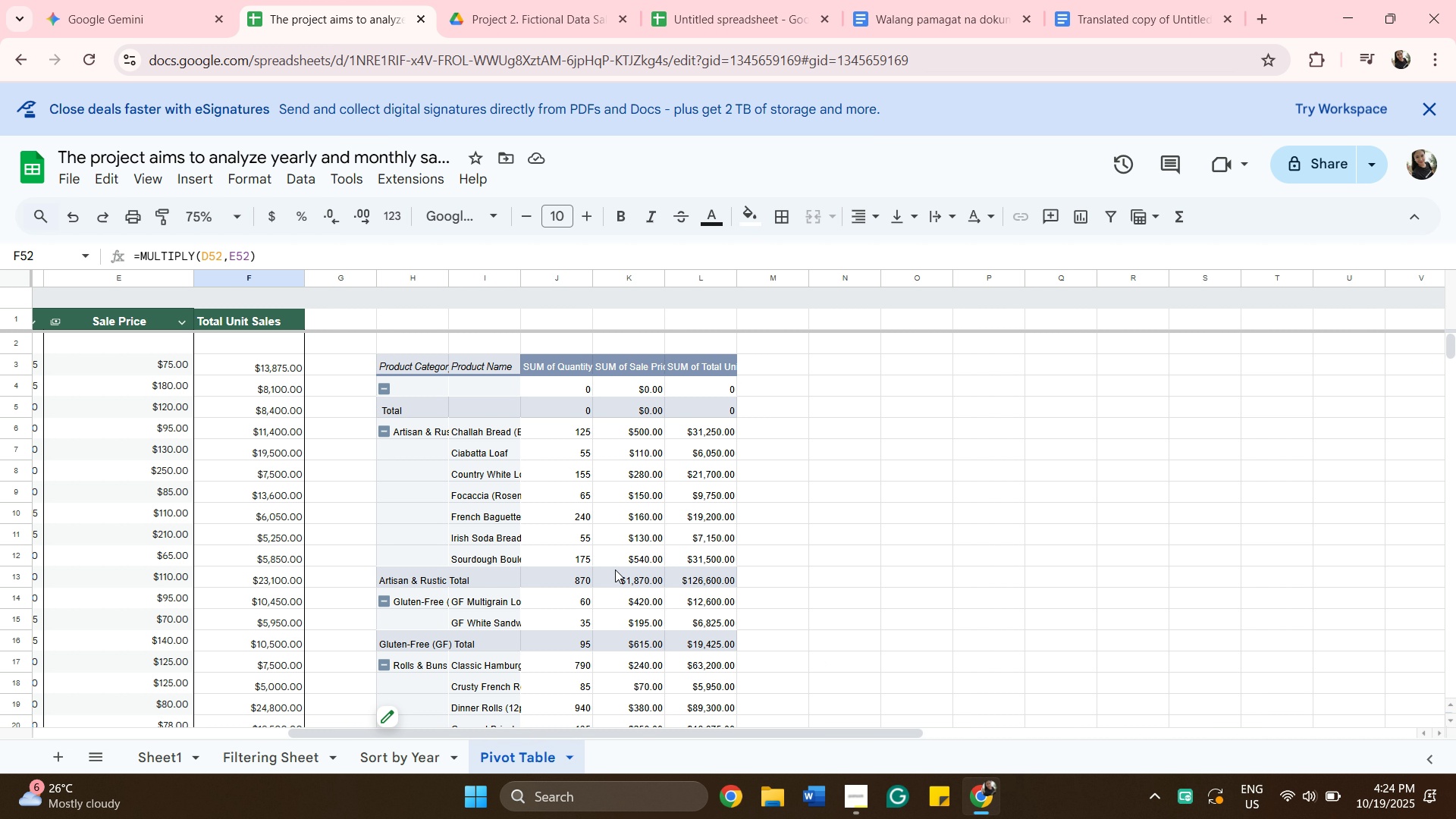 
wait(14.16)
 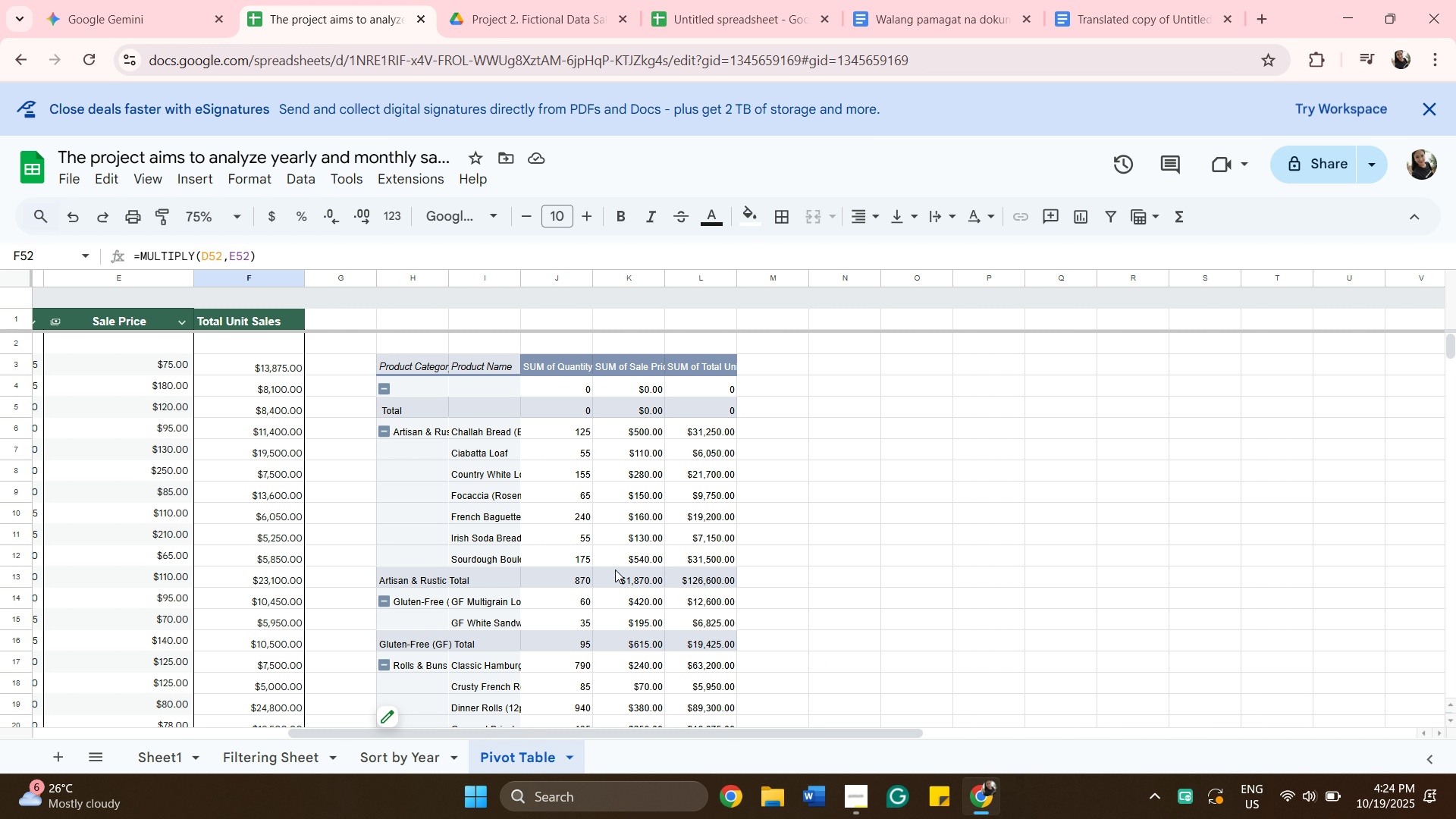 
scroll: coordinate [555, 466], scroll_direction: down, amount: 16.0
 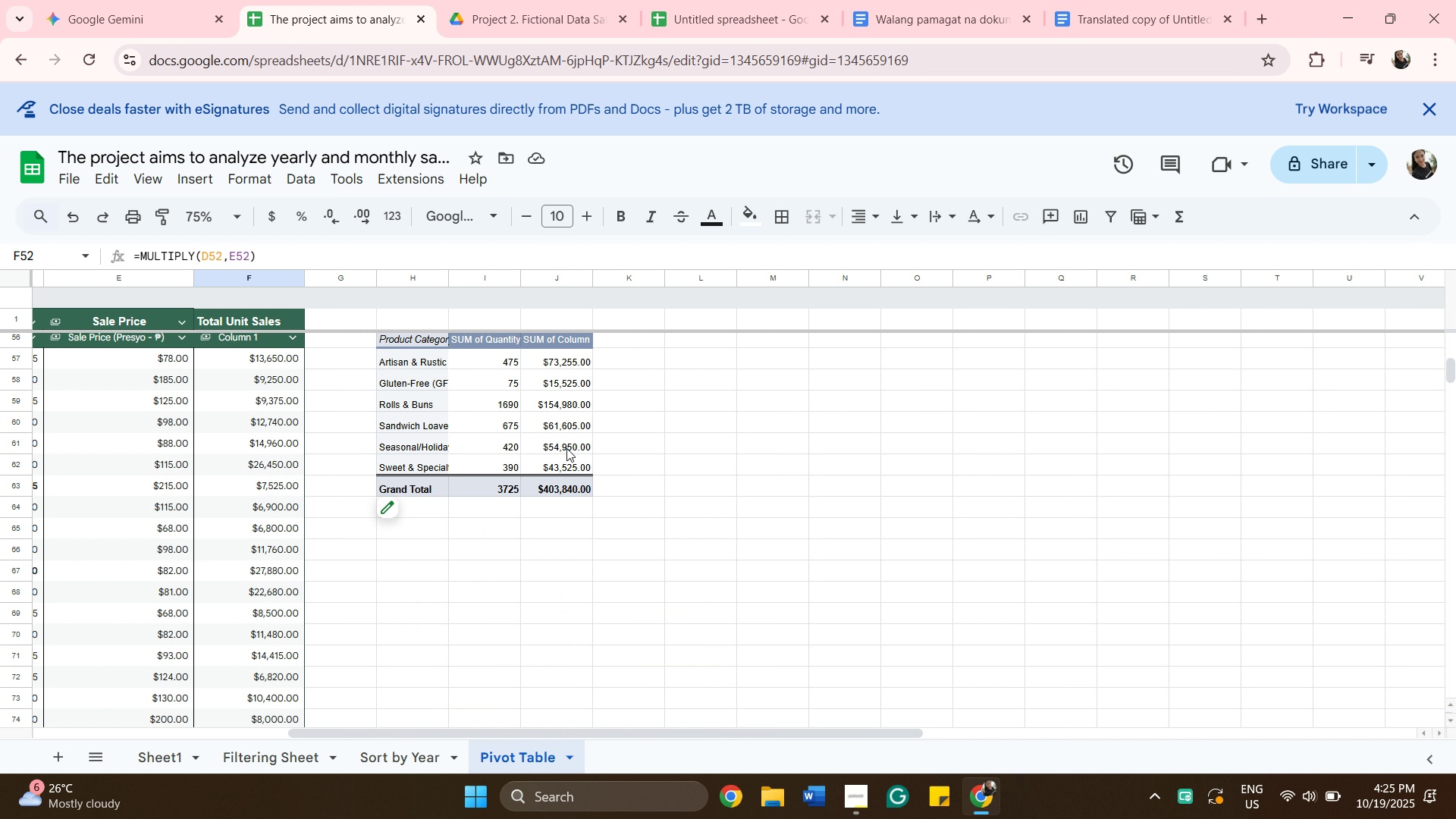 
scroll: coordinate [566, 448], scroll_direction: up, amount: 1.0
 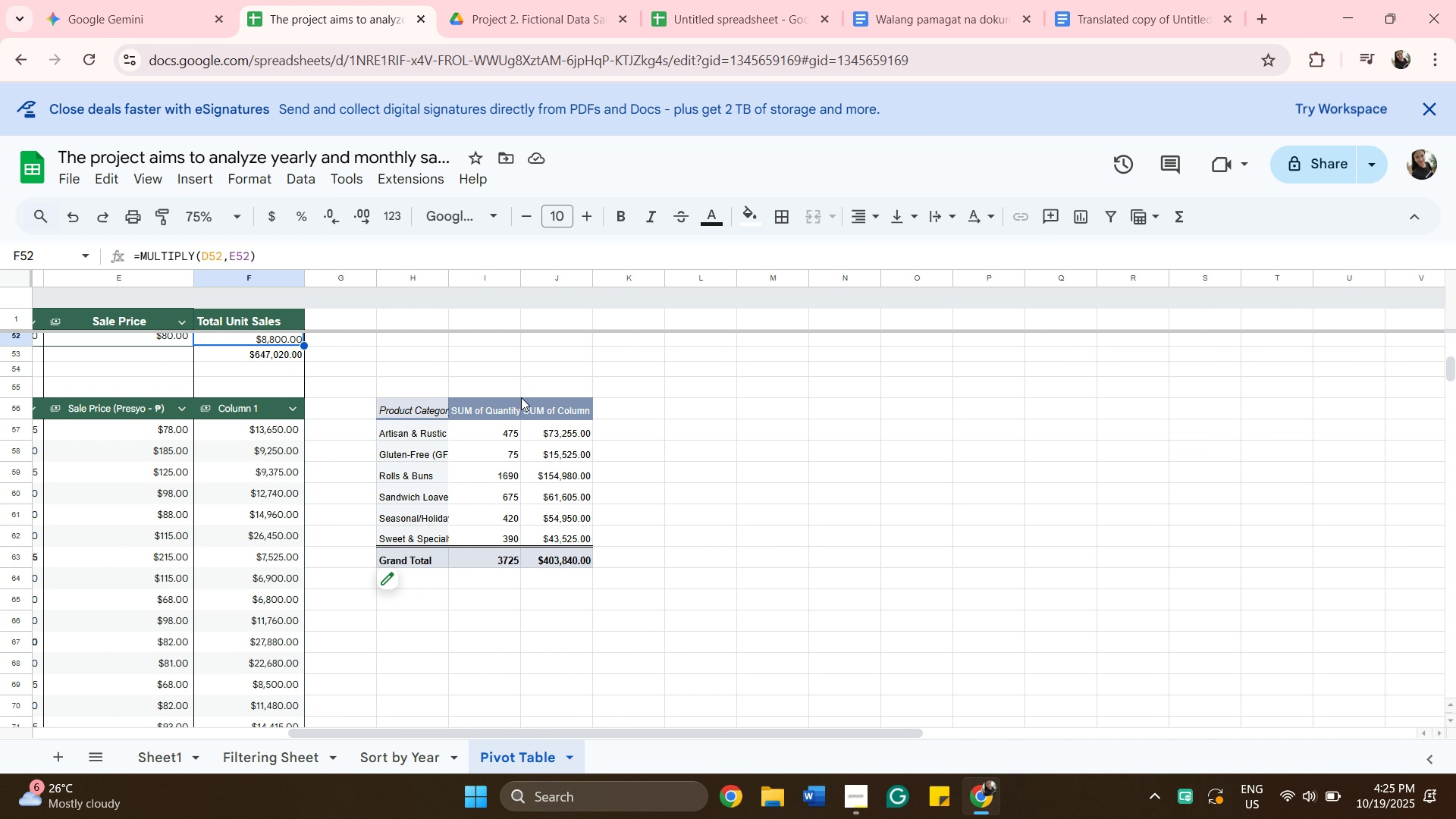 
mouse_move([416, 410])
 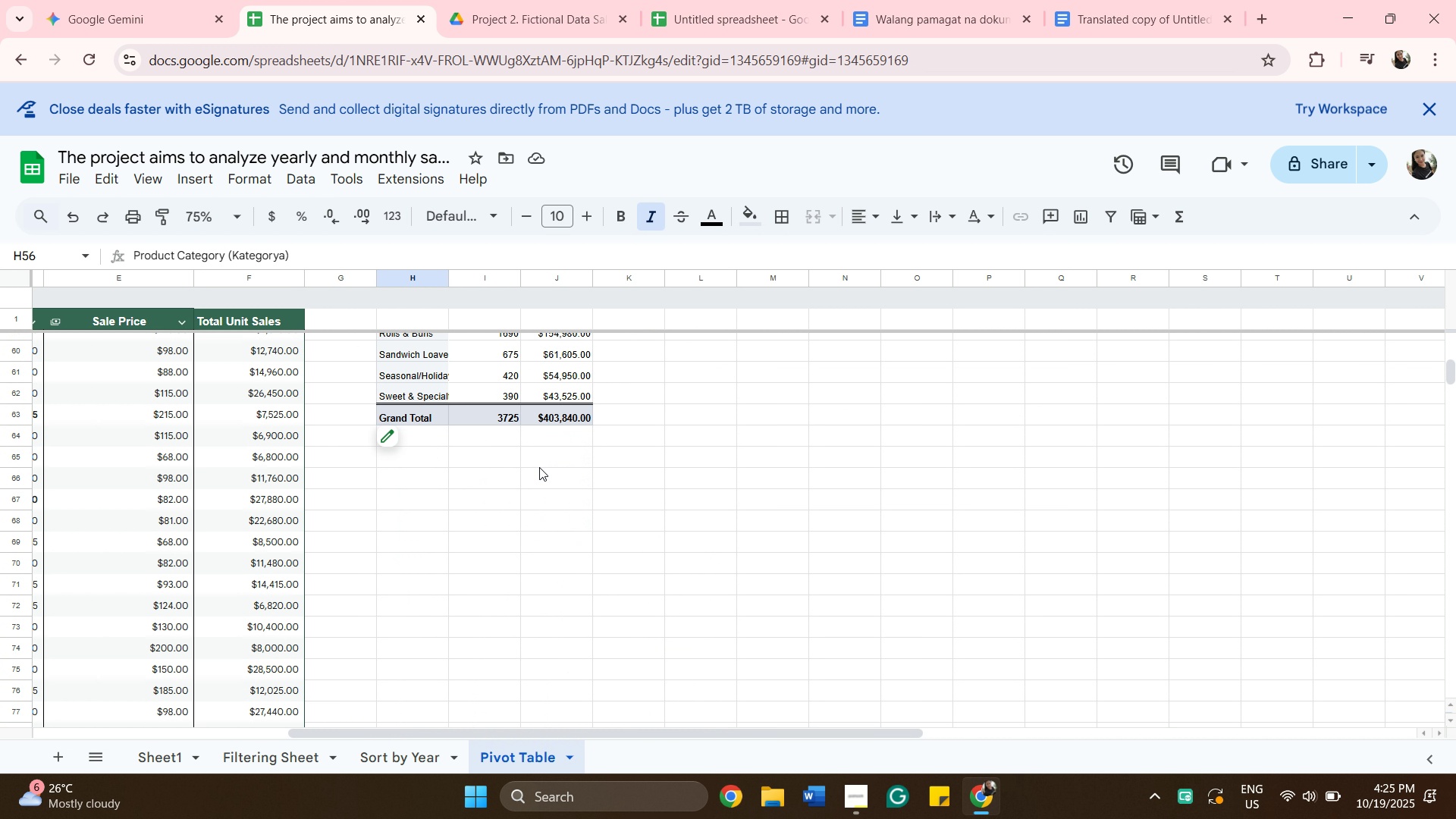 
scroll: coordinate [539, 467], scroll_direction: down, amount: 6.0
 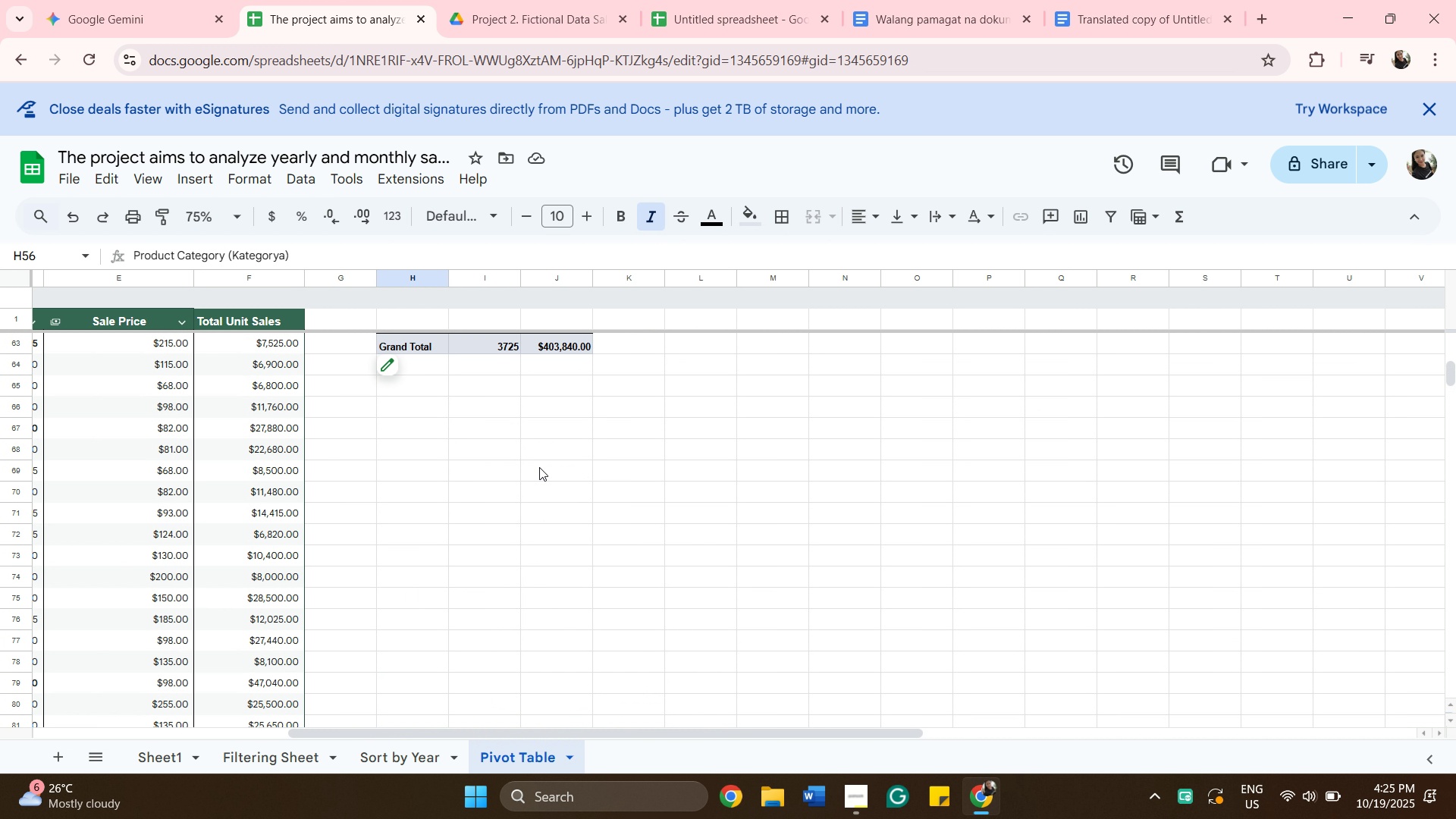 
scroll: coordinate [540, 467], scroll_direction: up, amount: 6.0
 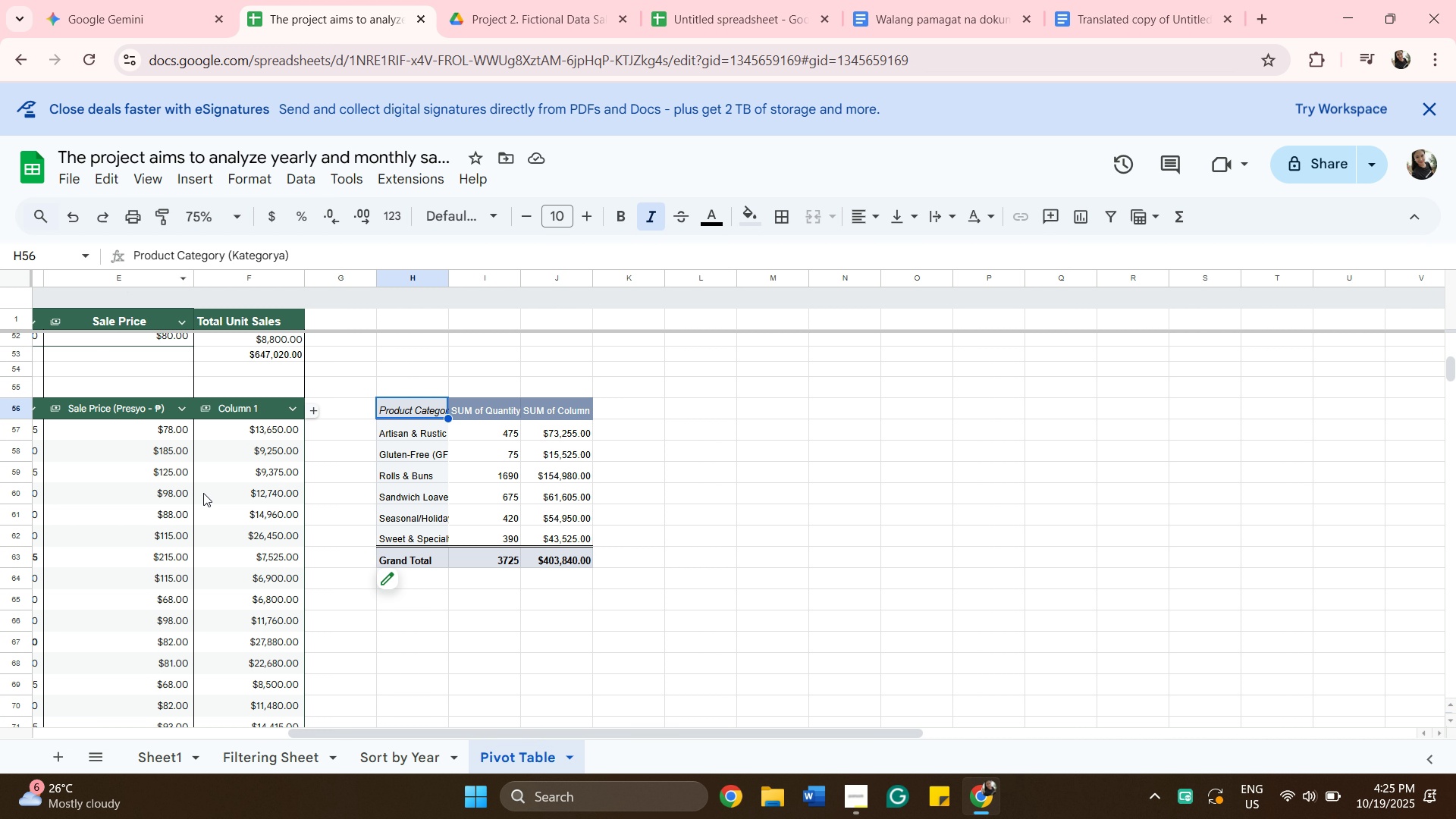 
left_click_drag(start_coordinate=[300, 732], to_coordinate=[0, 615])
 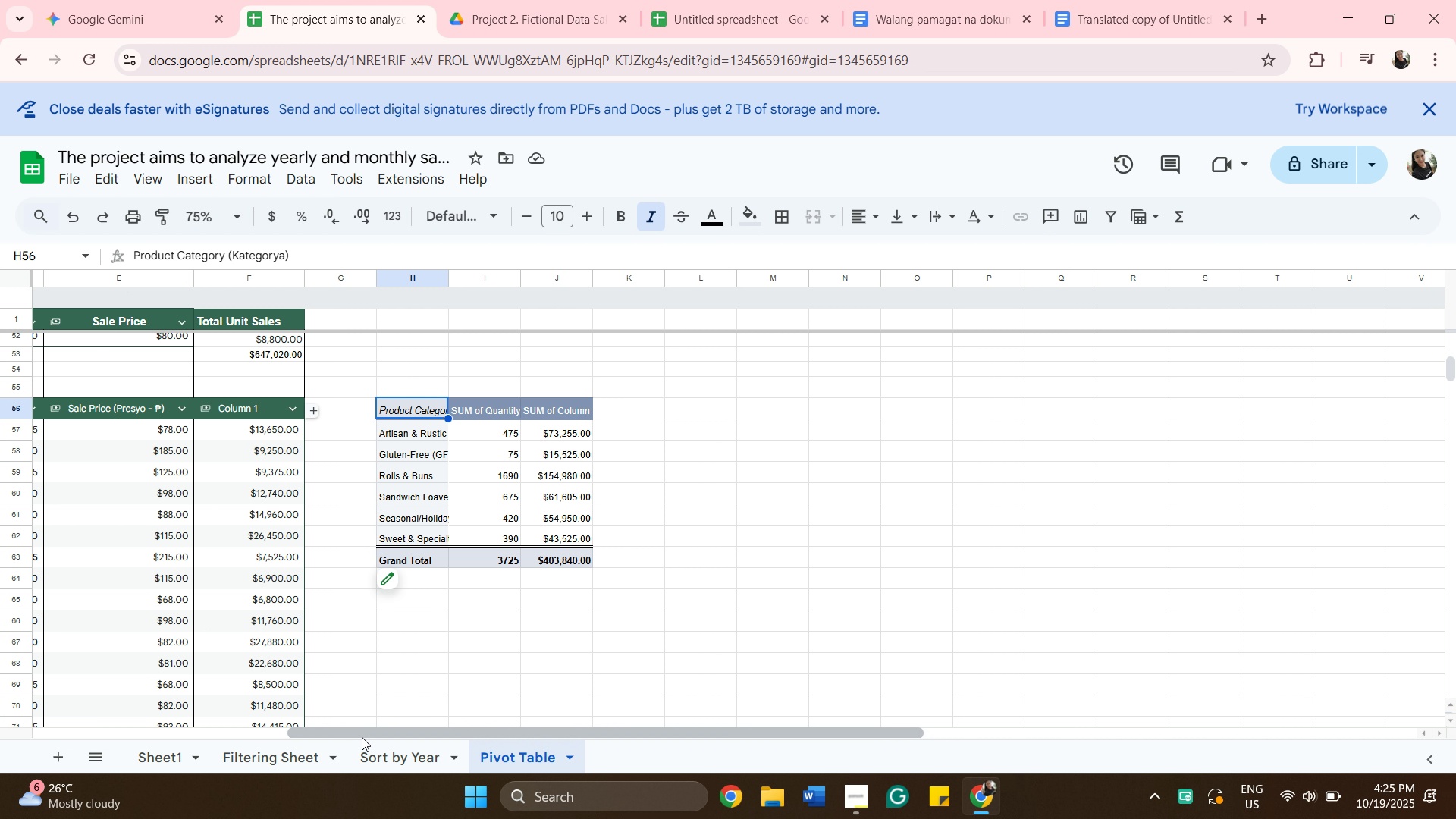 
left_click_drag(start_coordinate=[362, 737], to_coordinate=[75, 723])
 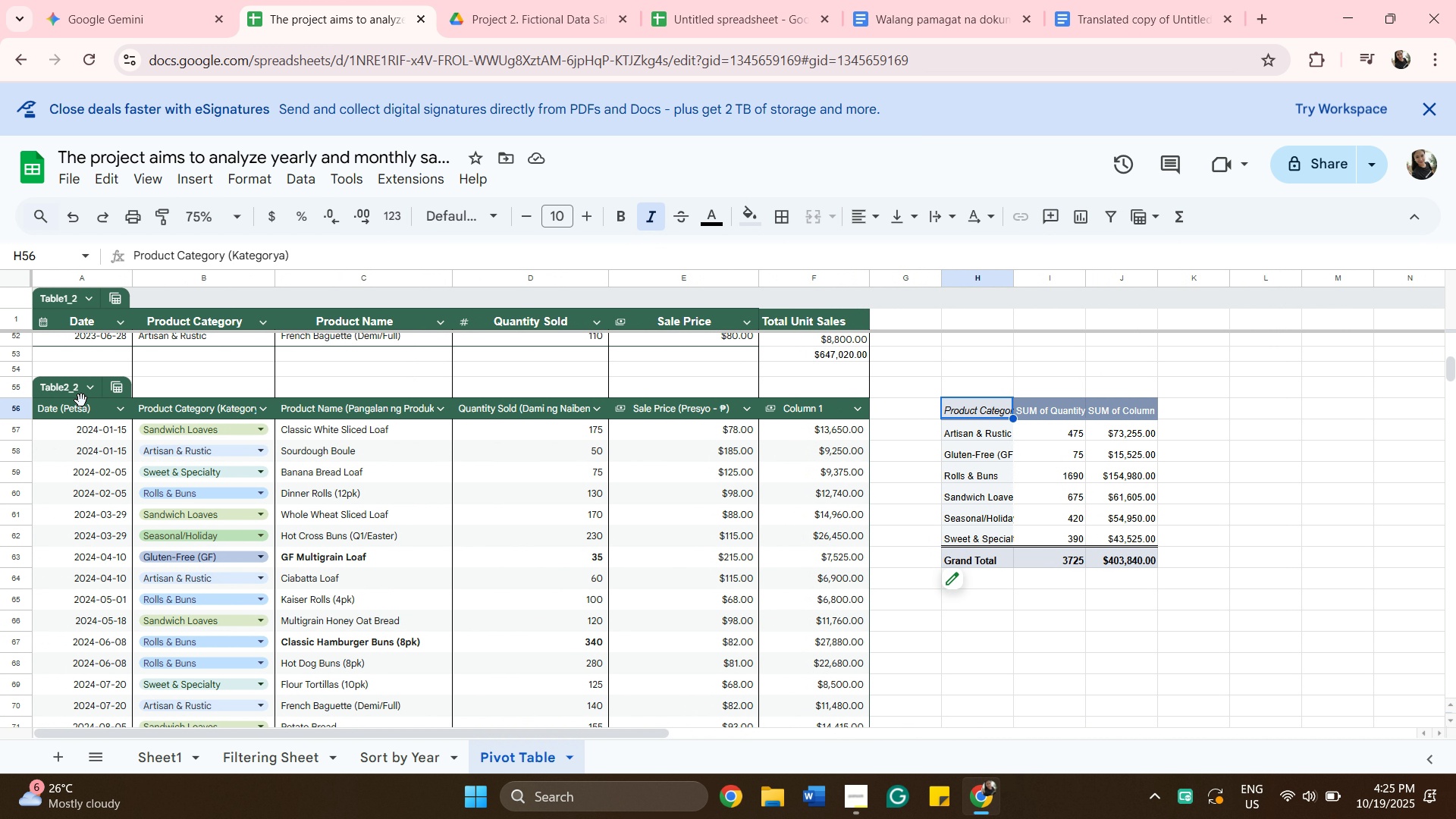 
left_click([81, 400])
 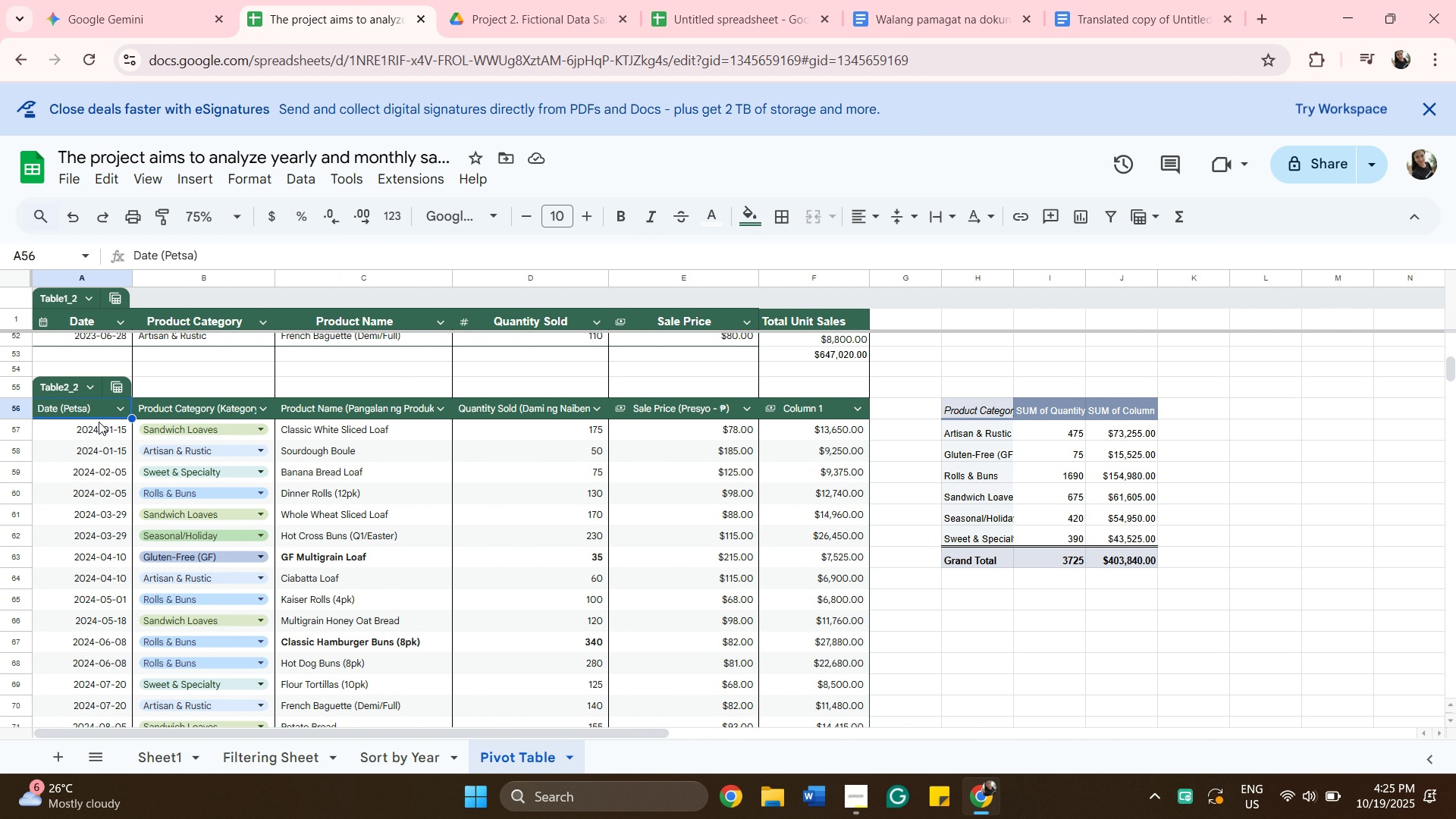 
scroll: coordinate [375, 493], scroll_direction: down, amount: 8.0
 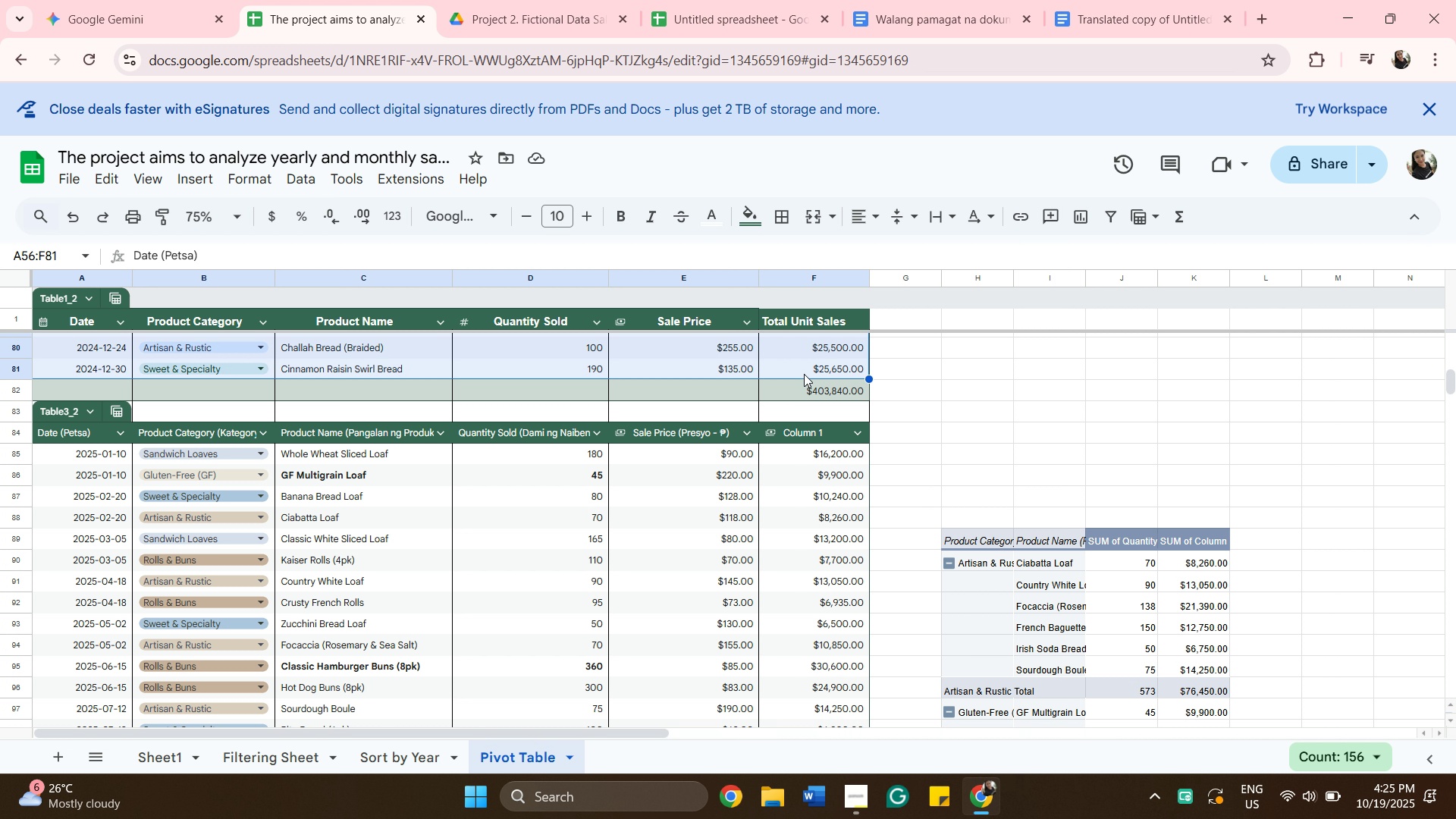 
hold_key(key=ShiftLeft, duration=0.95)
left_click([802, 375])
 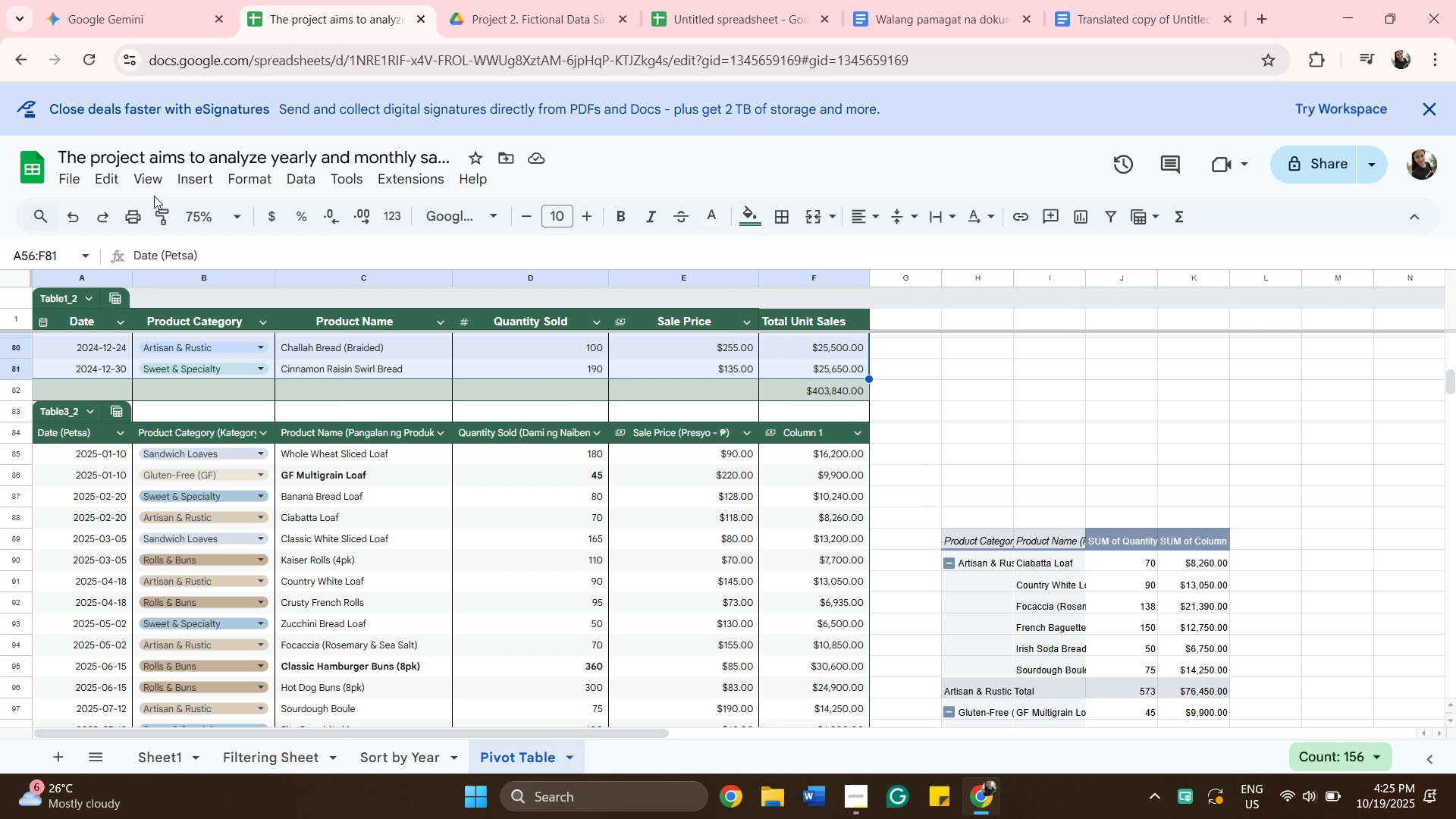 
left_click([200, 184])
 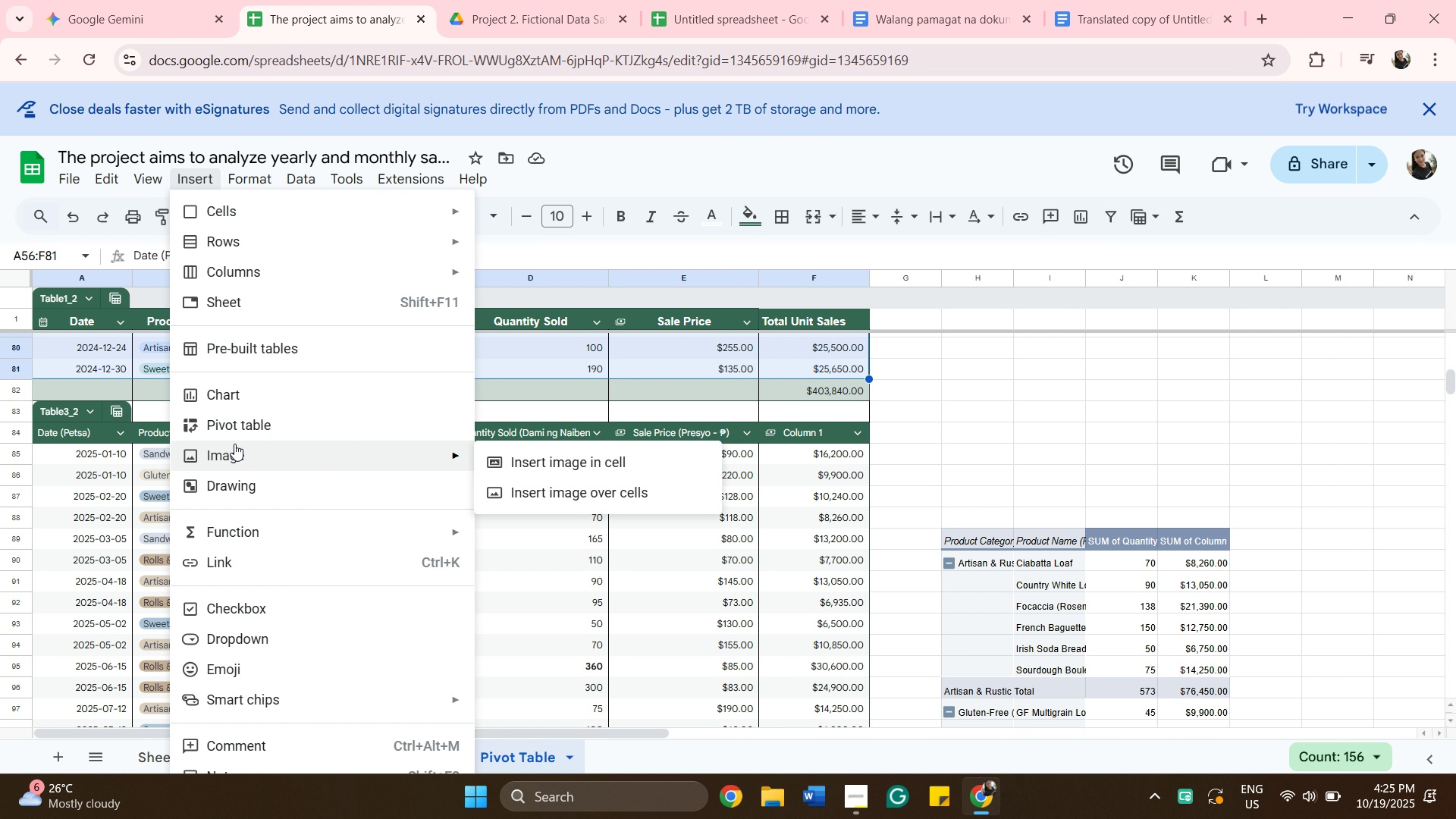 
left_click([243, 428])
 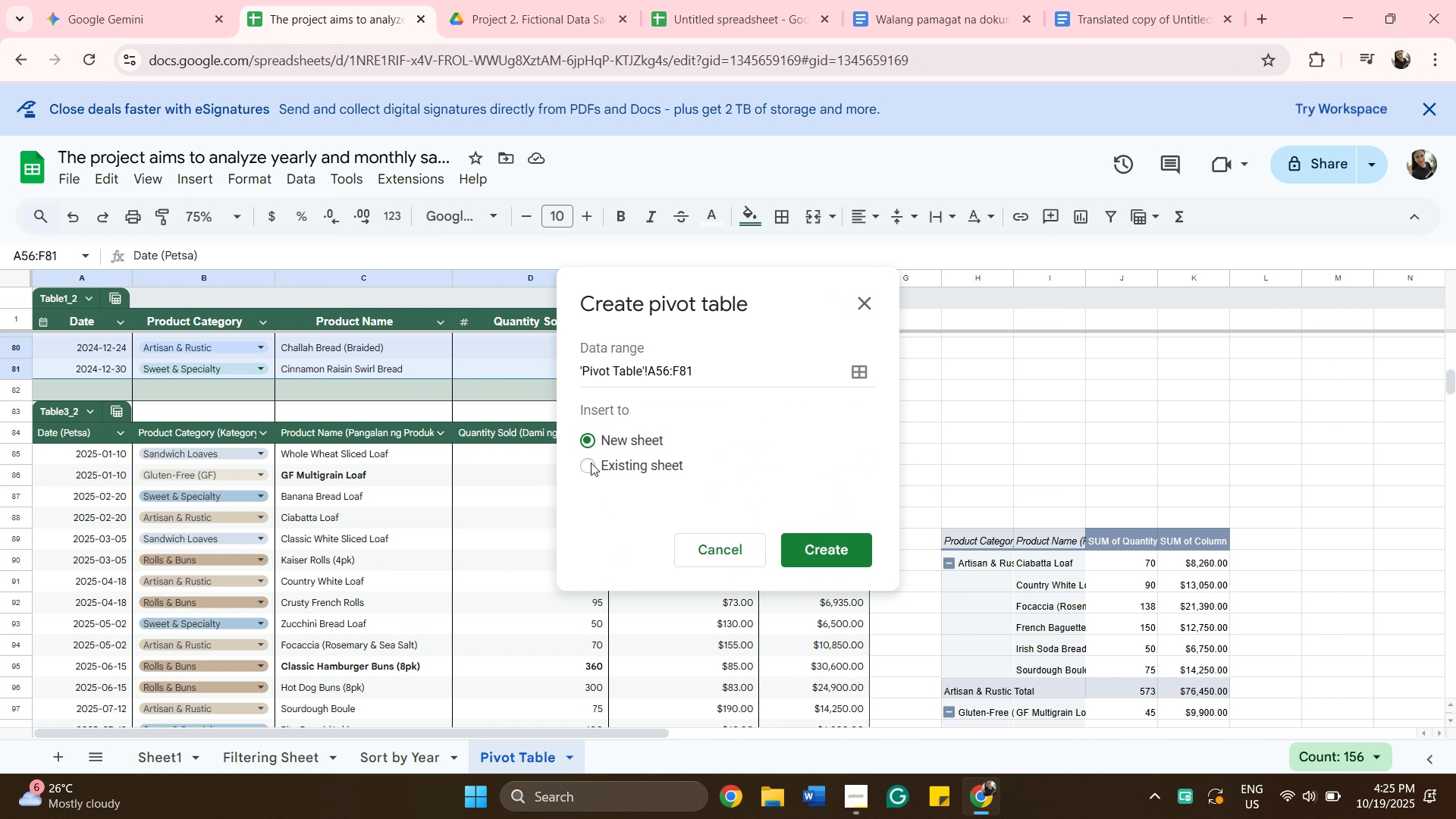 
left_click([591, 463])
 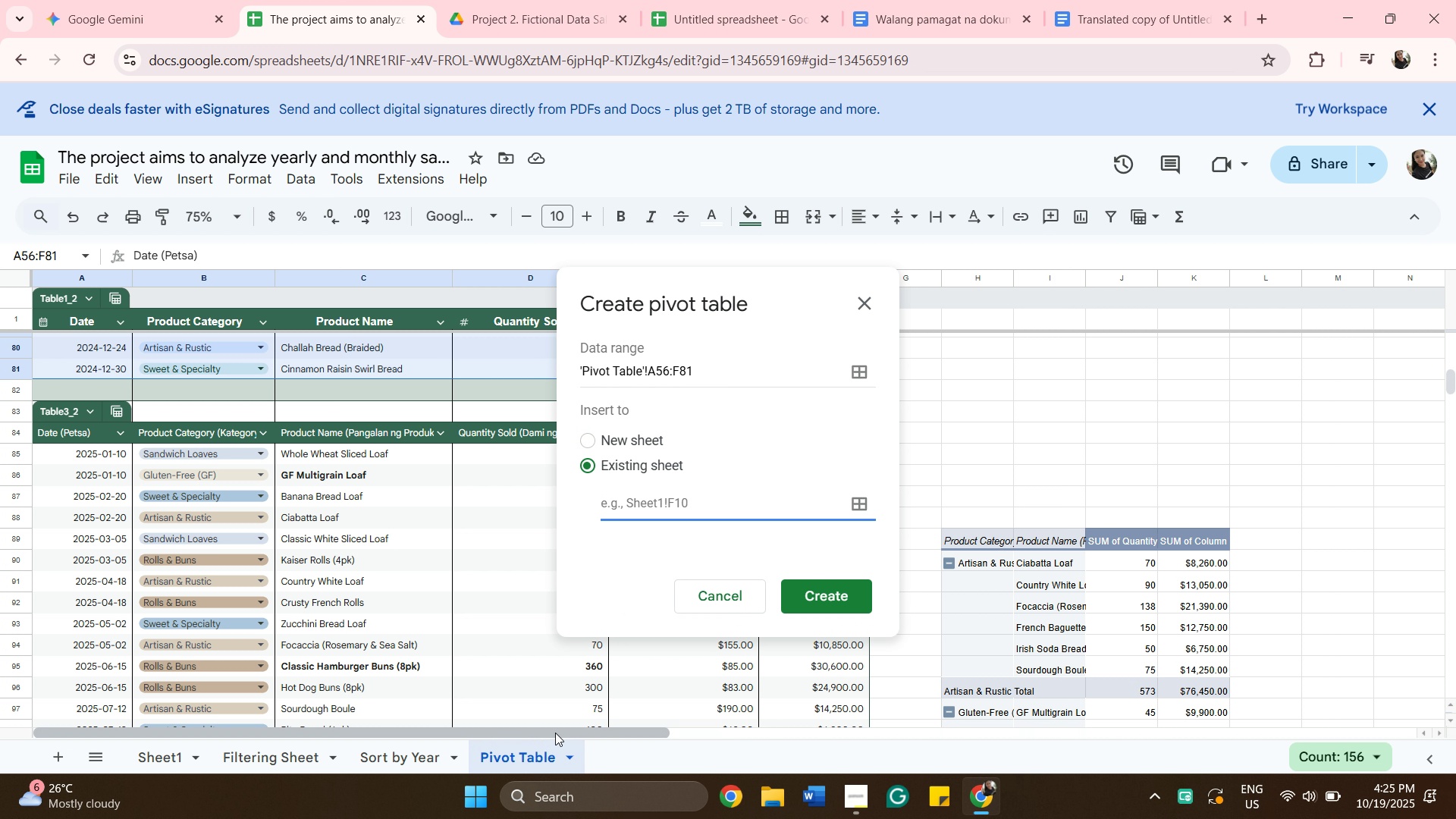 
left_click_drag(start_coordinate=[558, 732], to_coordinate=[891, 750])
 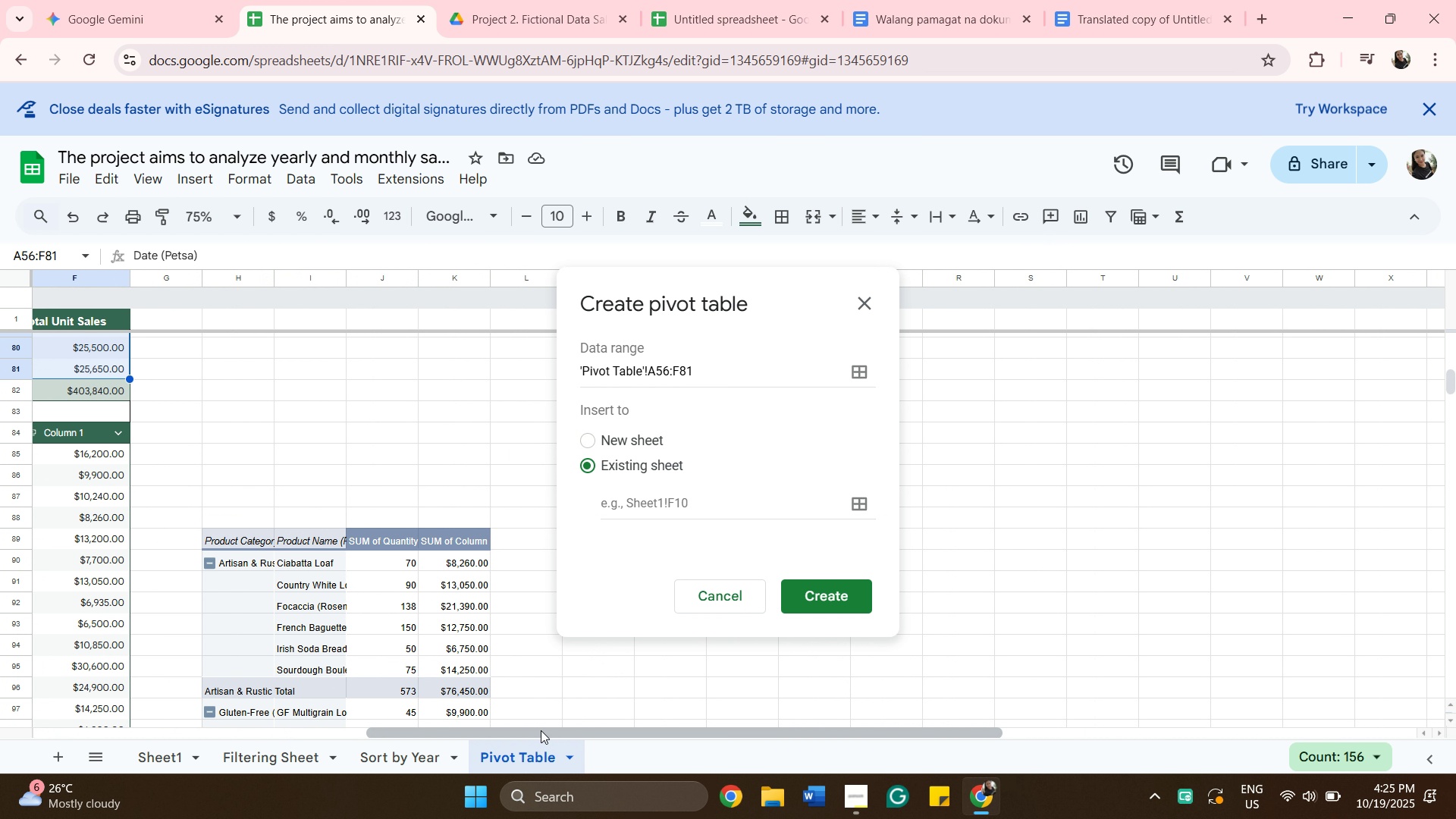 
left_click_drag(start_coordinate=[541, 731], to_coordinate=[557, 731])
 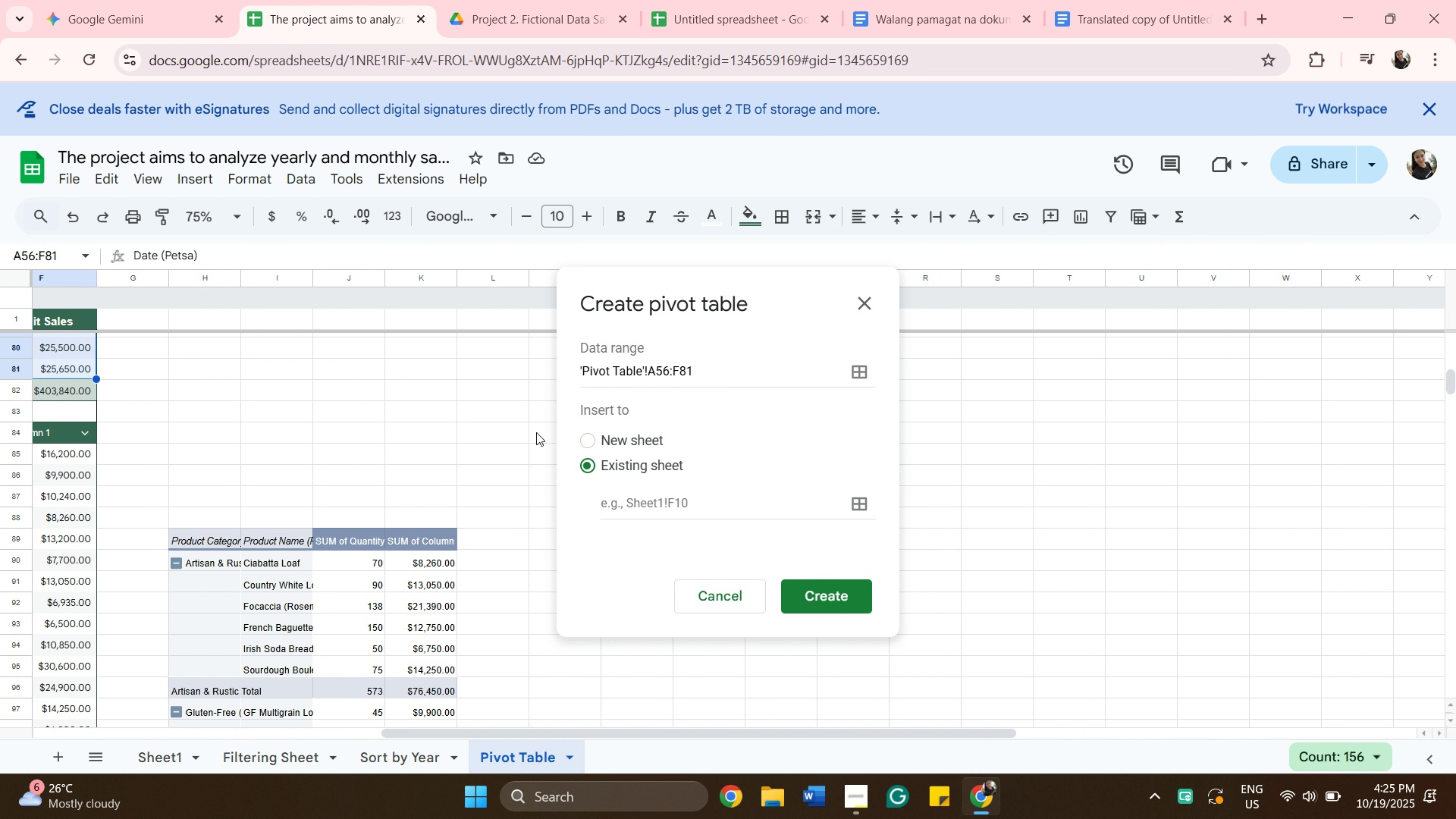 
left_click([536, 432])
 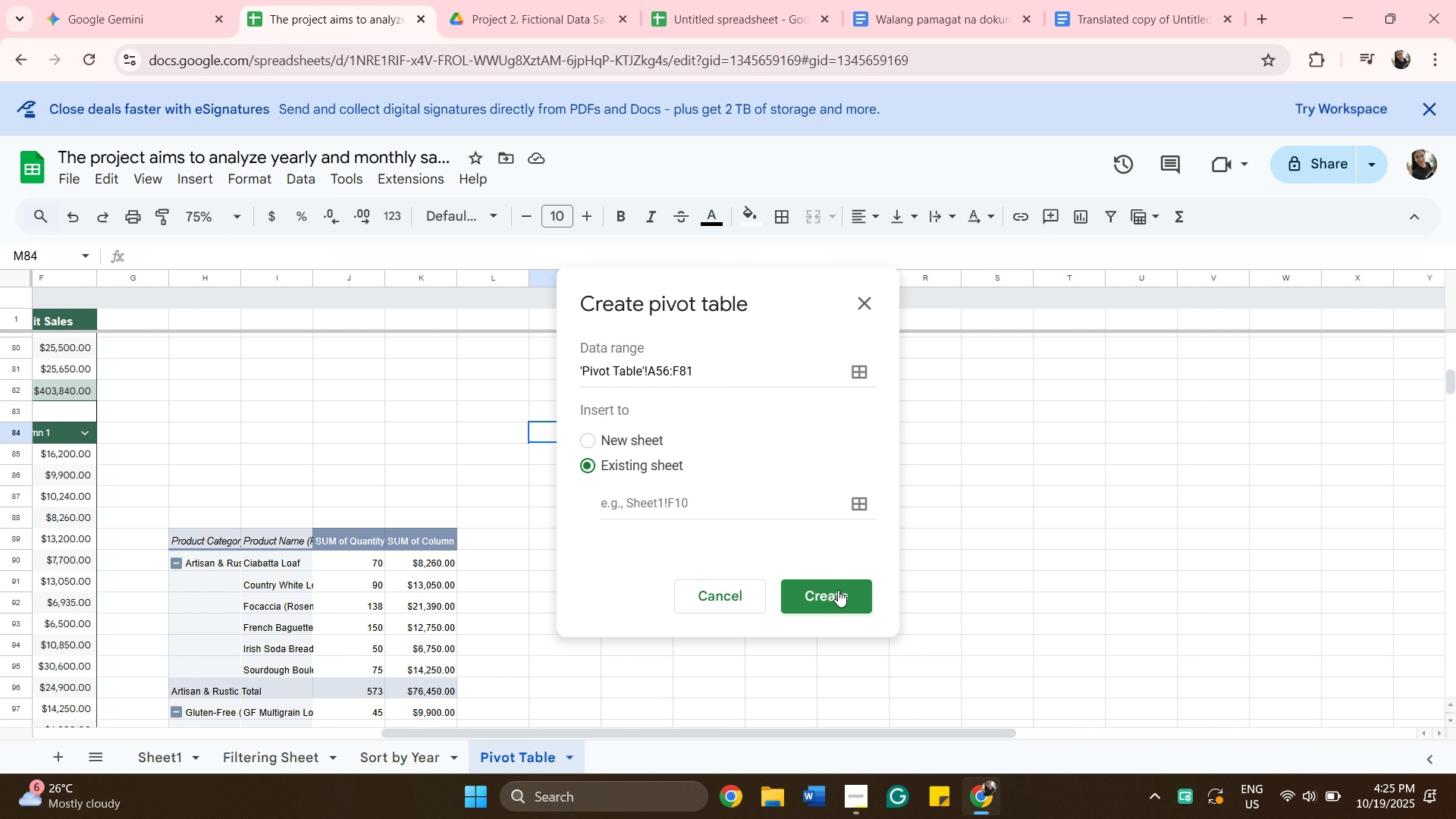 
wait(6.49)
 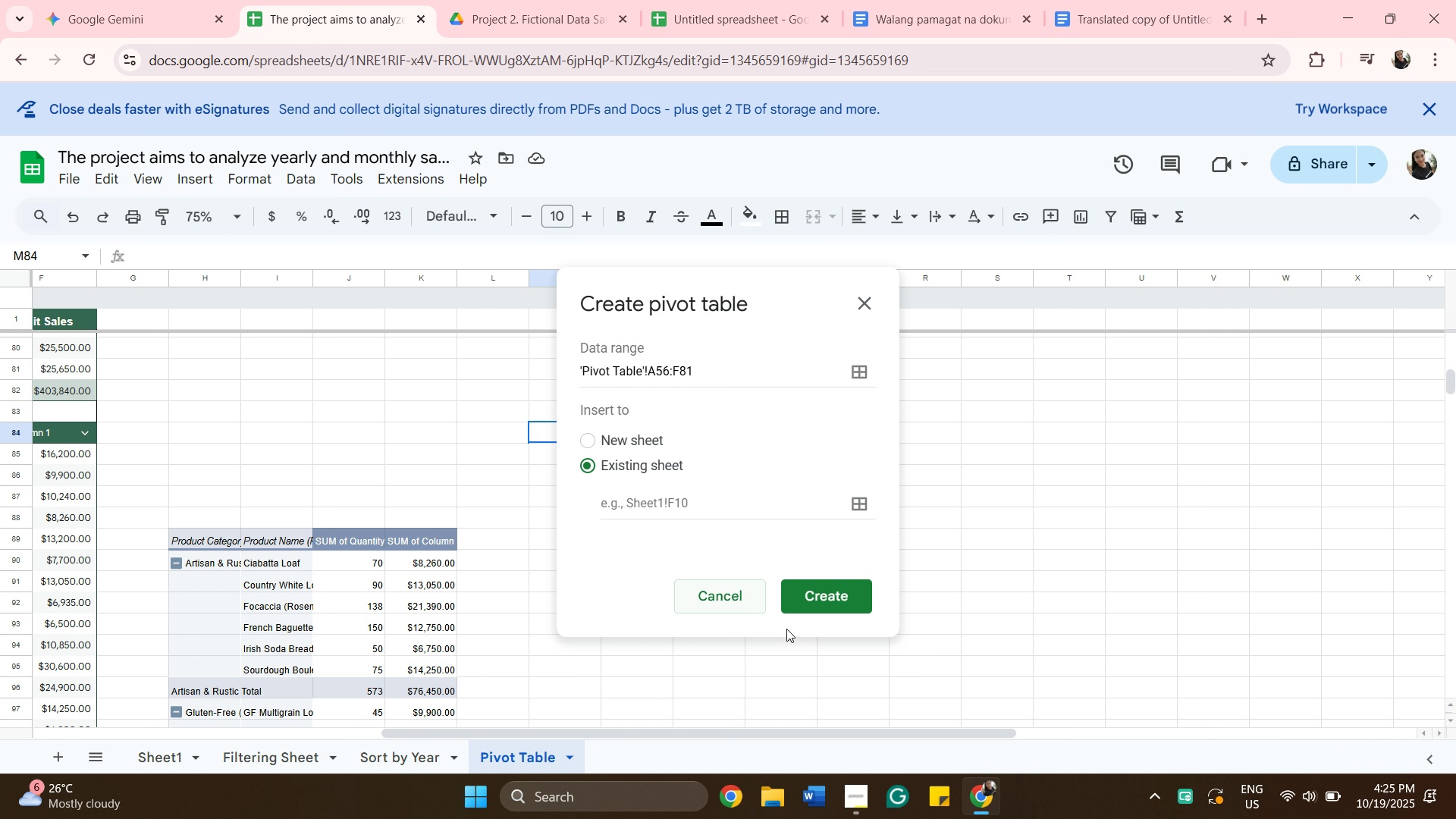 
left_click([838, 590])
 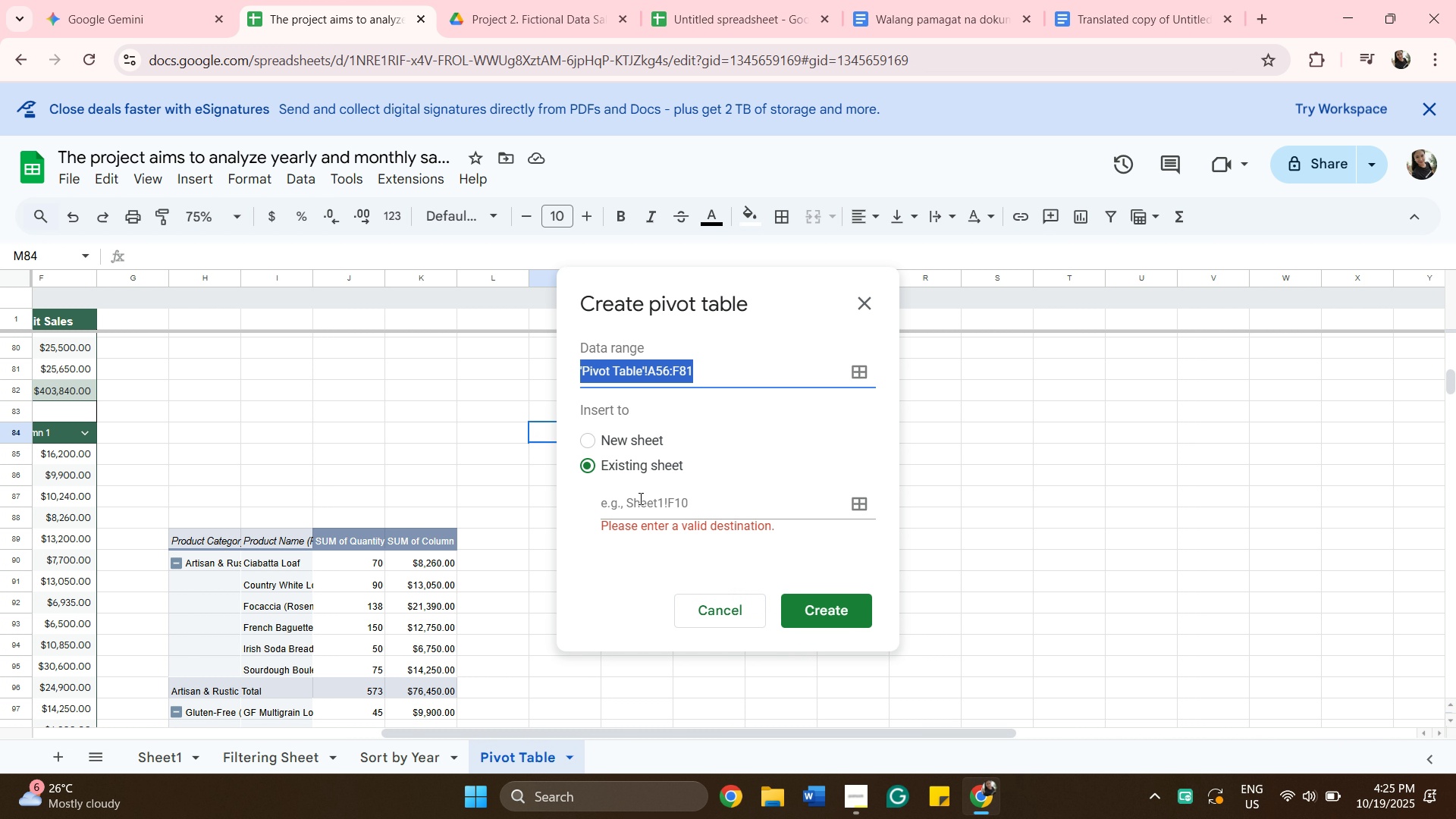 
left_click([730, 515])
 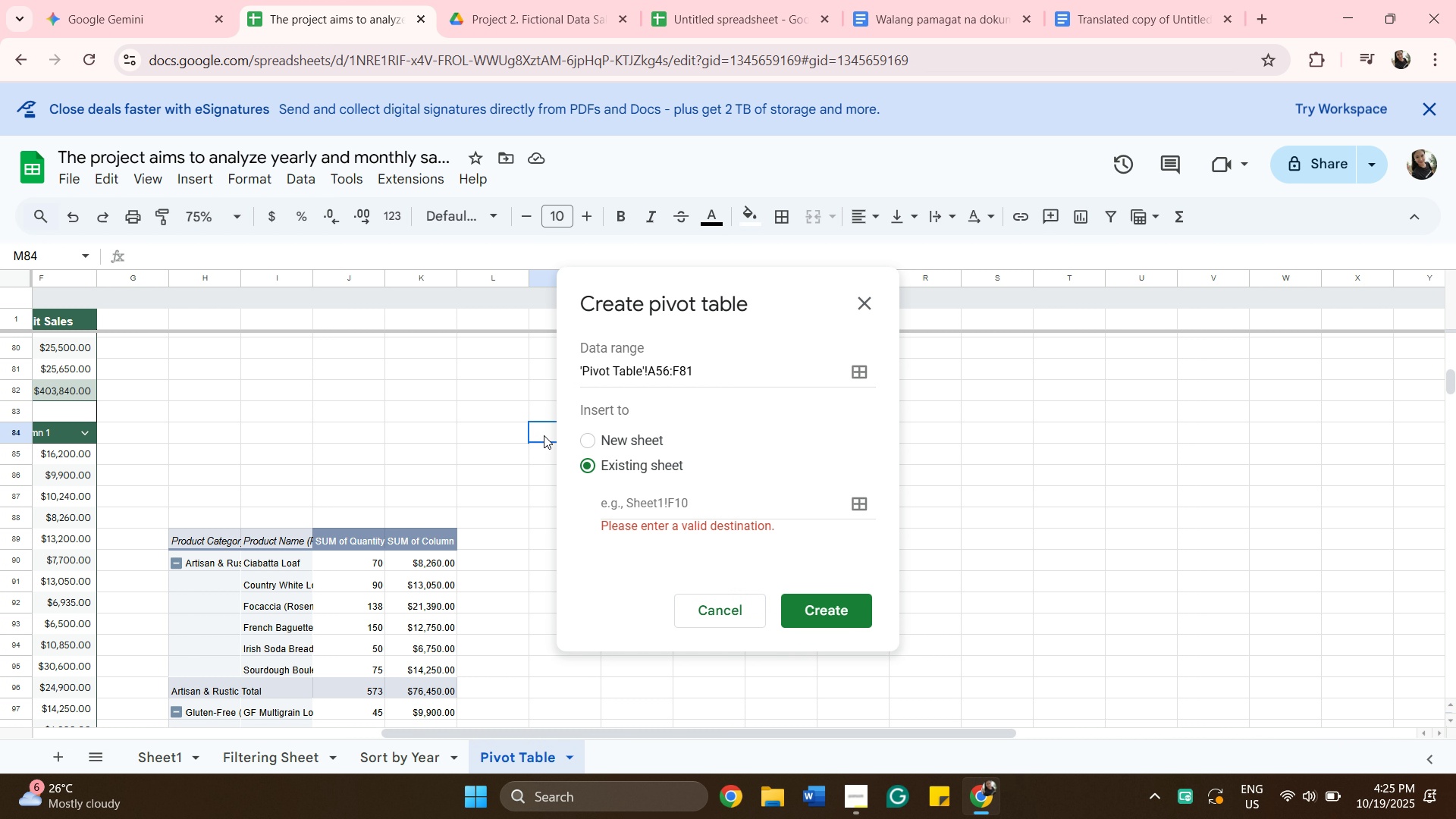 
left_click([544, 435])
 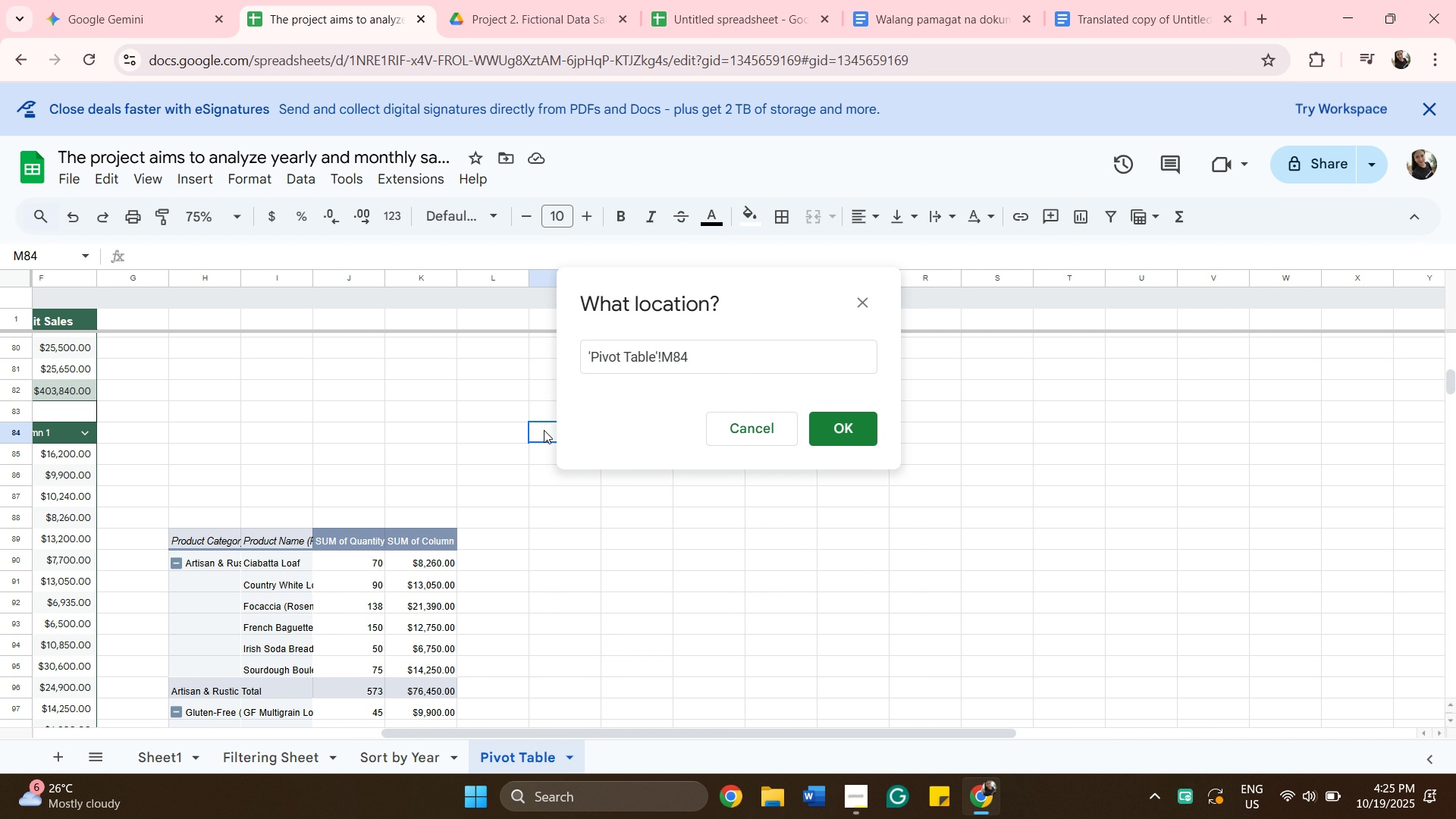 
wait(7.04)
 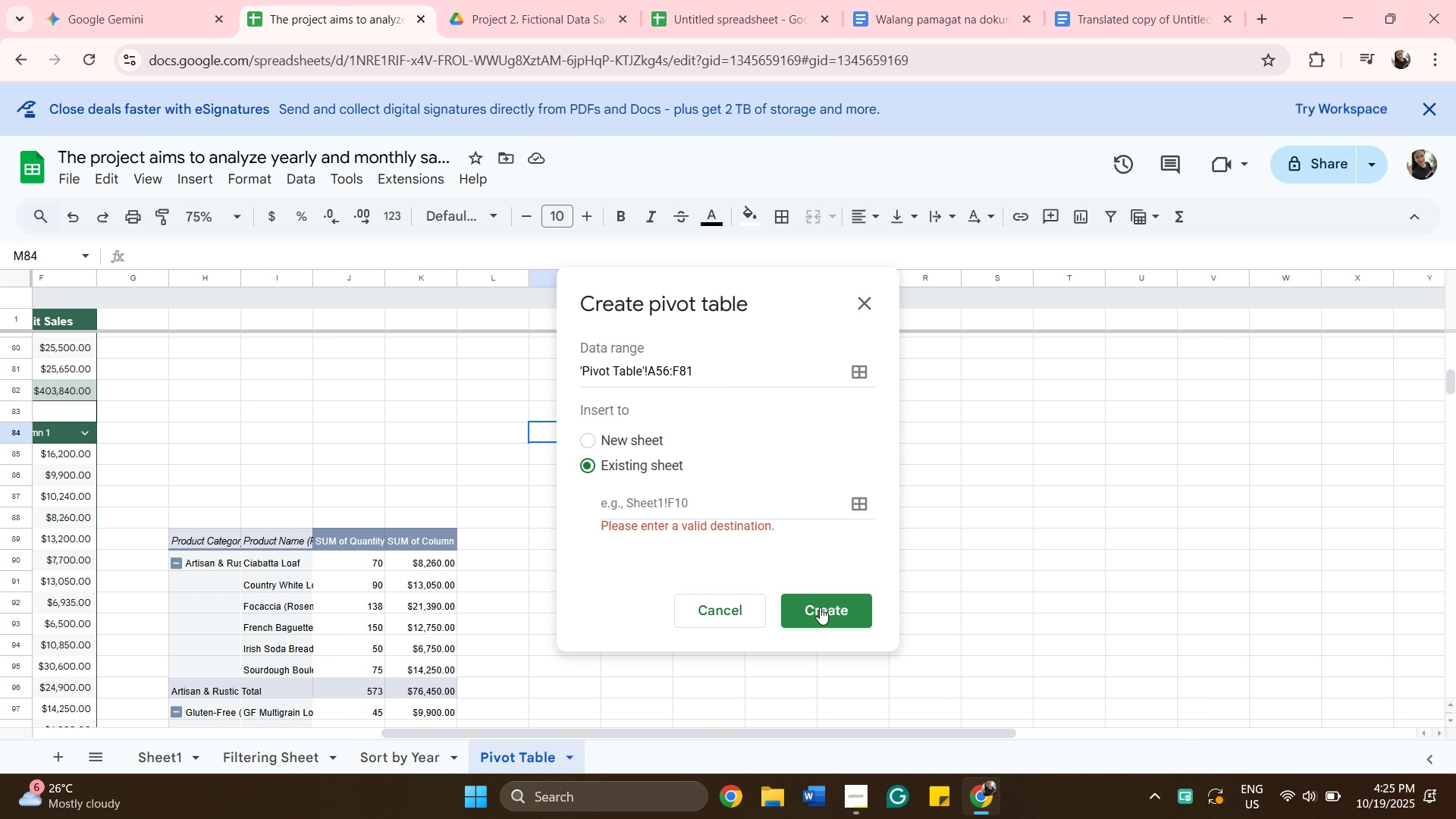 
left_click([837, 431])
 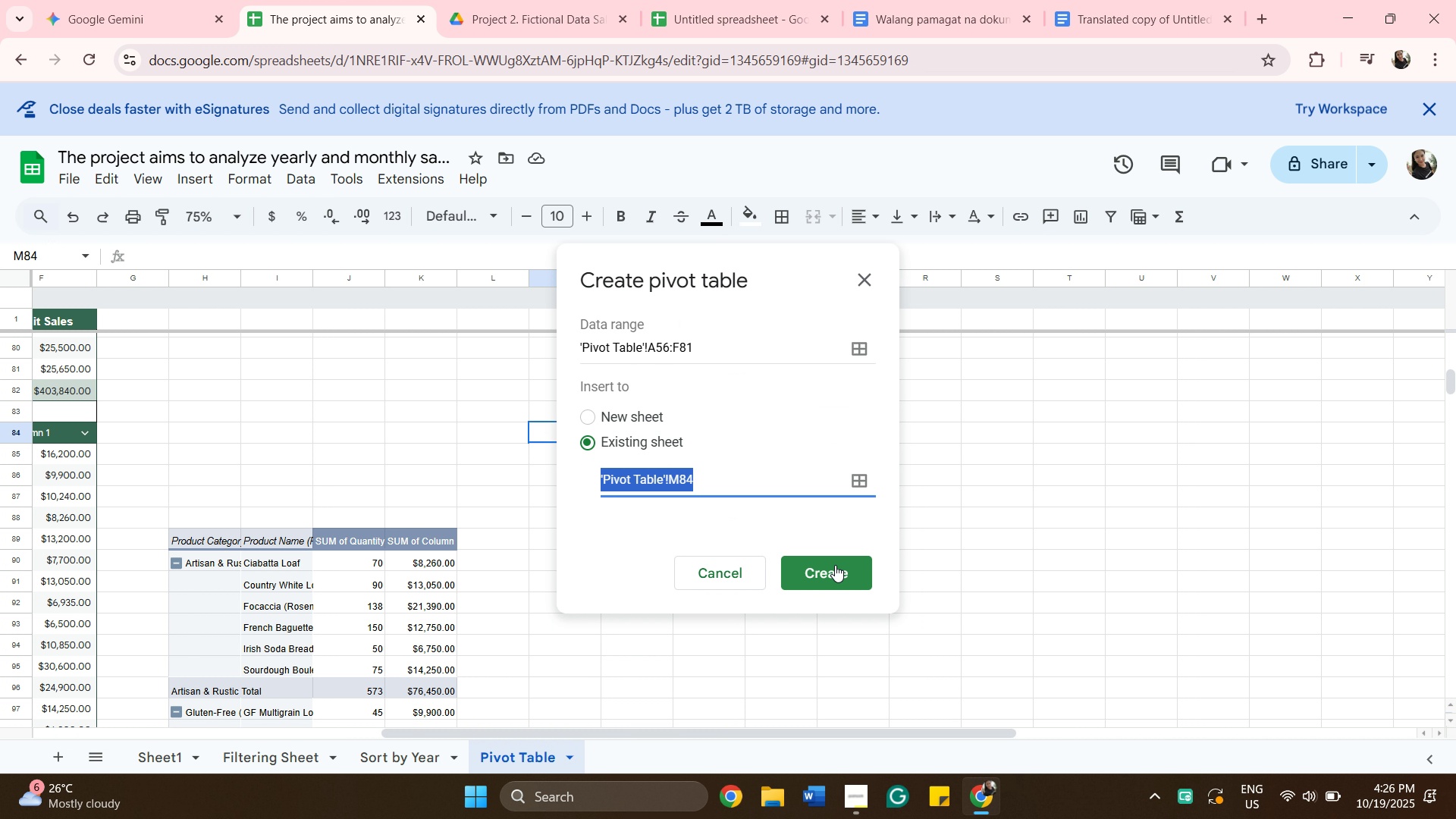 
left_click([835, 565])
 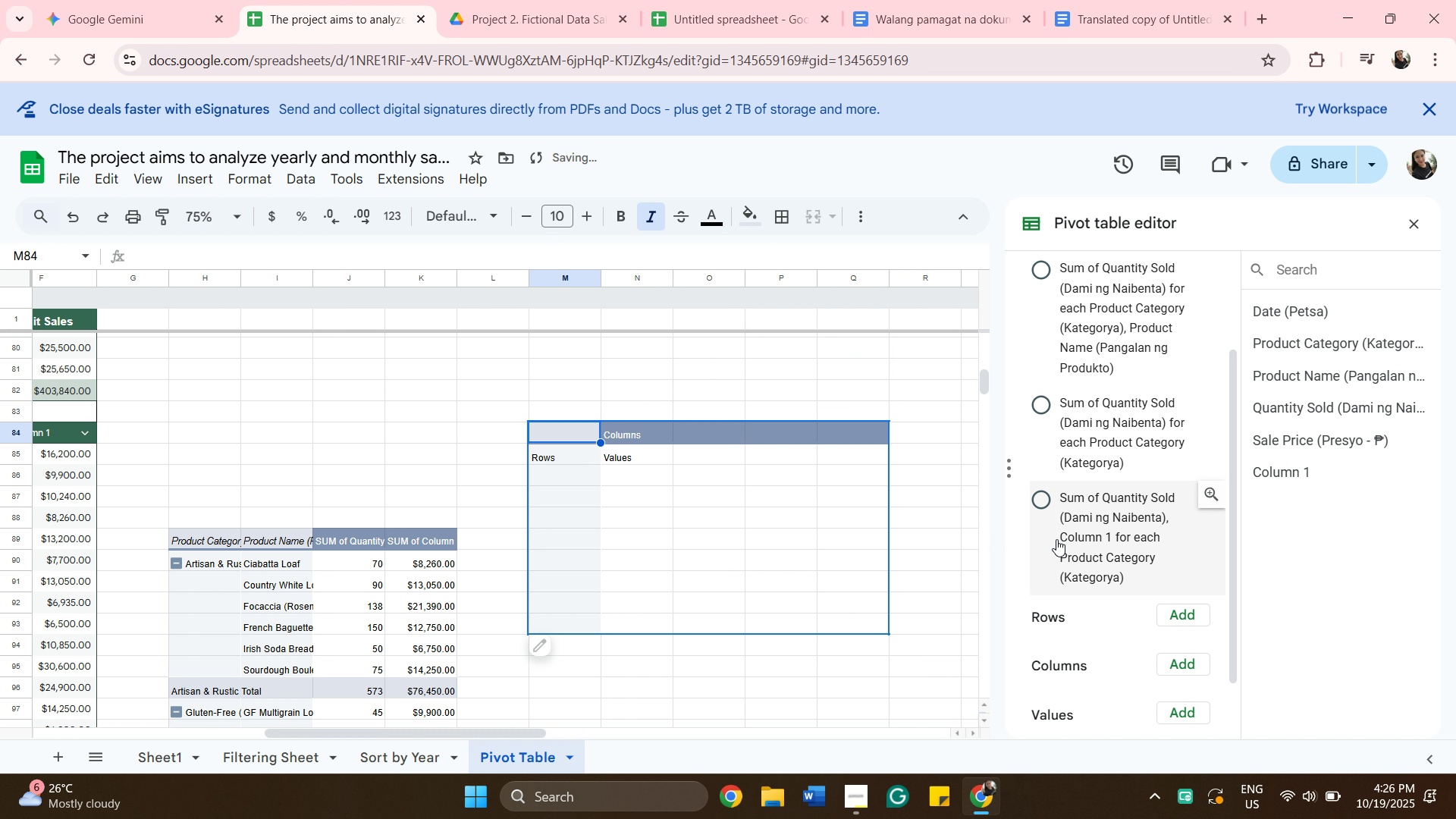 
left_click([1072, 529])
 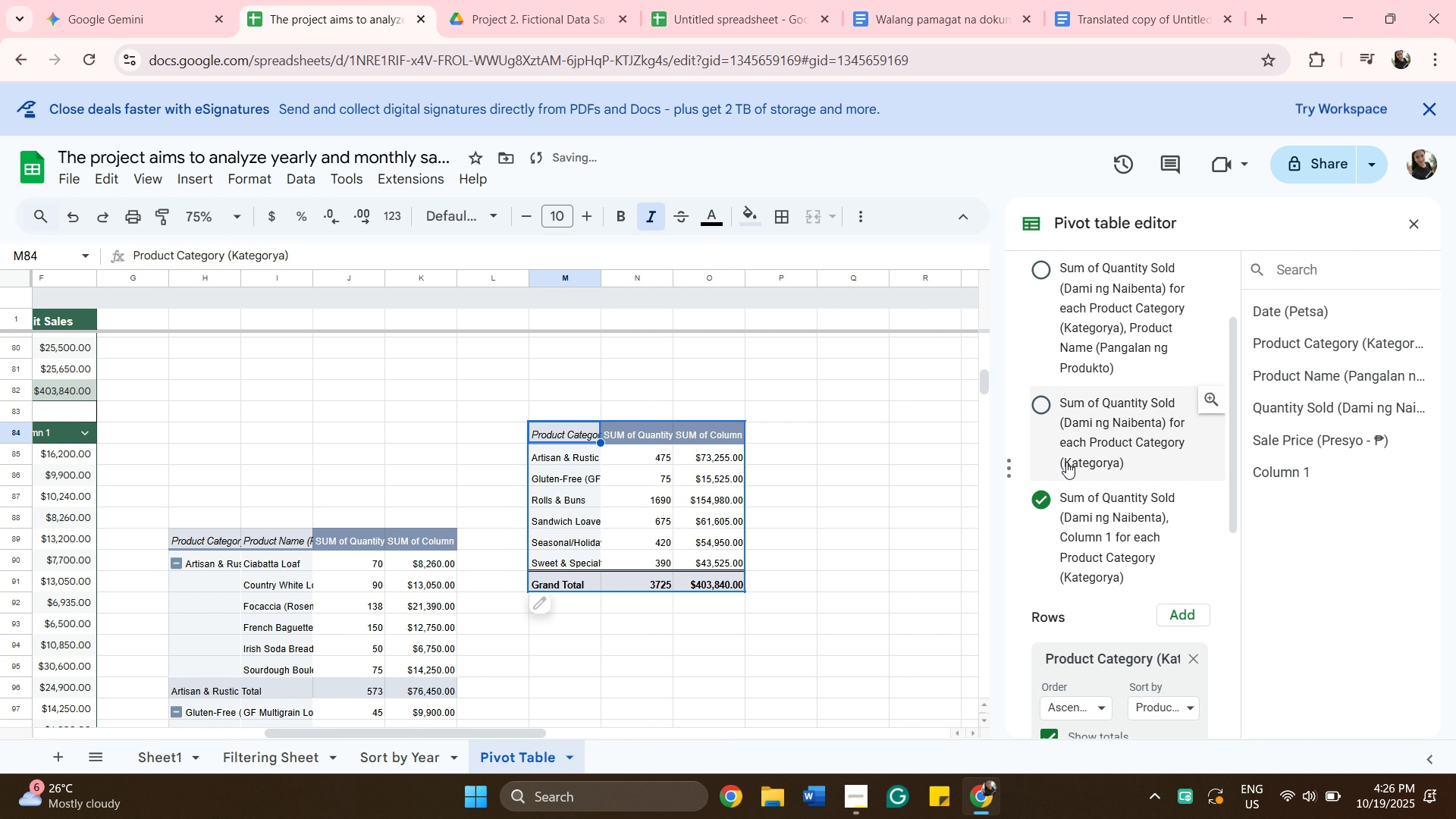 
mouse_move([1075, 424])
 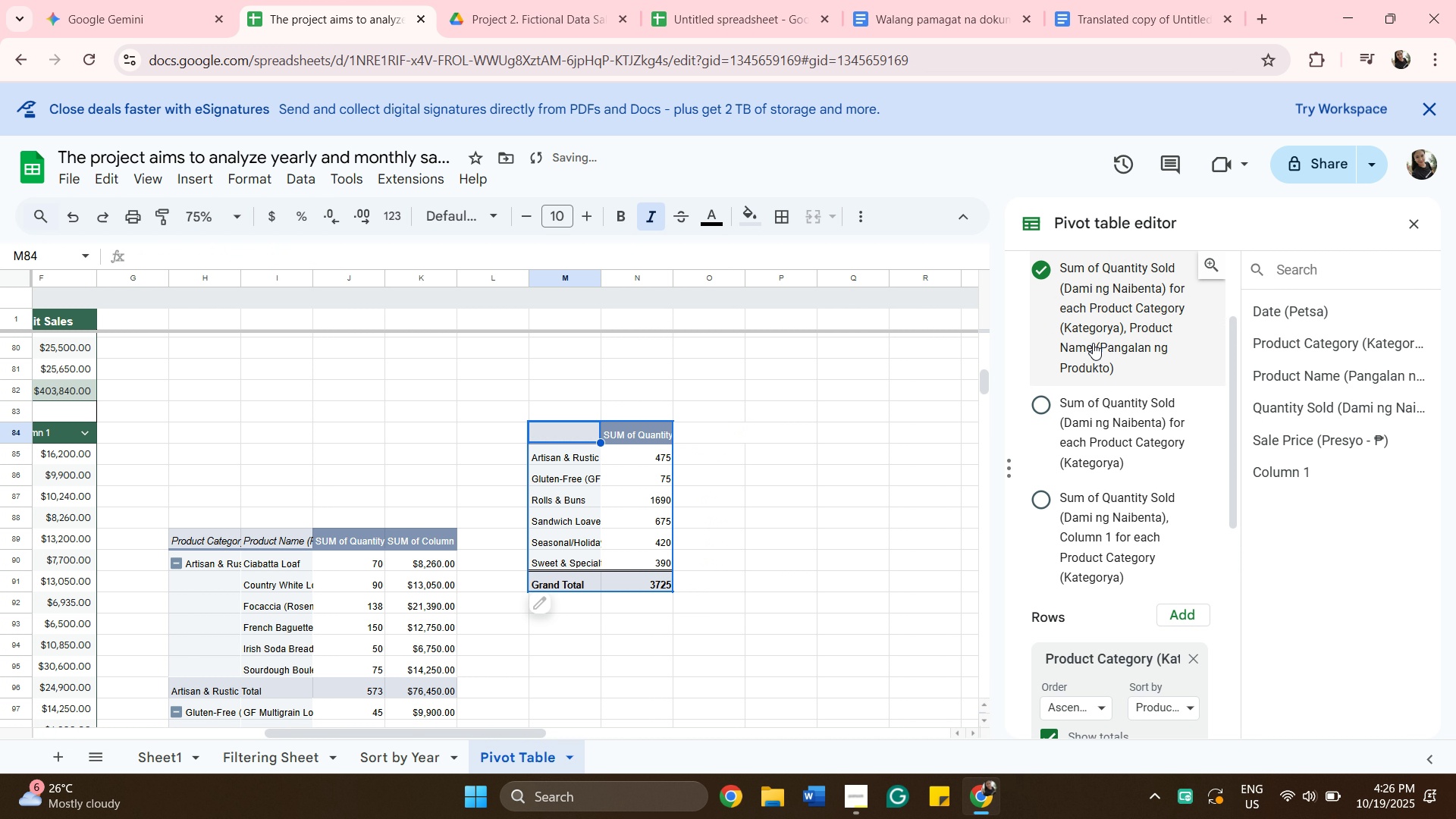 
left_click([1093, 343])
 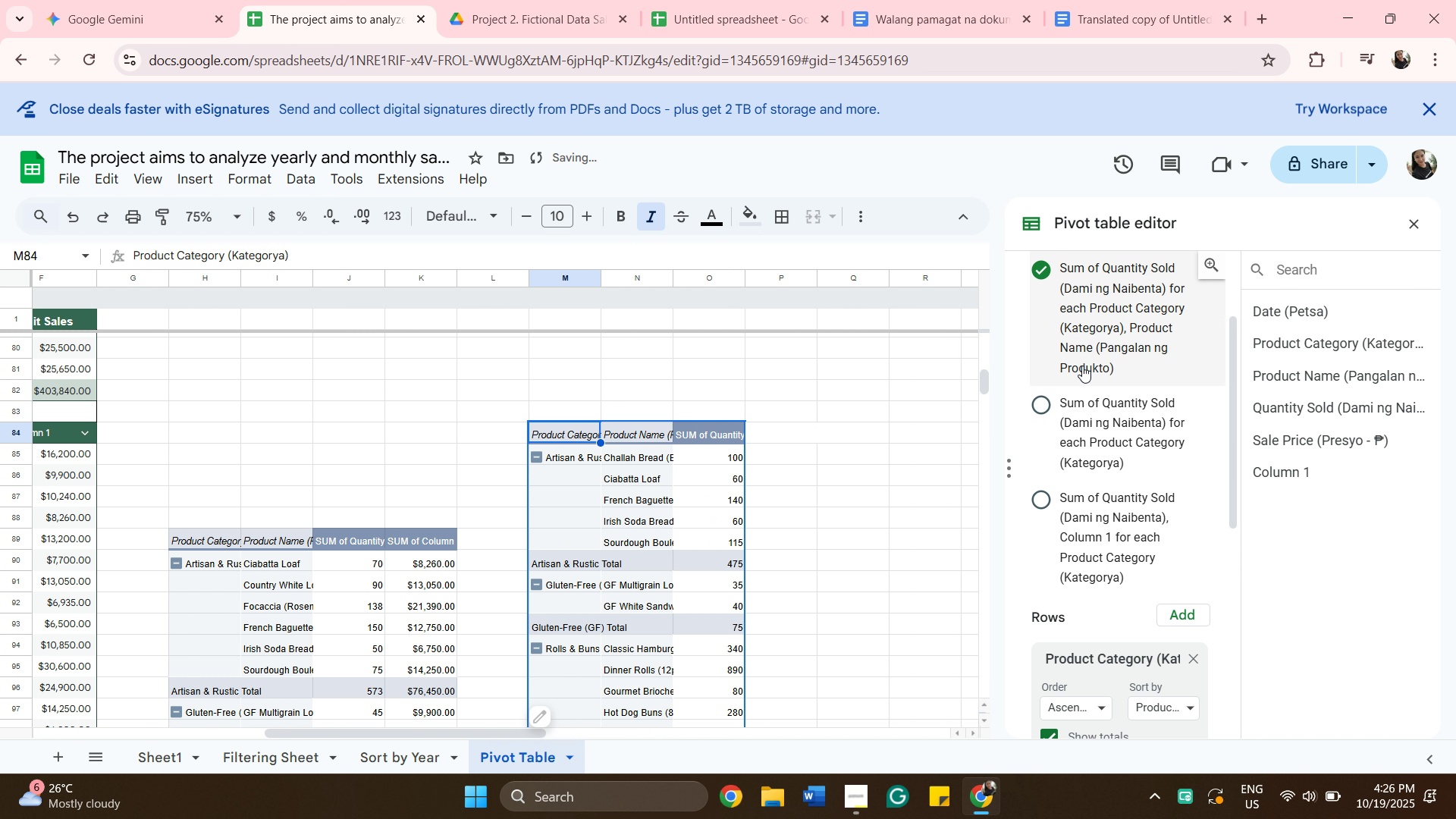 
scroll: coordinate [1087, 381], scroll_direction: down, amount: 2.0
 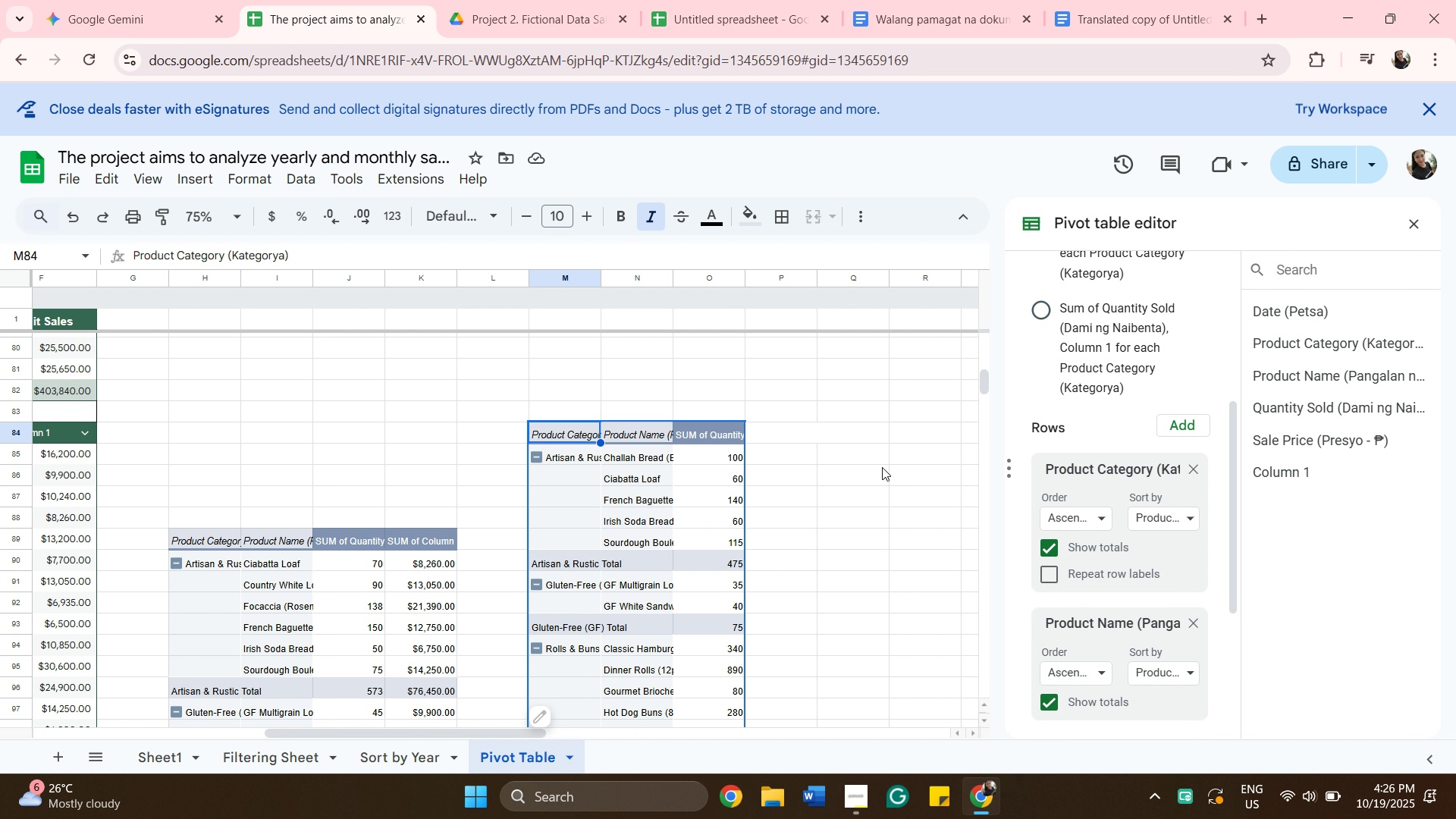 
wait(6.86)
 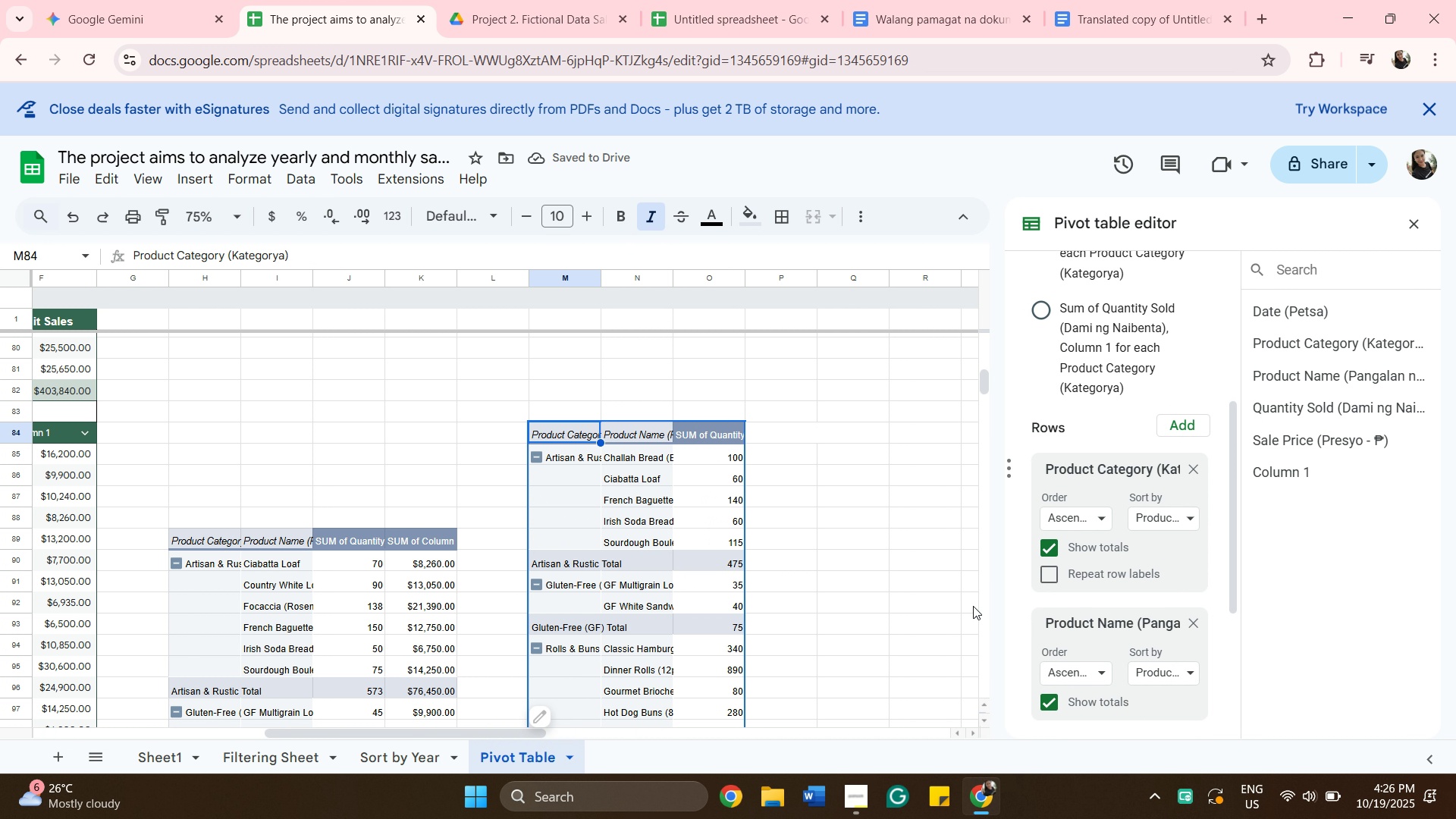 
scroll: coordinate [1101, 538], scroll_direction: down, amount: 1.0
 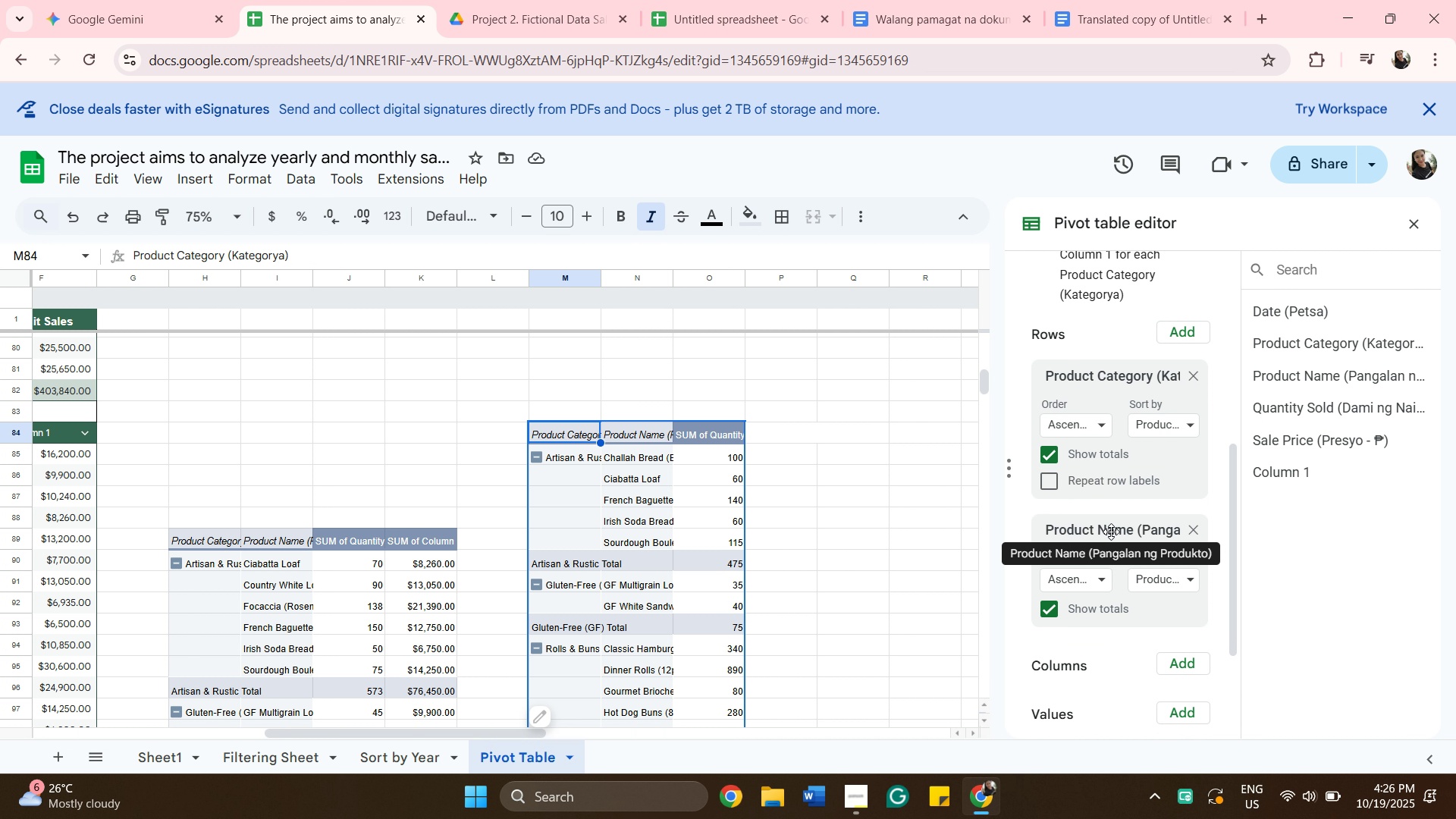 
scroll: coordinate [1111, 532], scroll_direction: up, amount: 1.0
 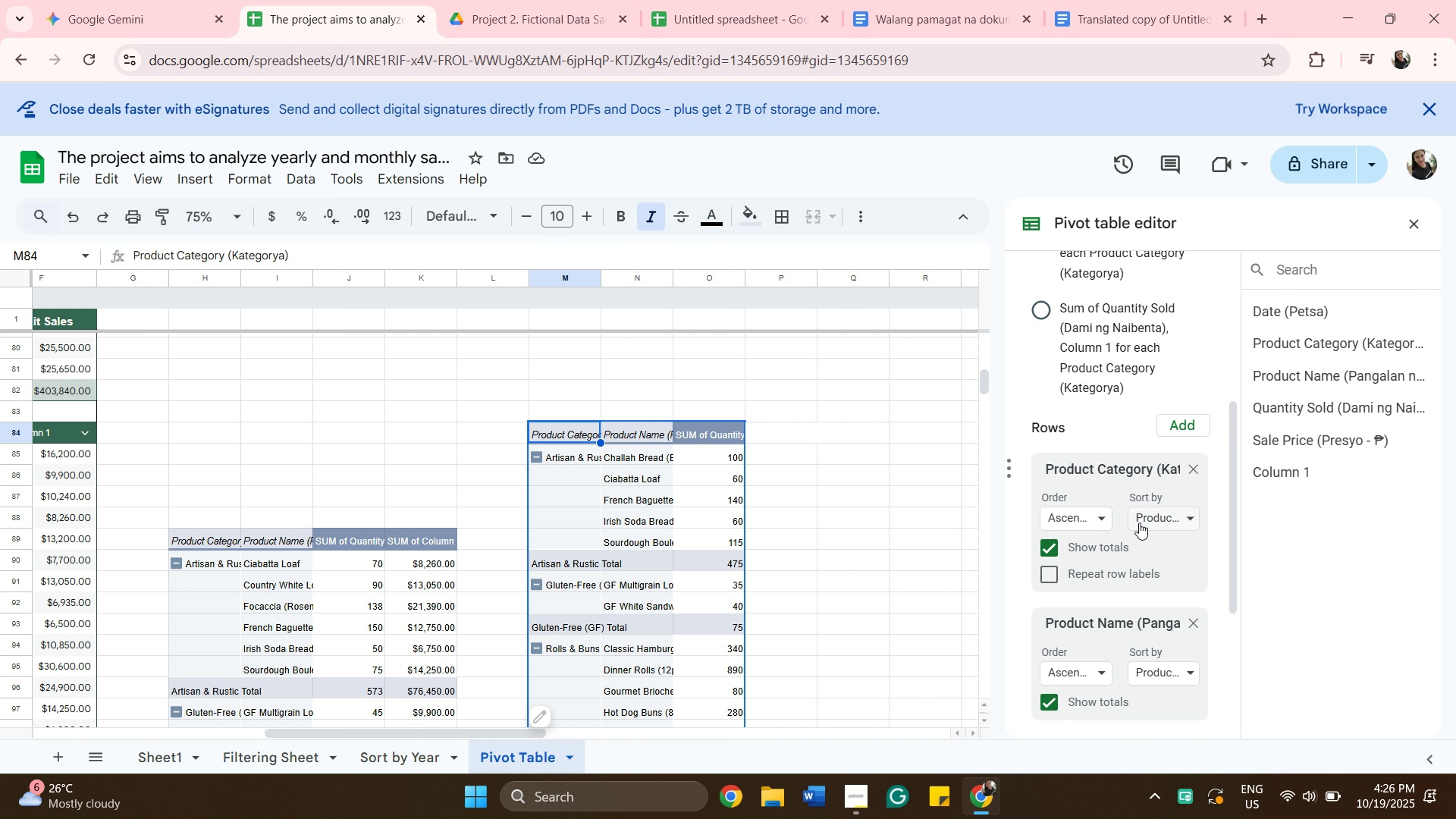 
scroll: coordinate [1138, 551], scroll_direction: down, amount: 1.0
 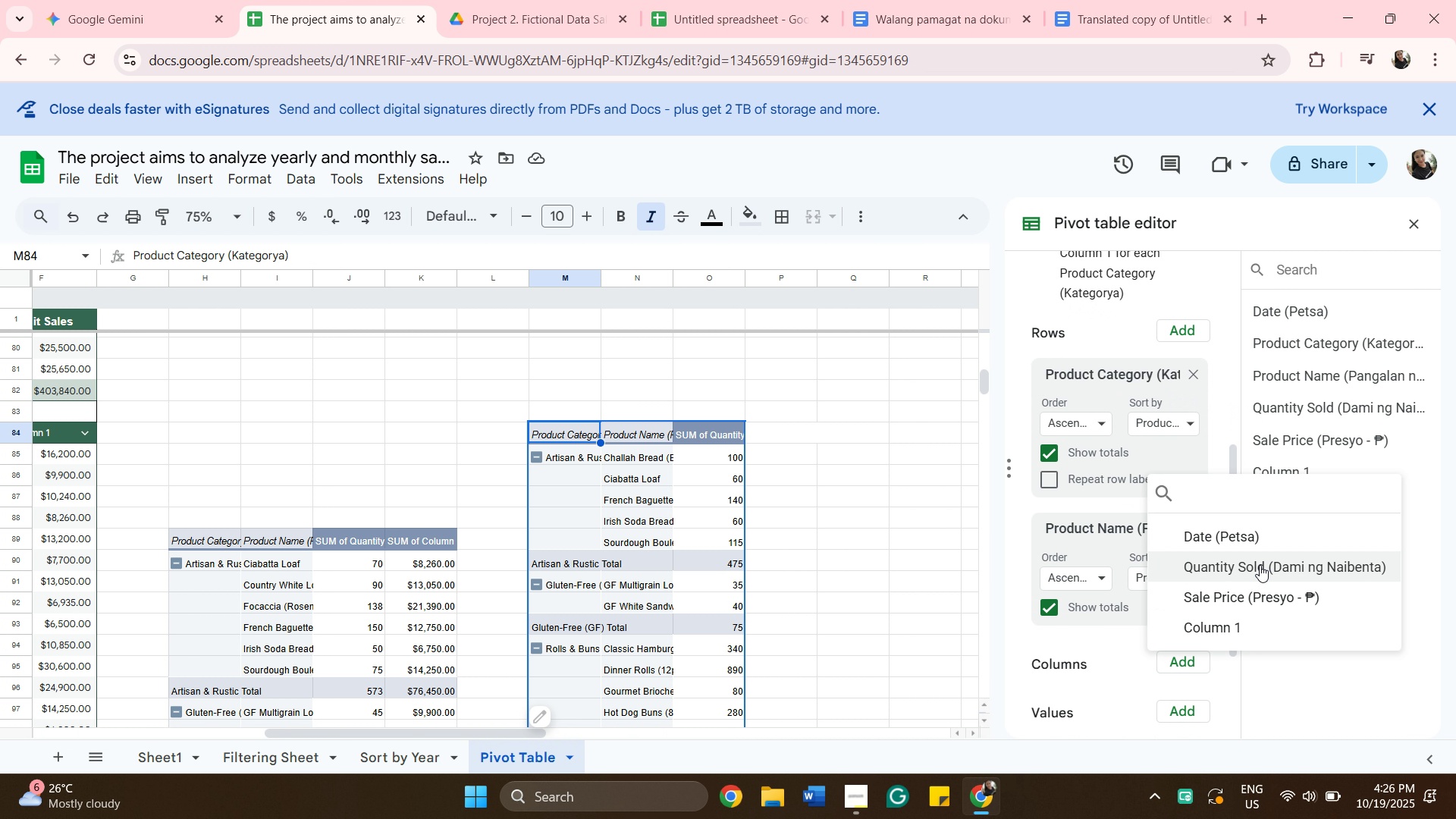 
left_click([1260, 565])
 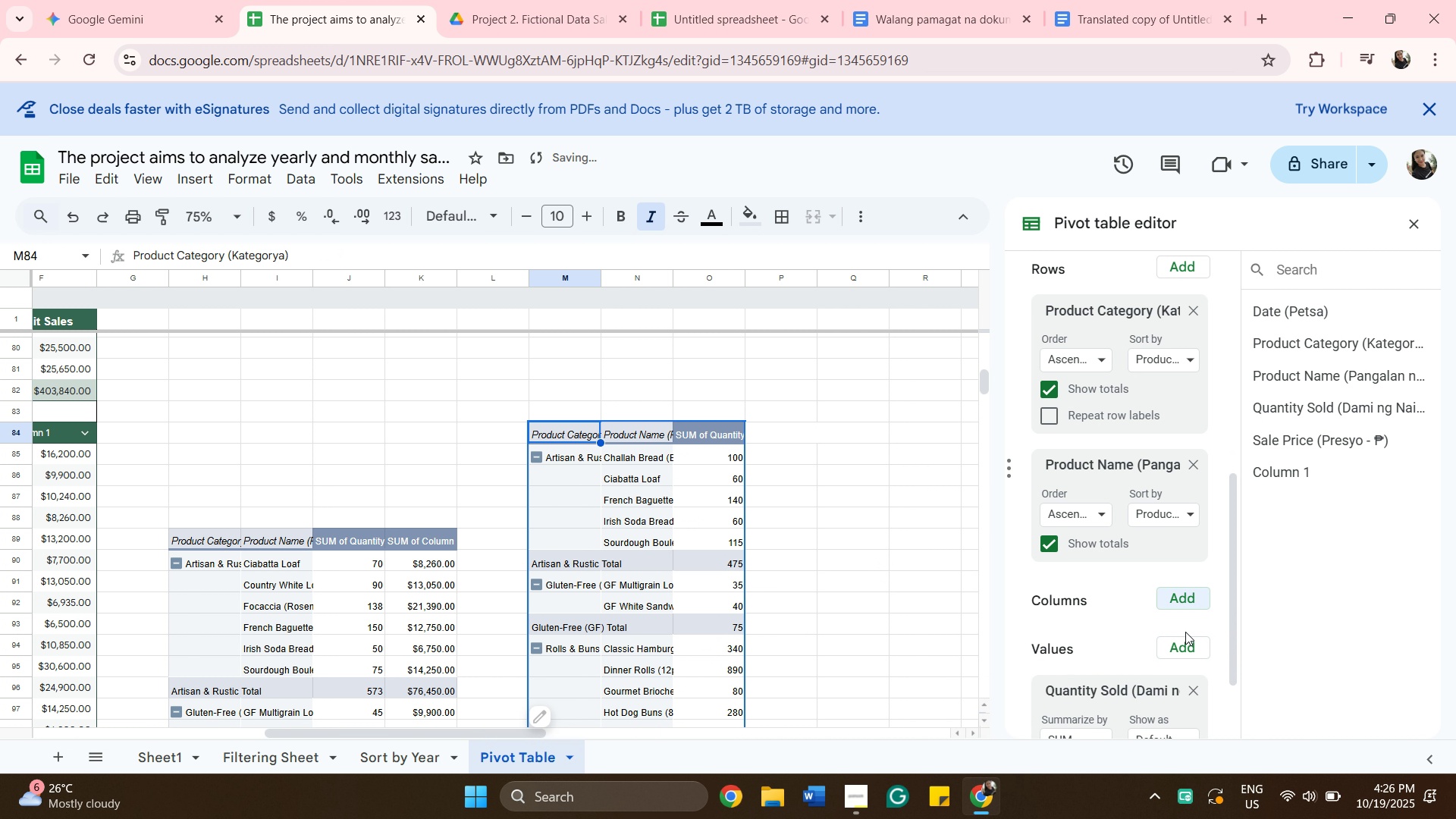 
mouse_move([1180, 587])
 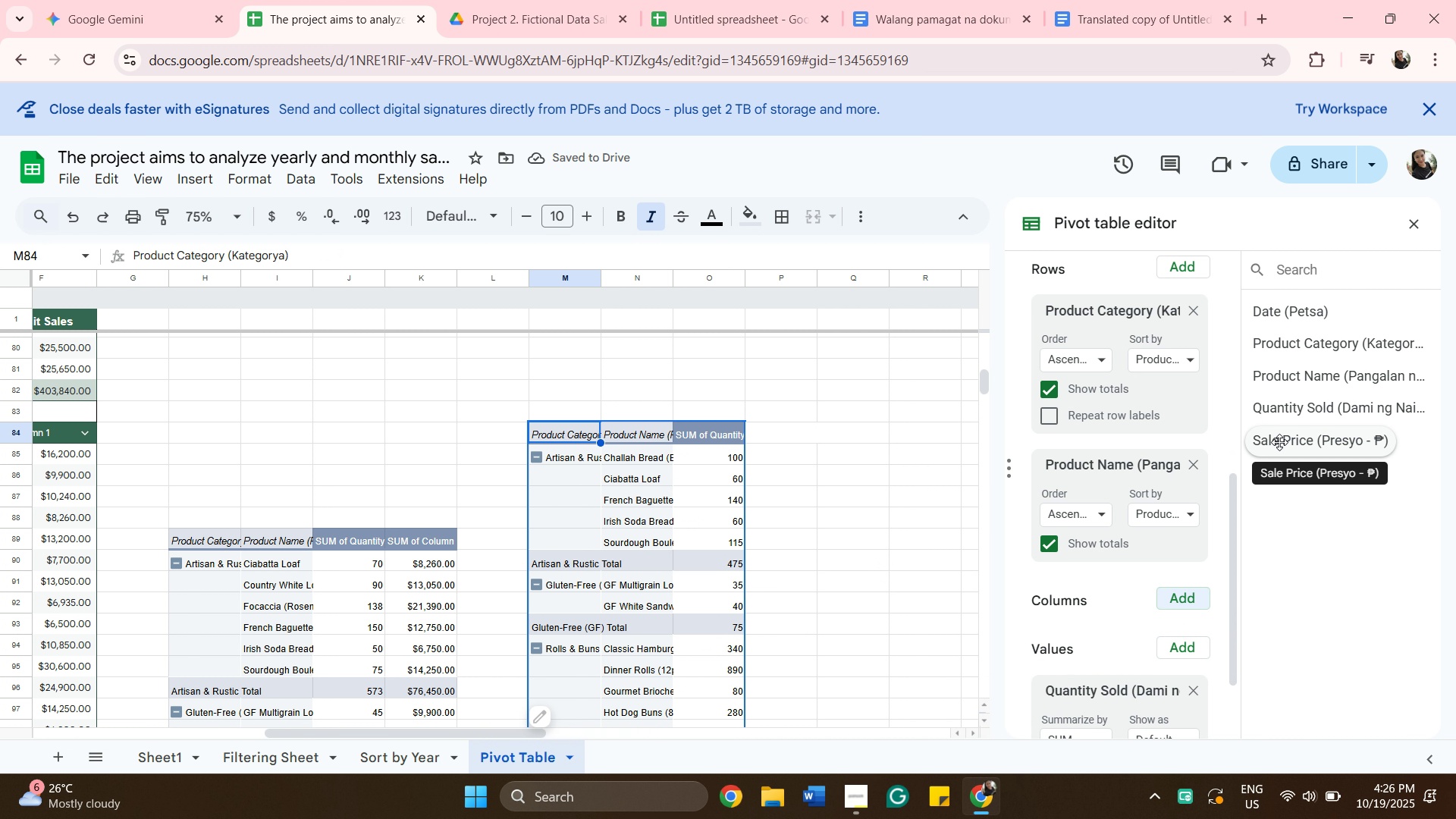 
left_click_drag(start_coordinate=[1279, 442], to_coordinate=[1183, 604])
 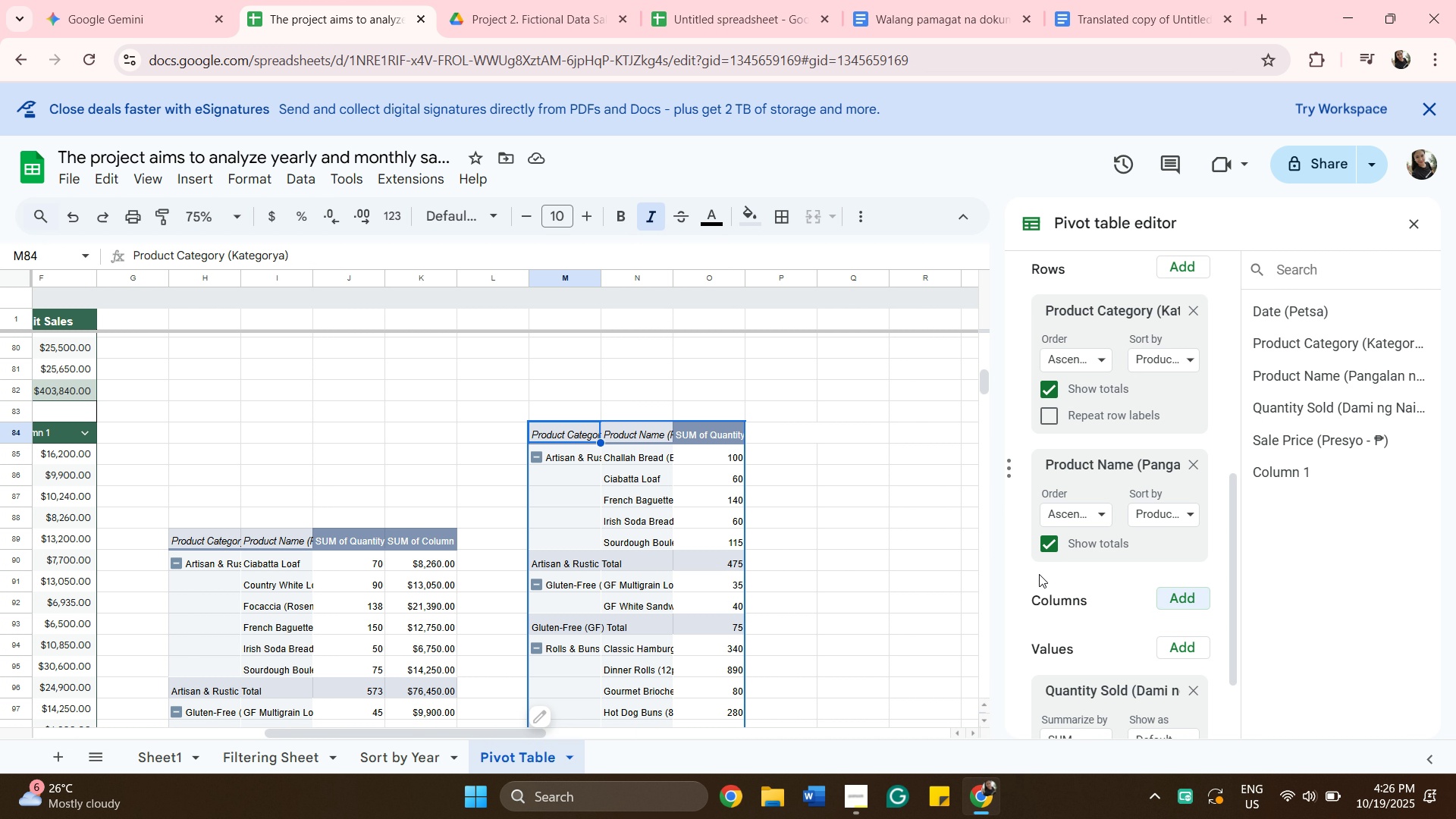 
left_click([1185, 601])
 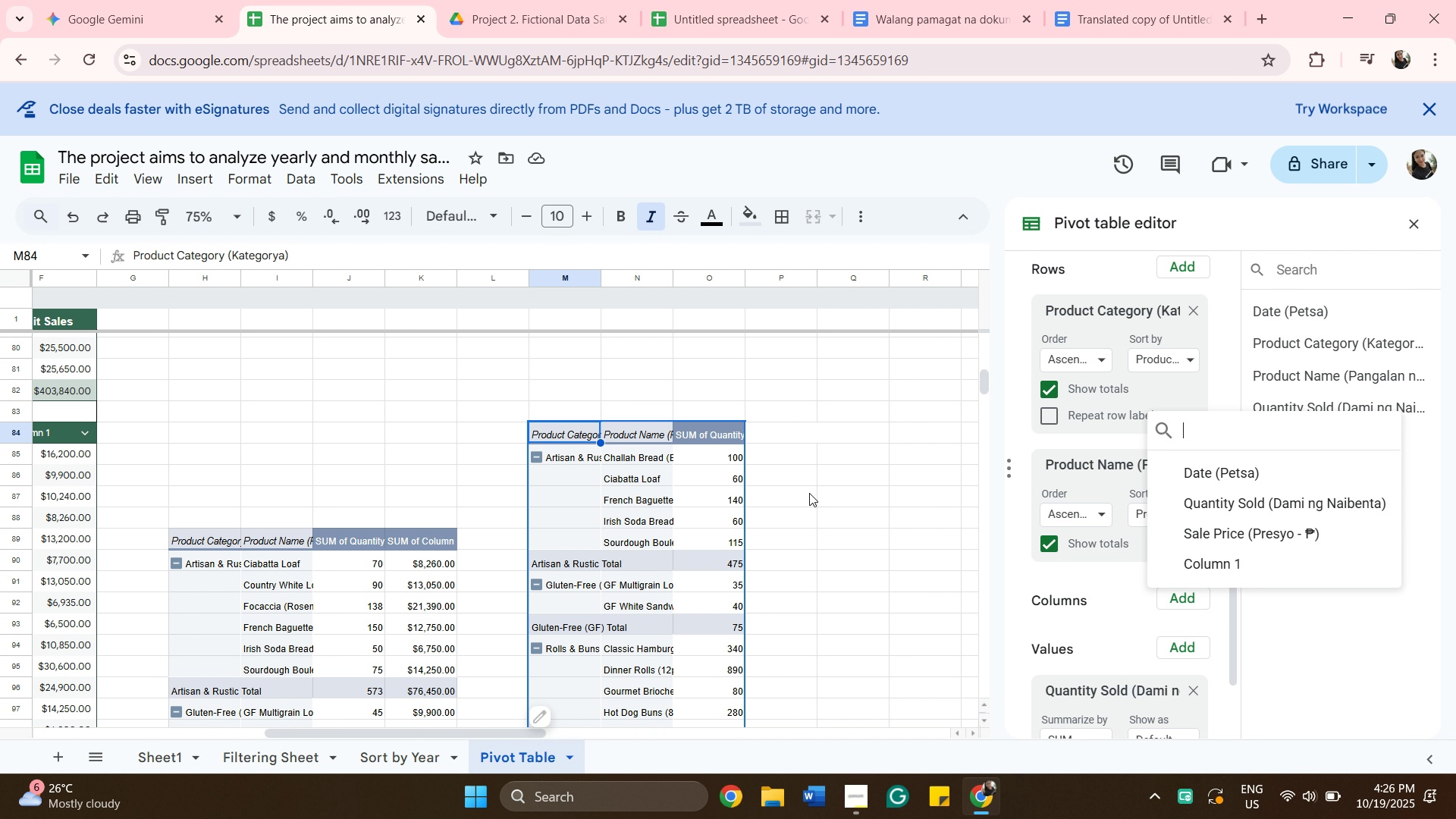 
wait(7.78)
 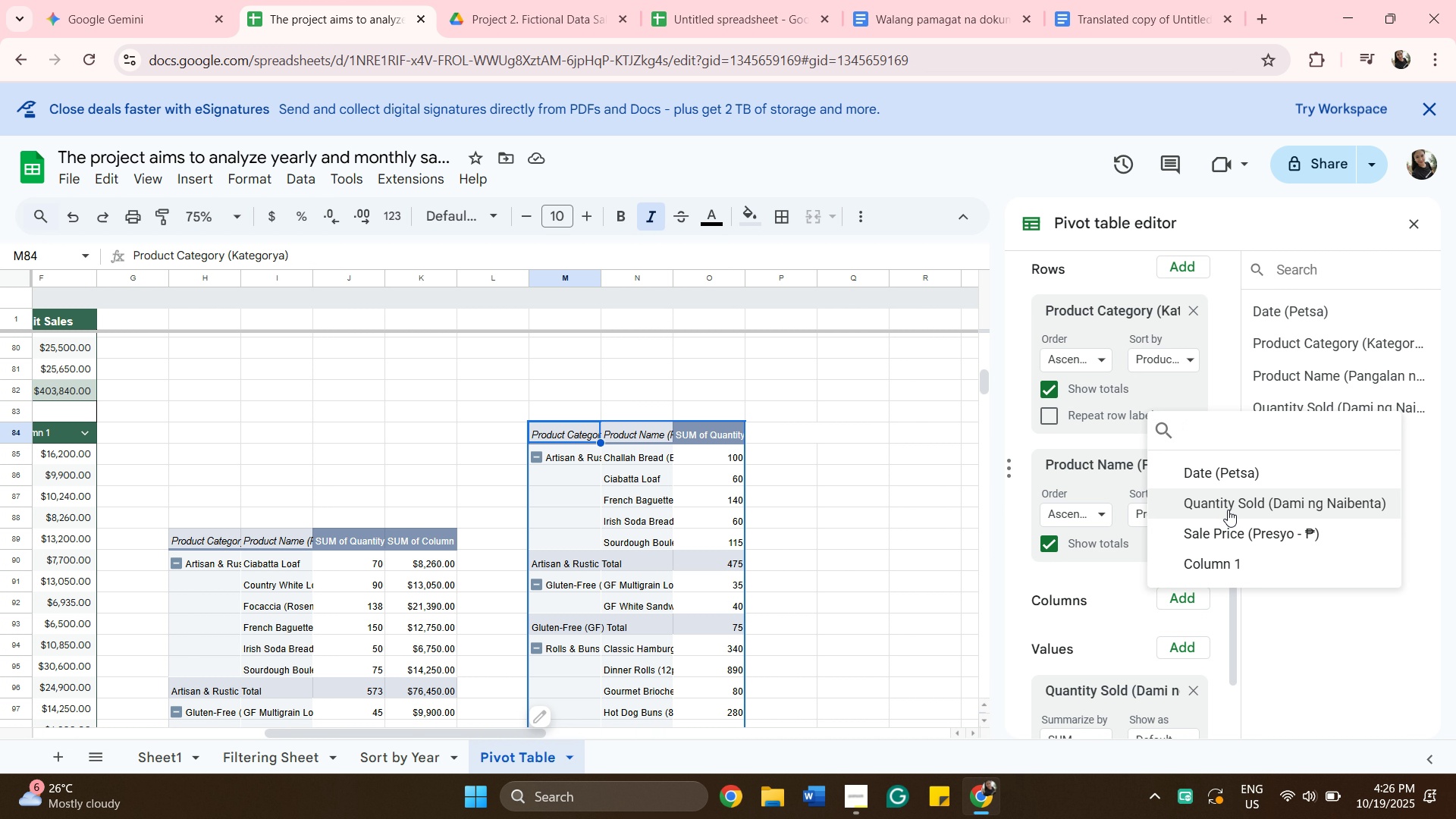 
scroll: coordinate [1088, 493], scroll_direction: down, amount: 5.0
 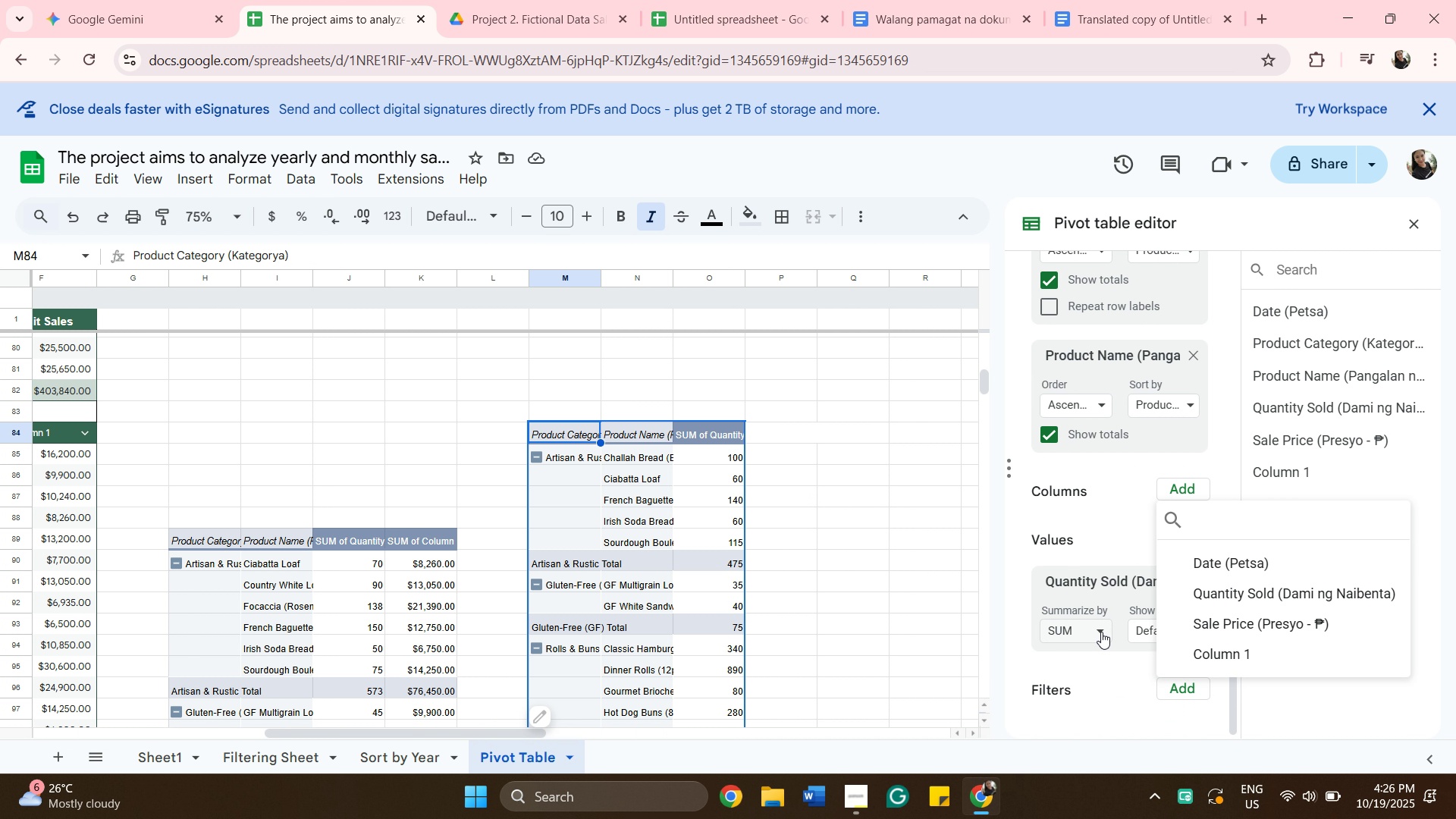 
scroll: coordinate [1154, 621], scroll_direction: up, amount: 2.0
 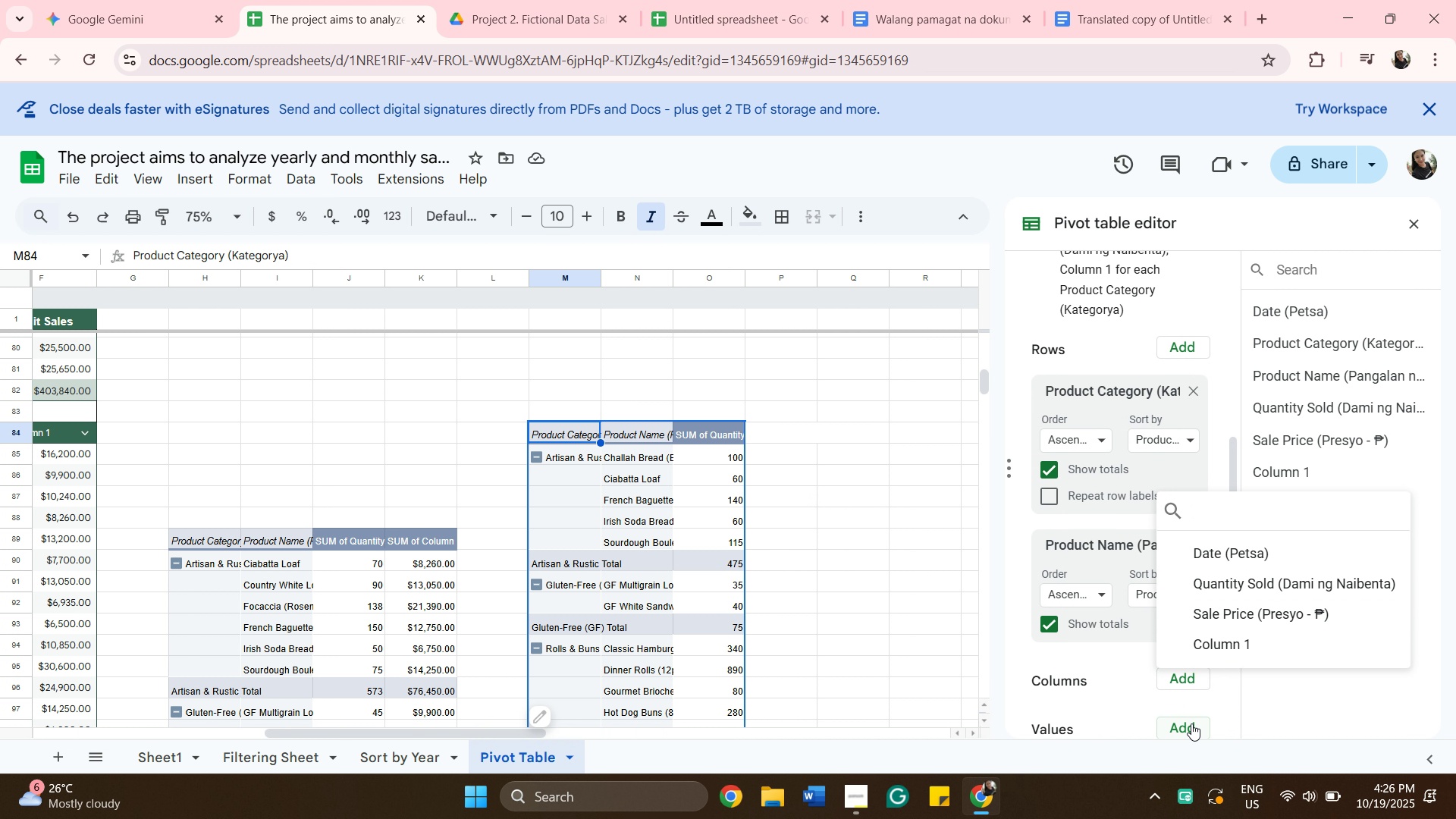 
left_click([1191, 730])
 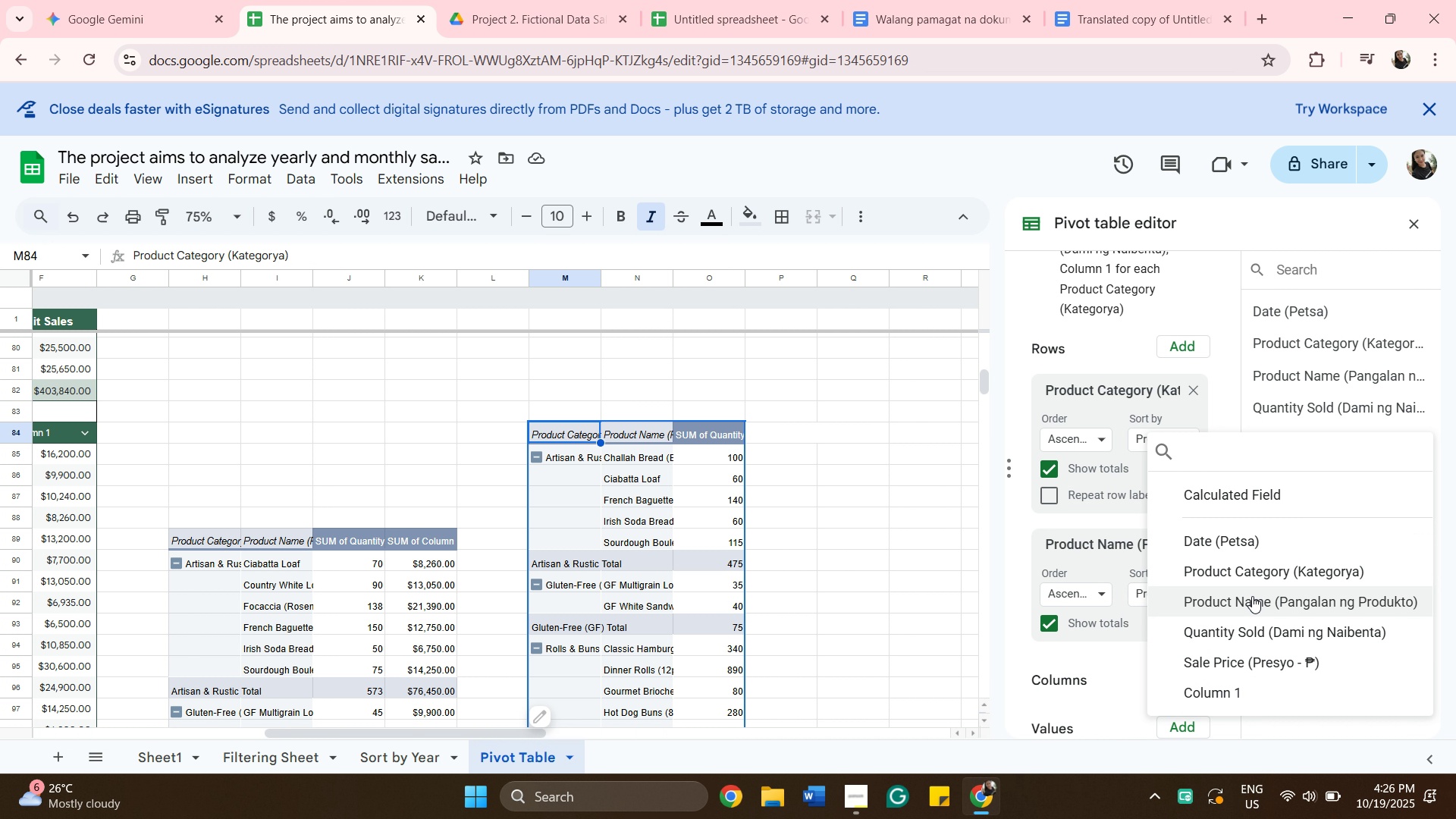 
wait(6.31)
 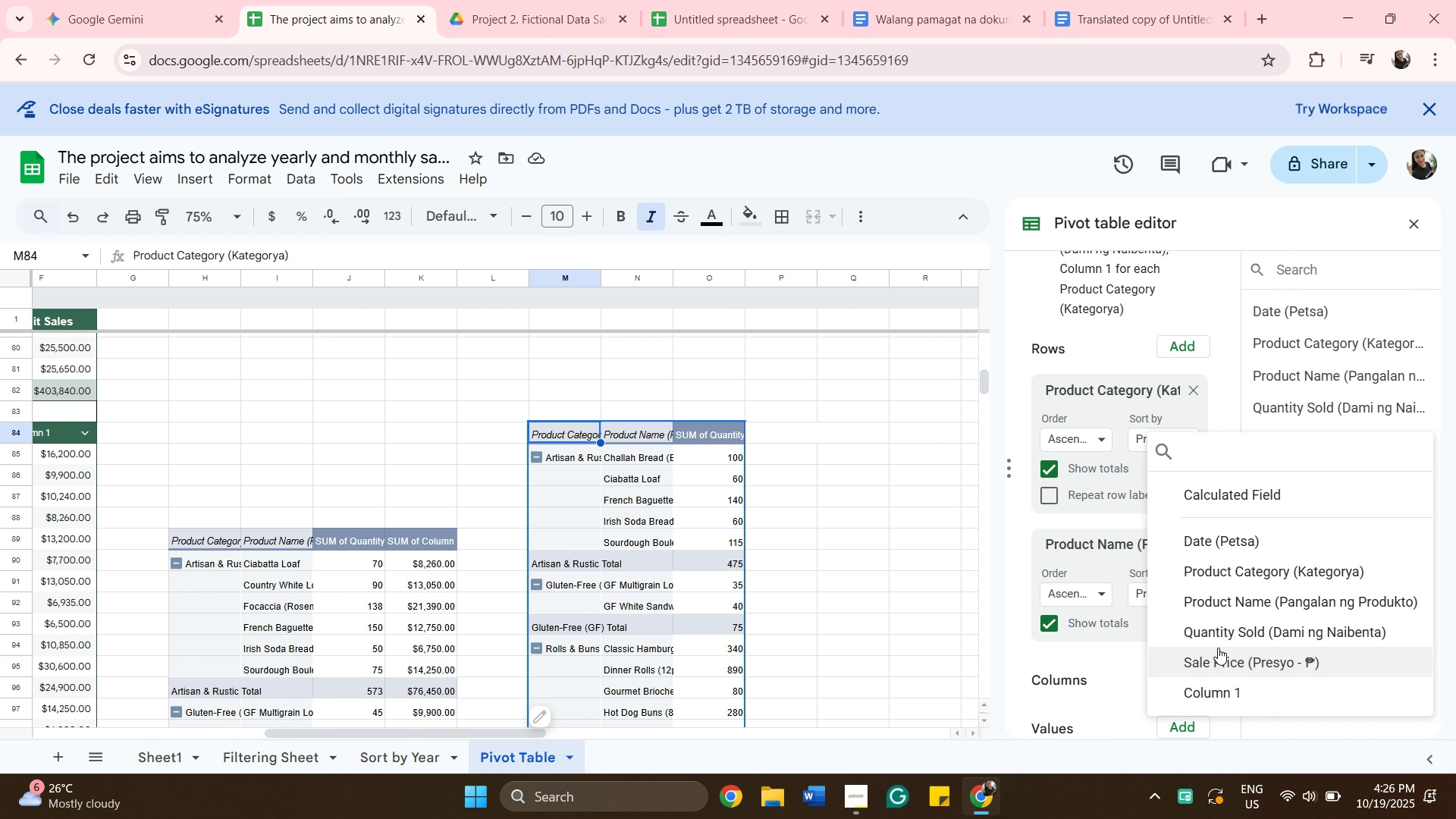 
left_click([1225, 695])
 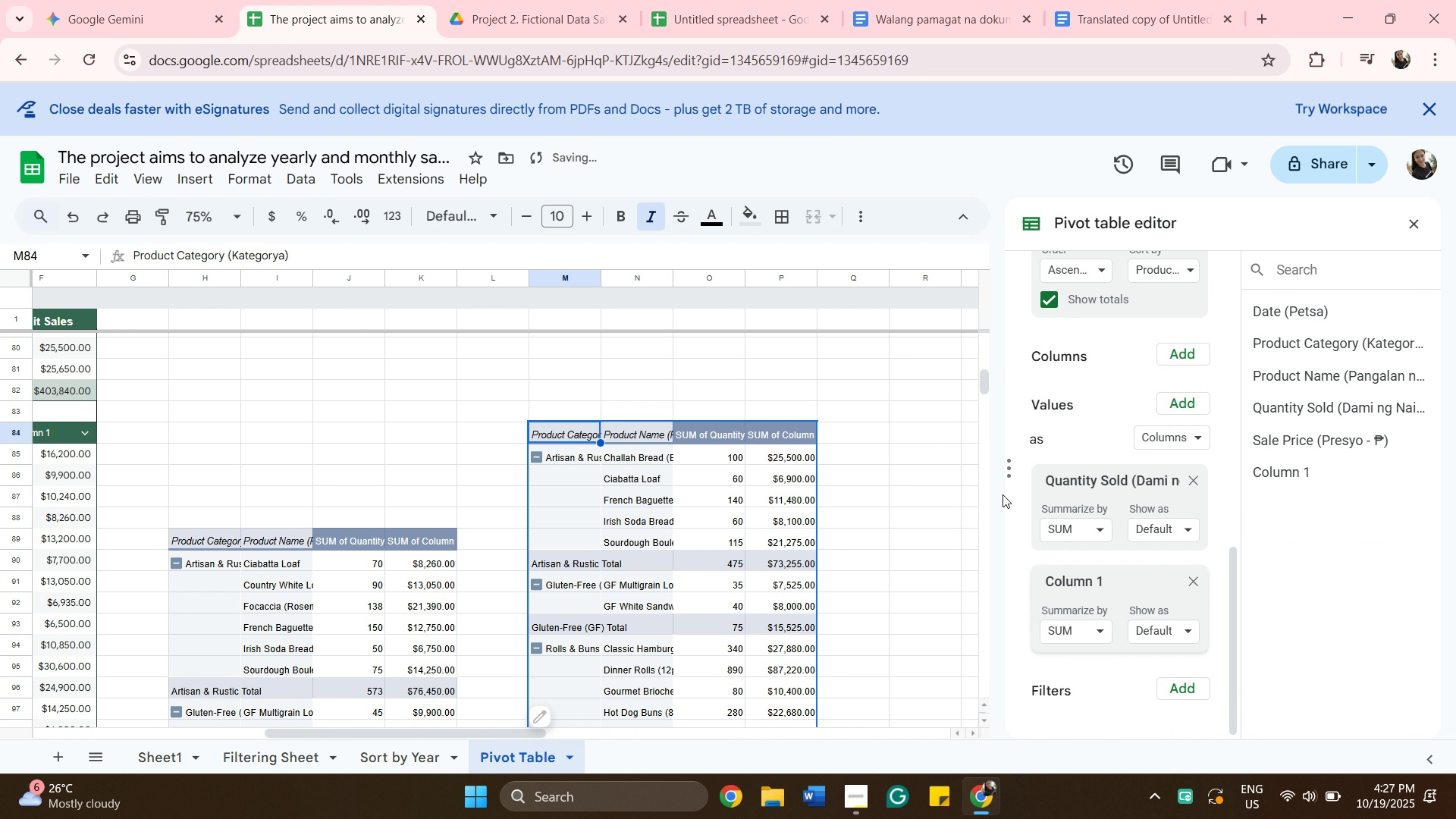 
scroll: coordinate [989, 480], scroll_direction: down, amount: 6.0
 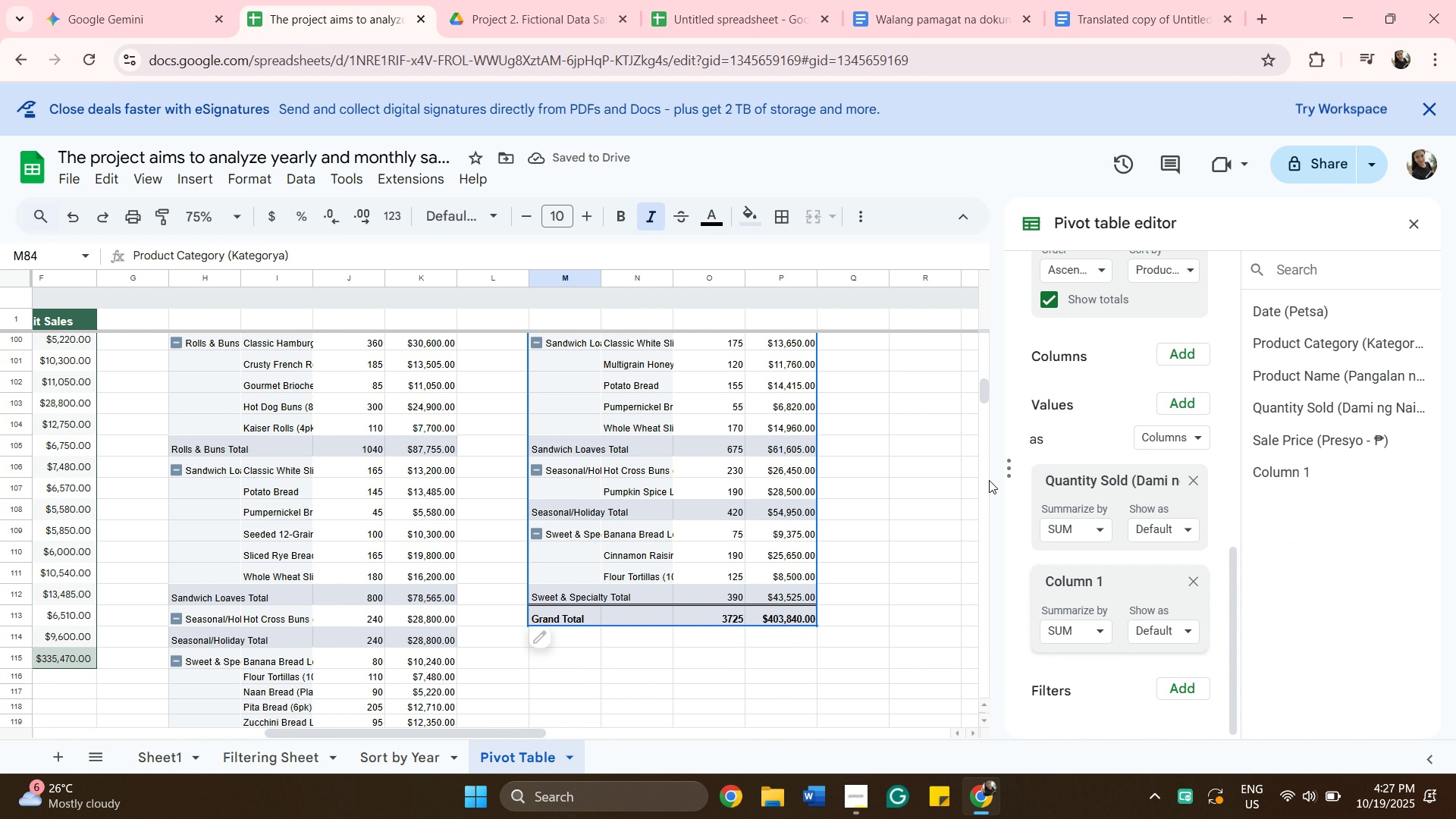 
scroll: coordinate [864, 608], scroll_direction: up, amount: 7.0
 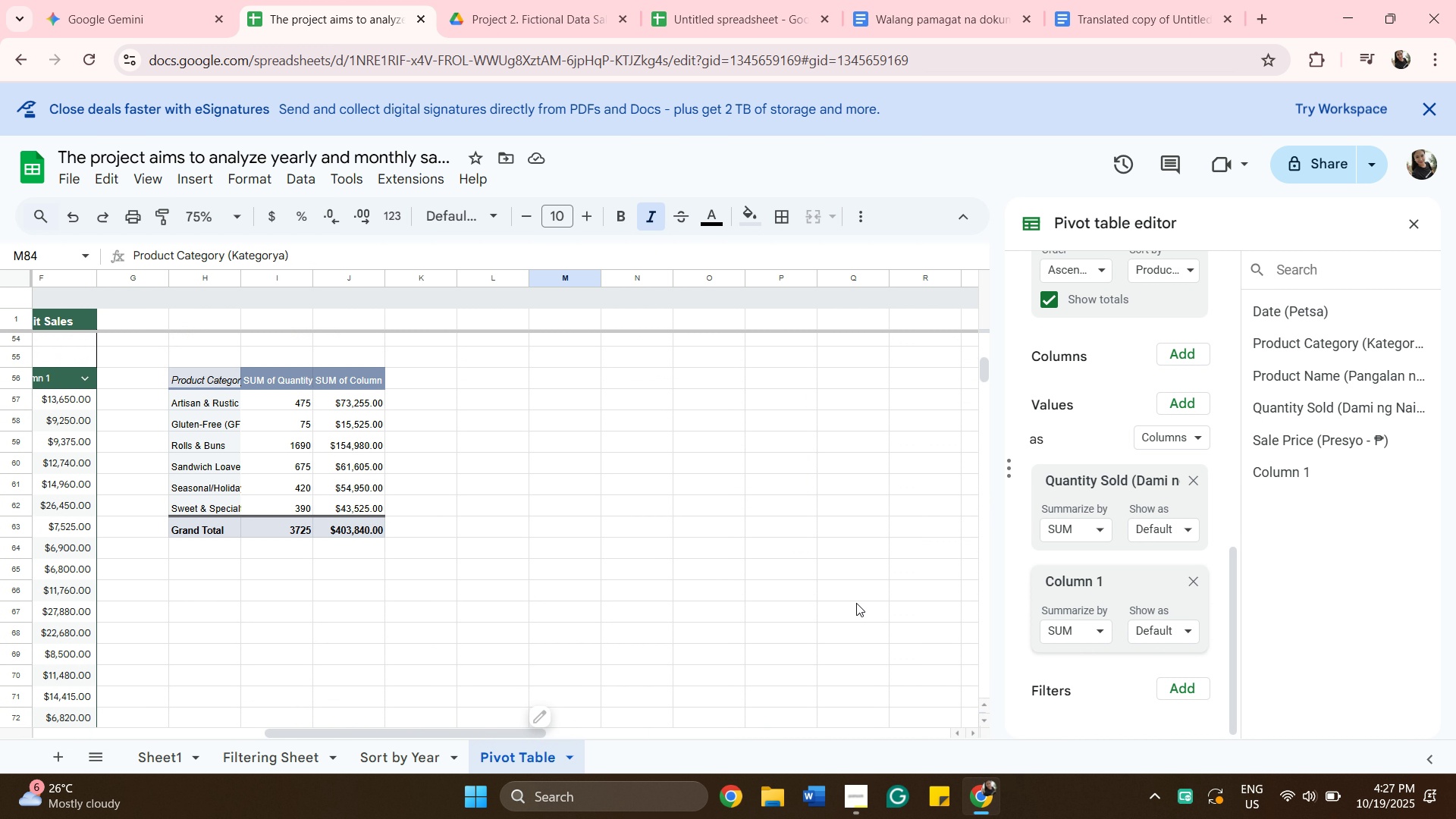 
scroll: coordinate [712, 453], scroll_direction: down, amount: 12.0
 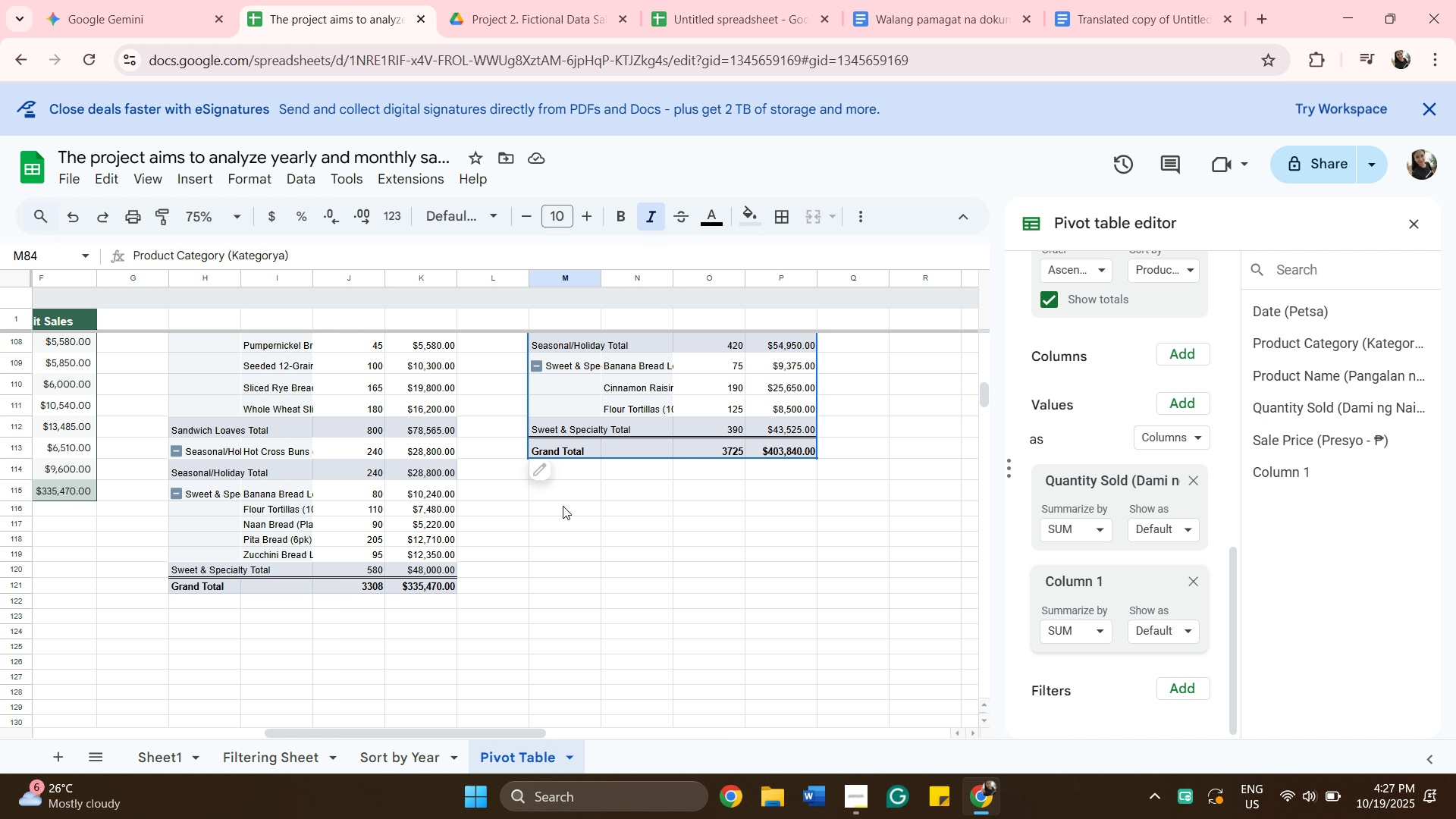 
scroll: coordinate [413, 499], scroll_direction: up, amount: 7.0
 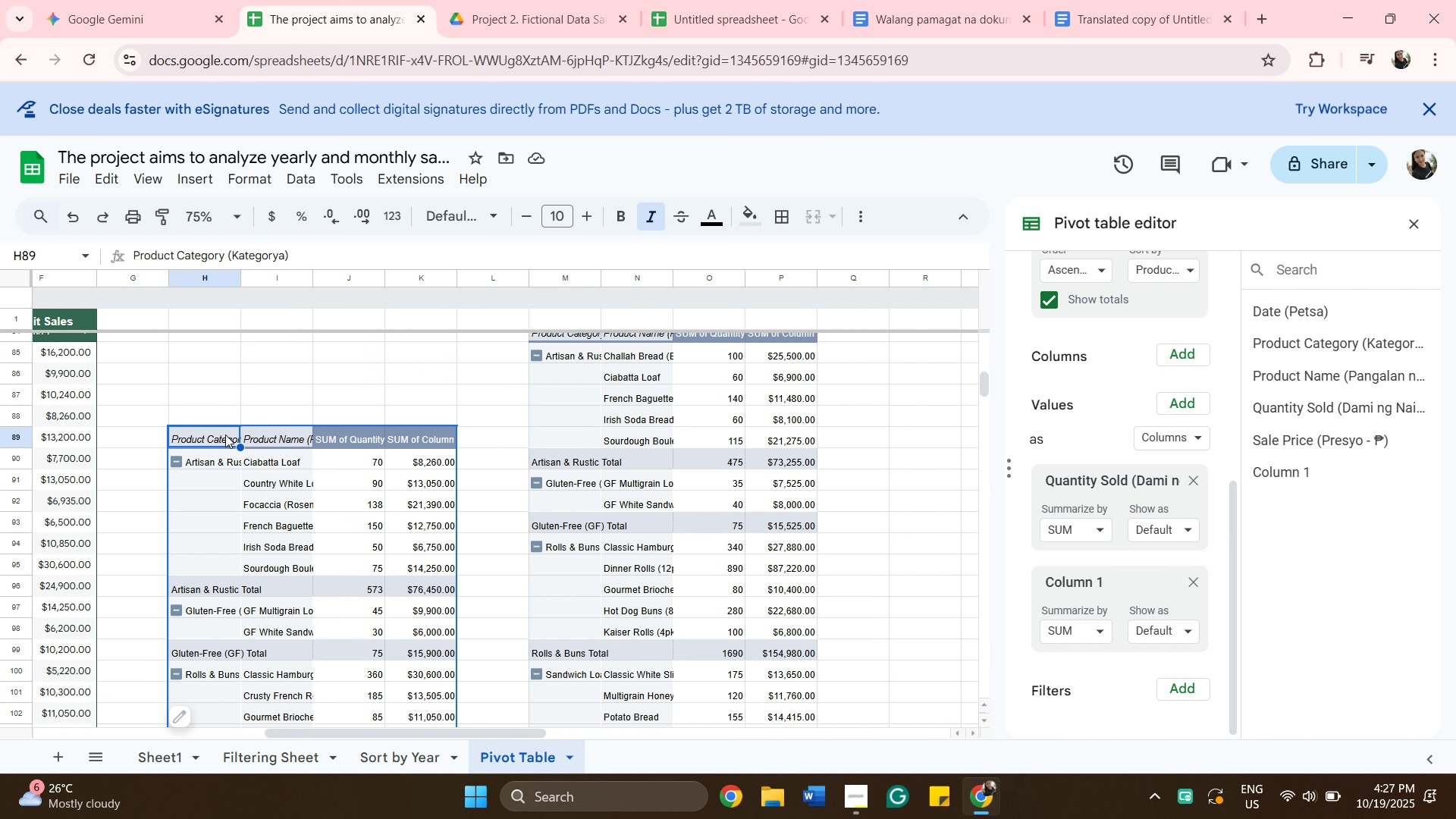 
left_click([225, 435])
 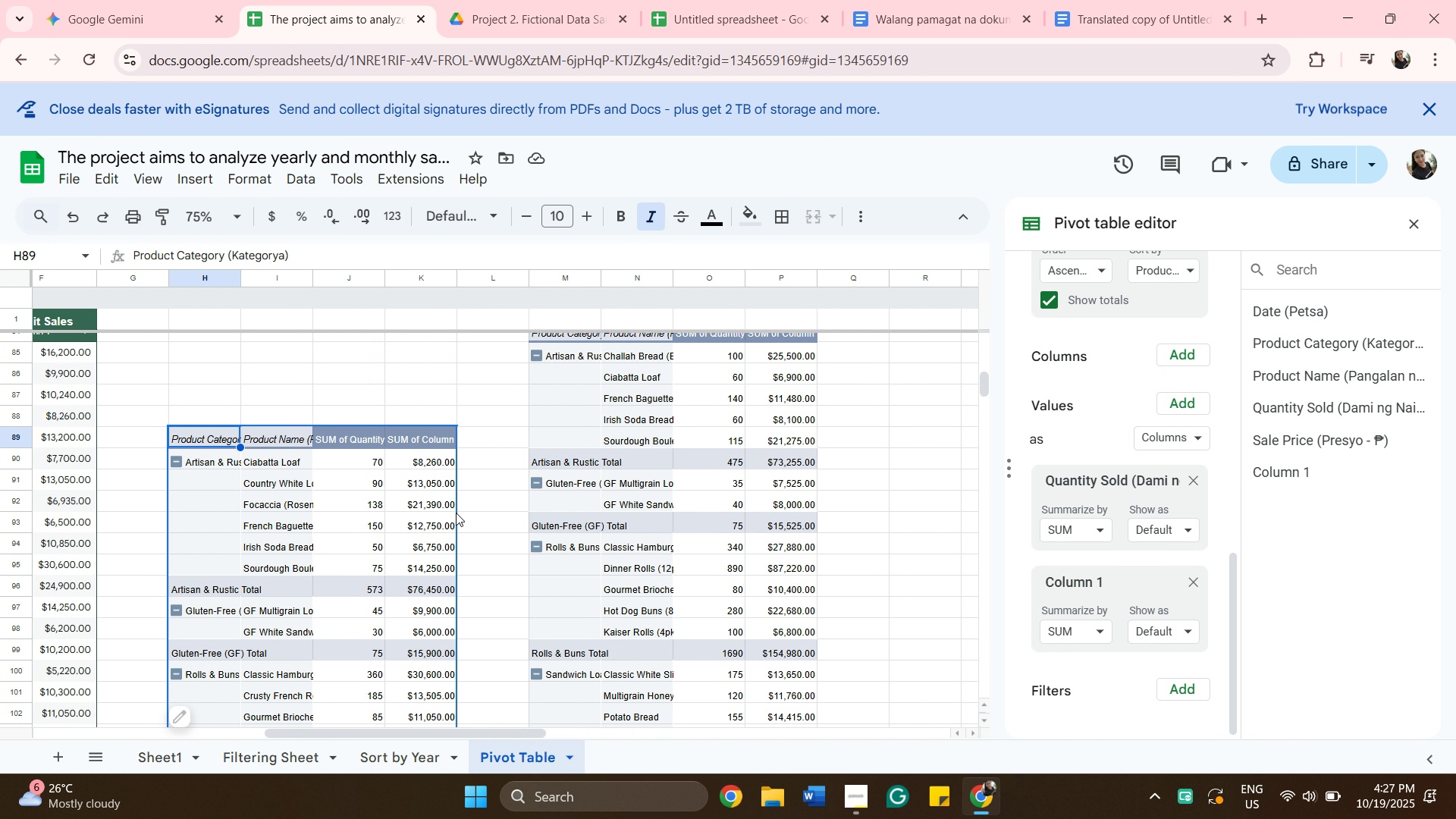 
wait(6.06)
 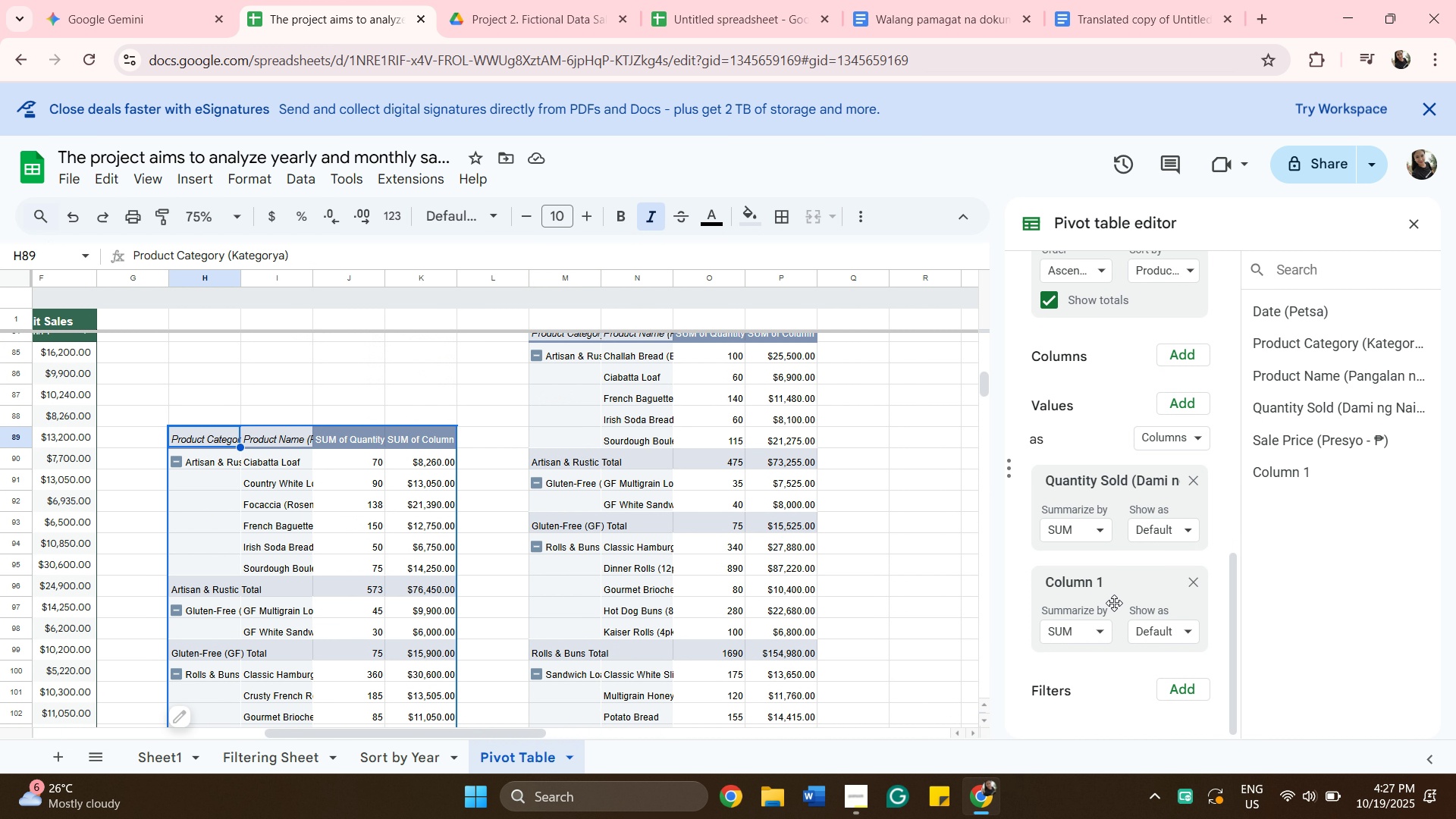 
scroll: coordinate [626, 532], scroll_direction: up, amount: 12.0
 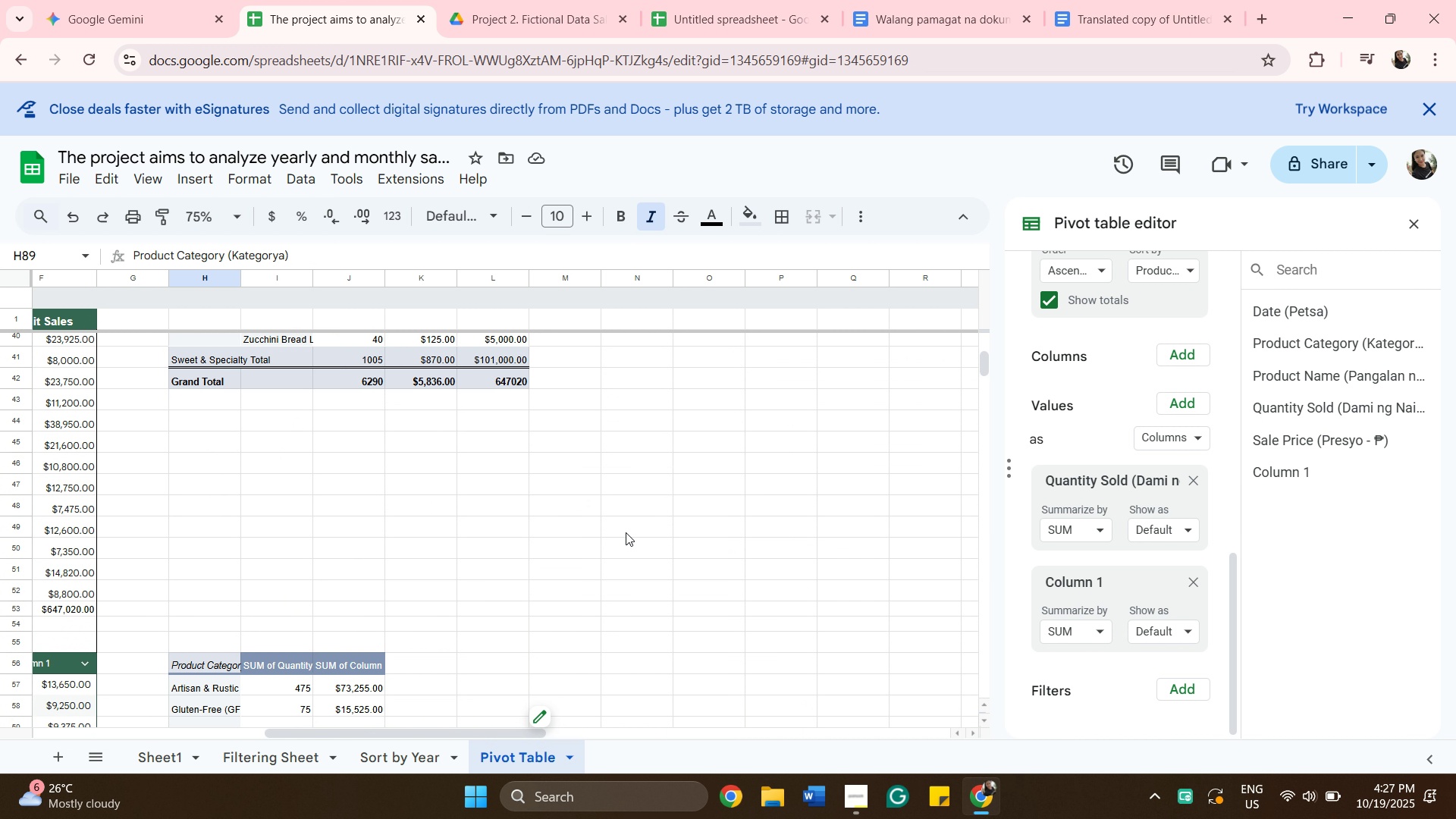 
scroll: coordinate [627, 532], scroll_direction: none, amount: 0.0
 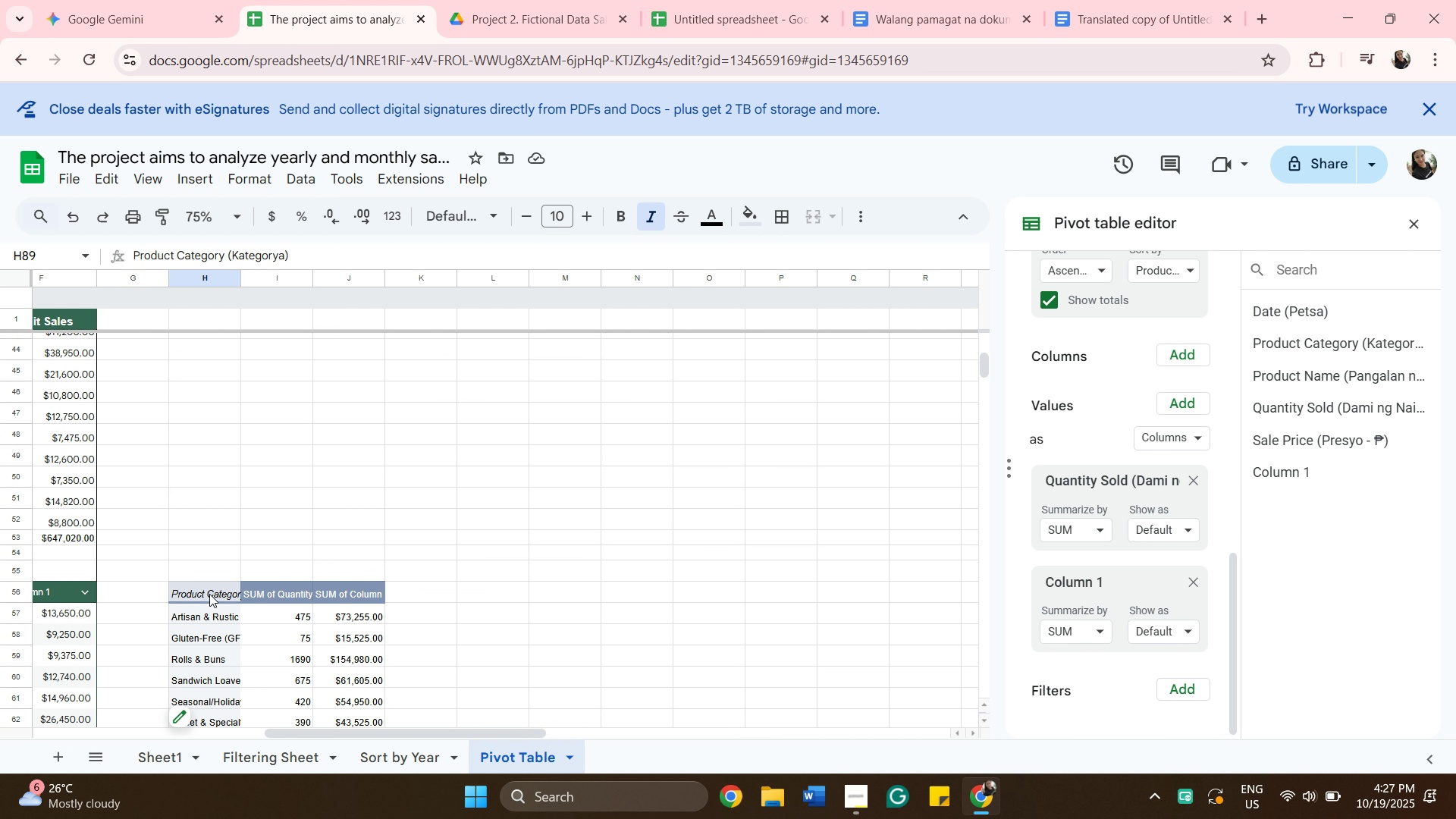 
left_click([209, 594])
 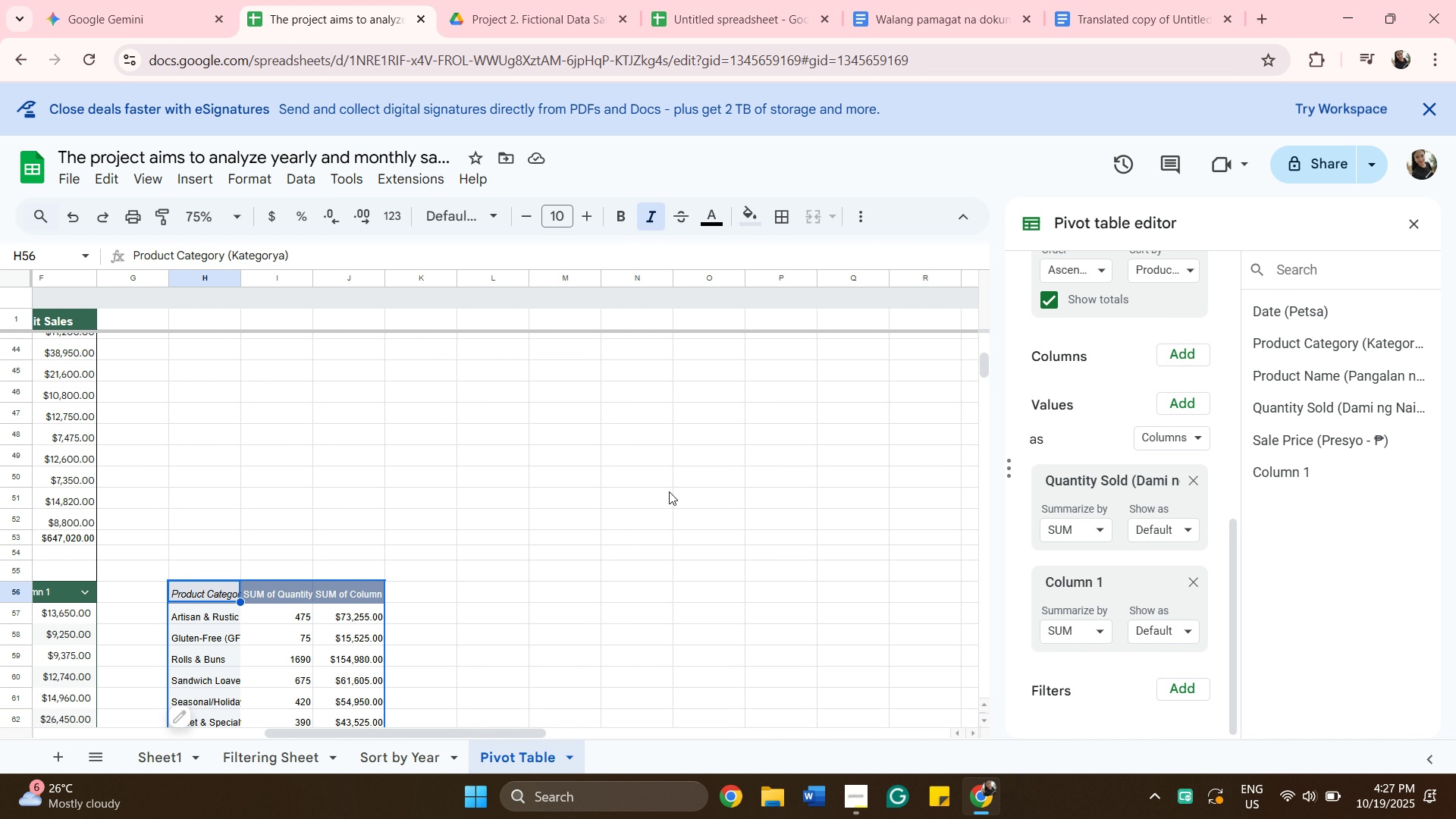 
scroll: coordinate [693, 491], scroll_direction: down, amount: 18.0
 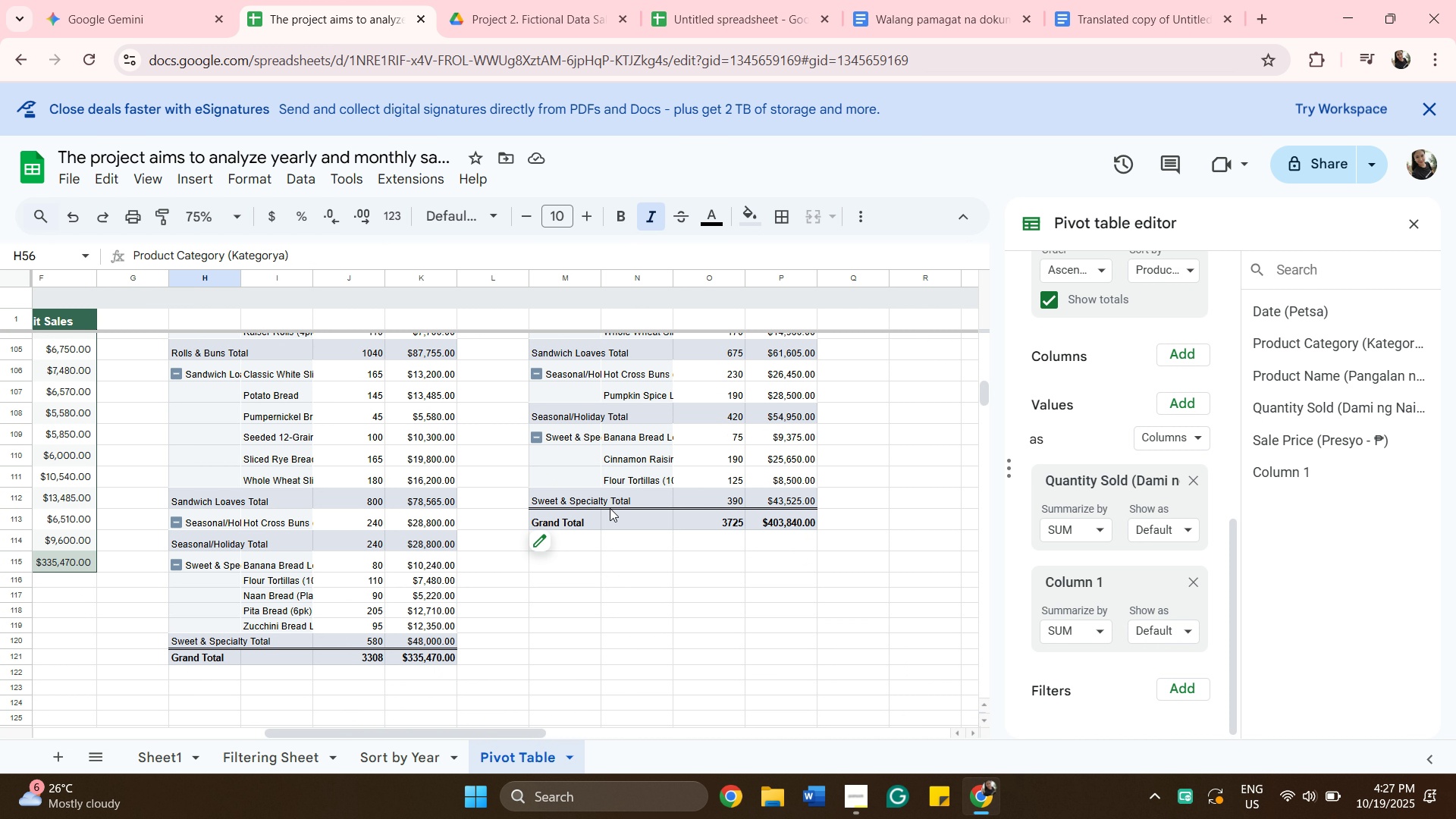 
scroll: coordinate [627, 470], scroll_direction: up, amount: 2.0
 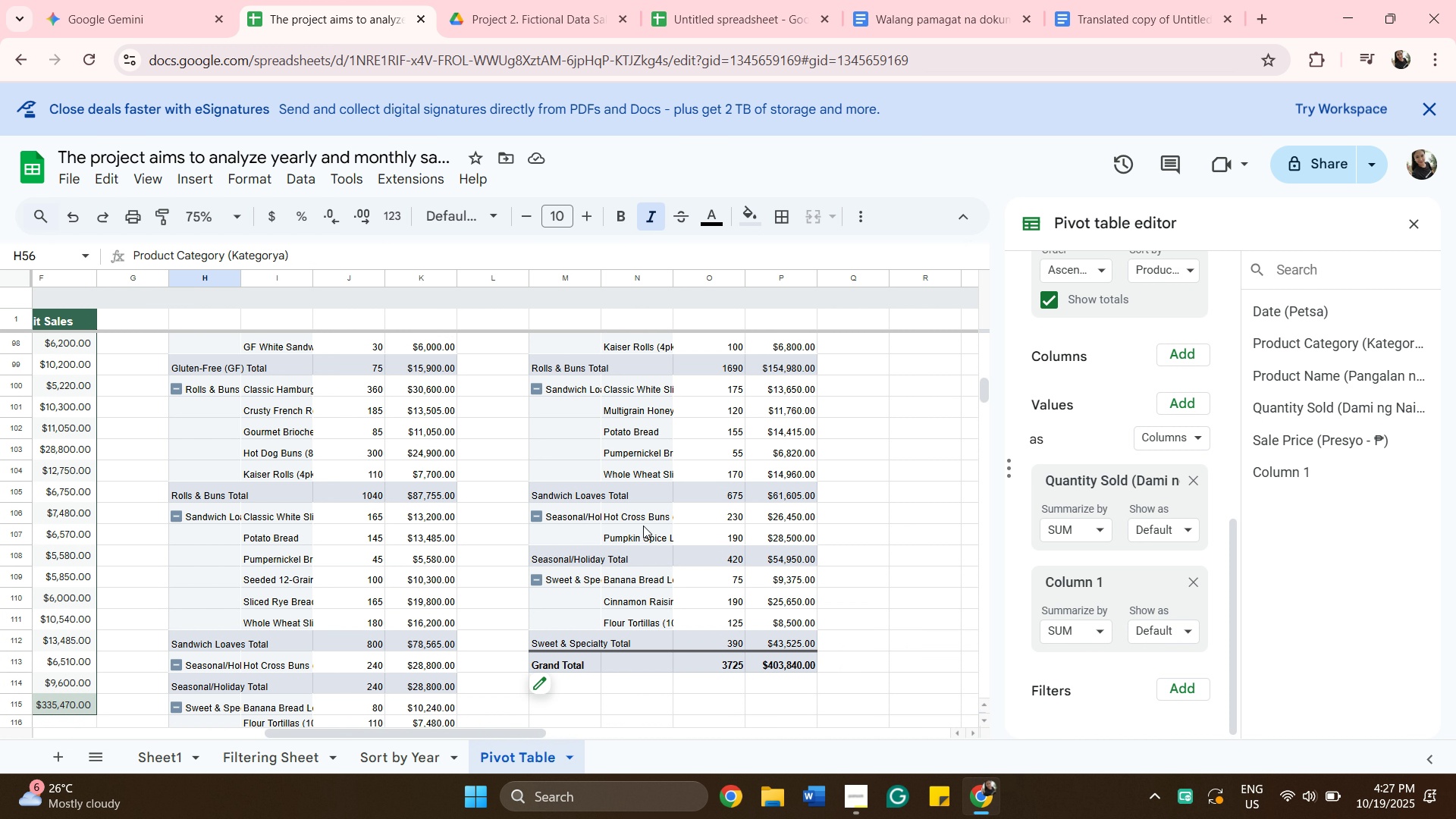 
mouse_move([635, 533])
 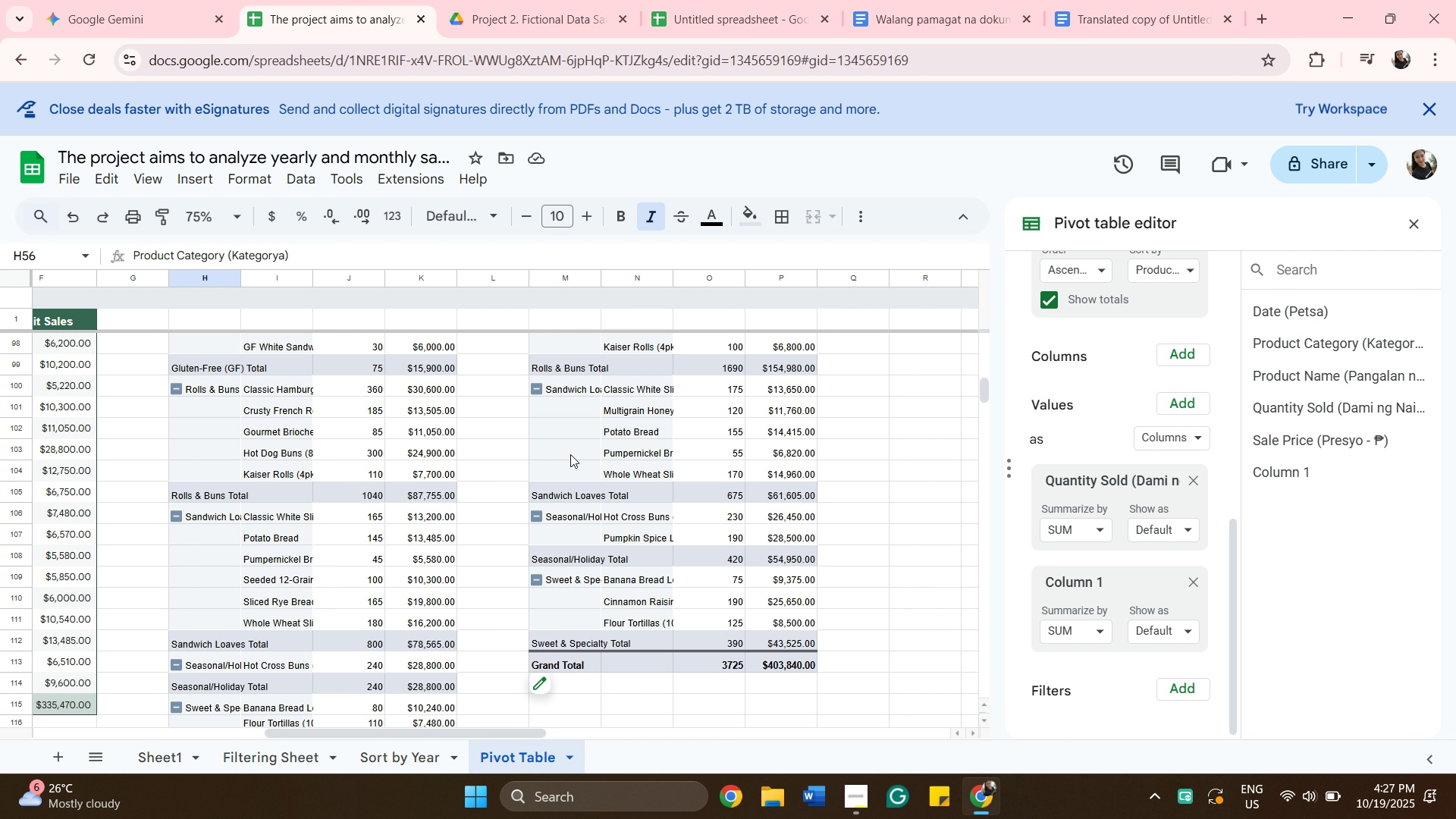 
scroll: coordinate [604, 475], scroll_direction: up, amount: 6.0
 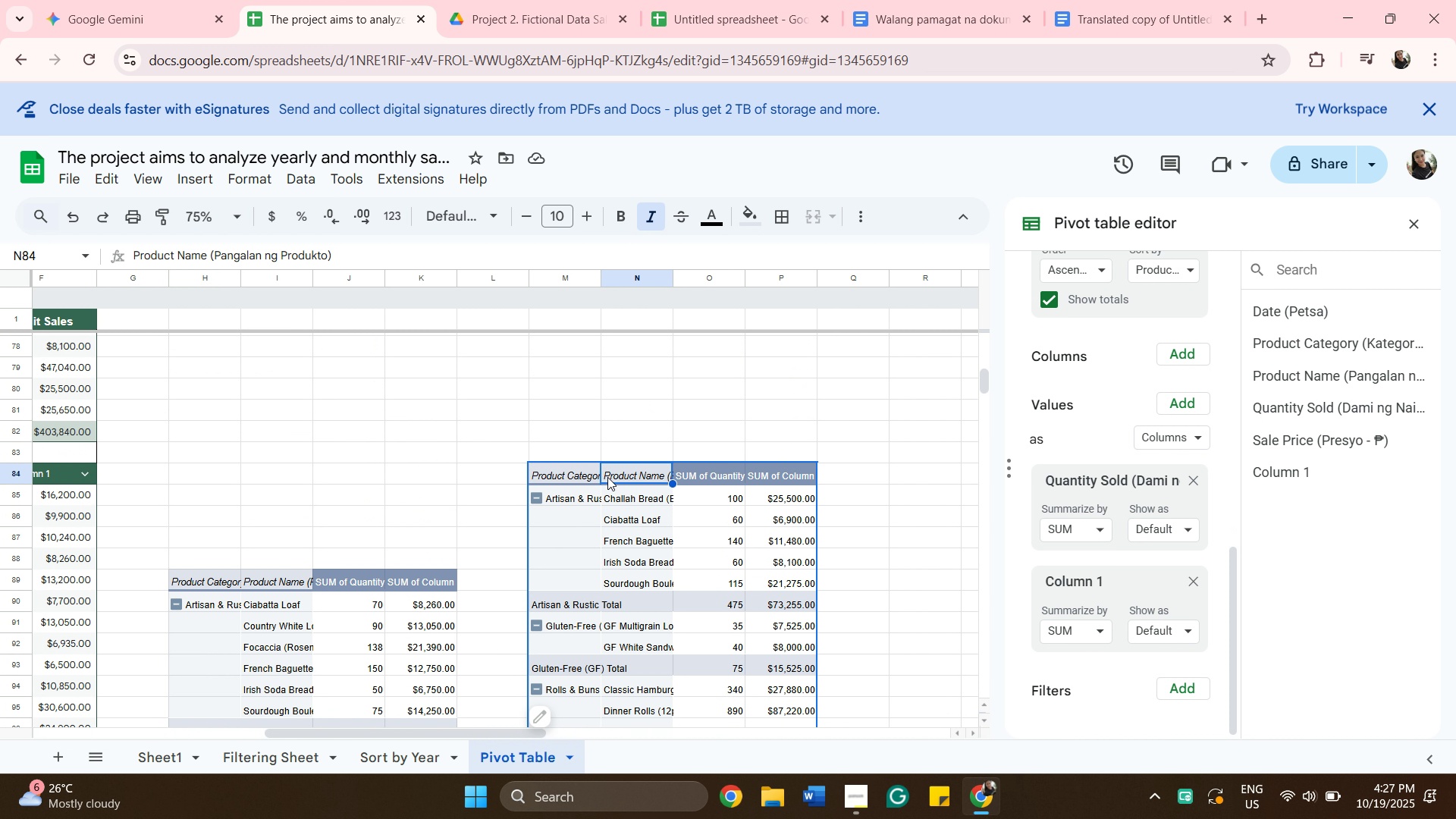 
left_click([607, 477])
 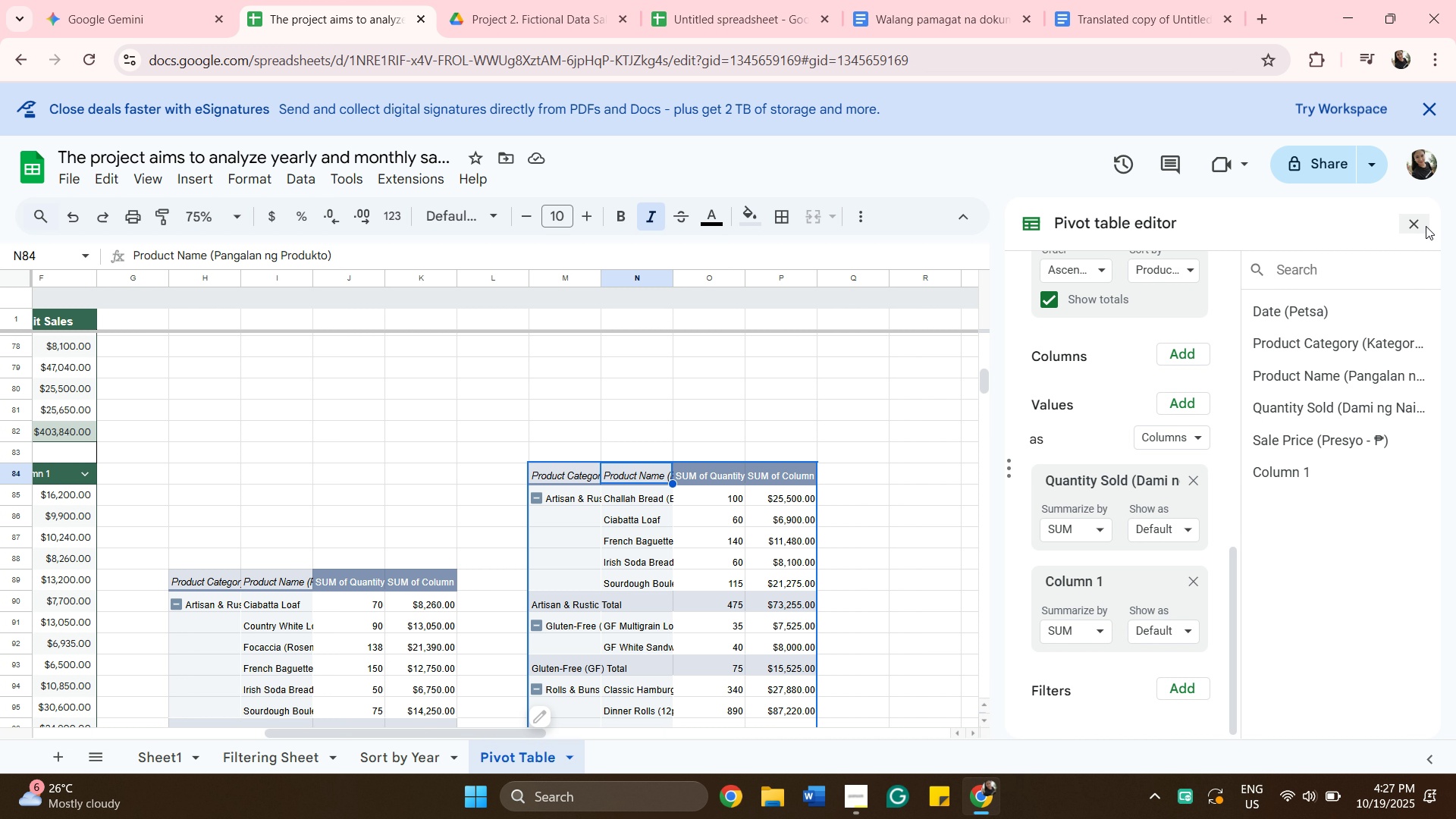 
left_click([1418, 223])
 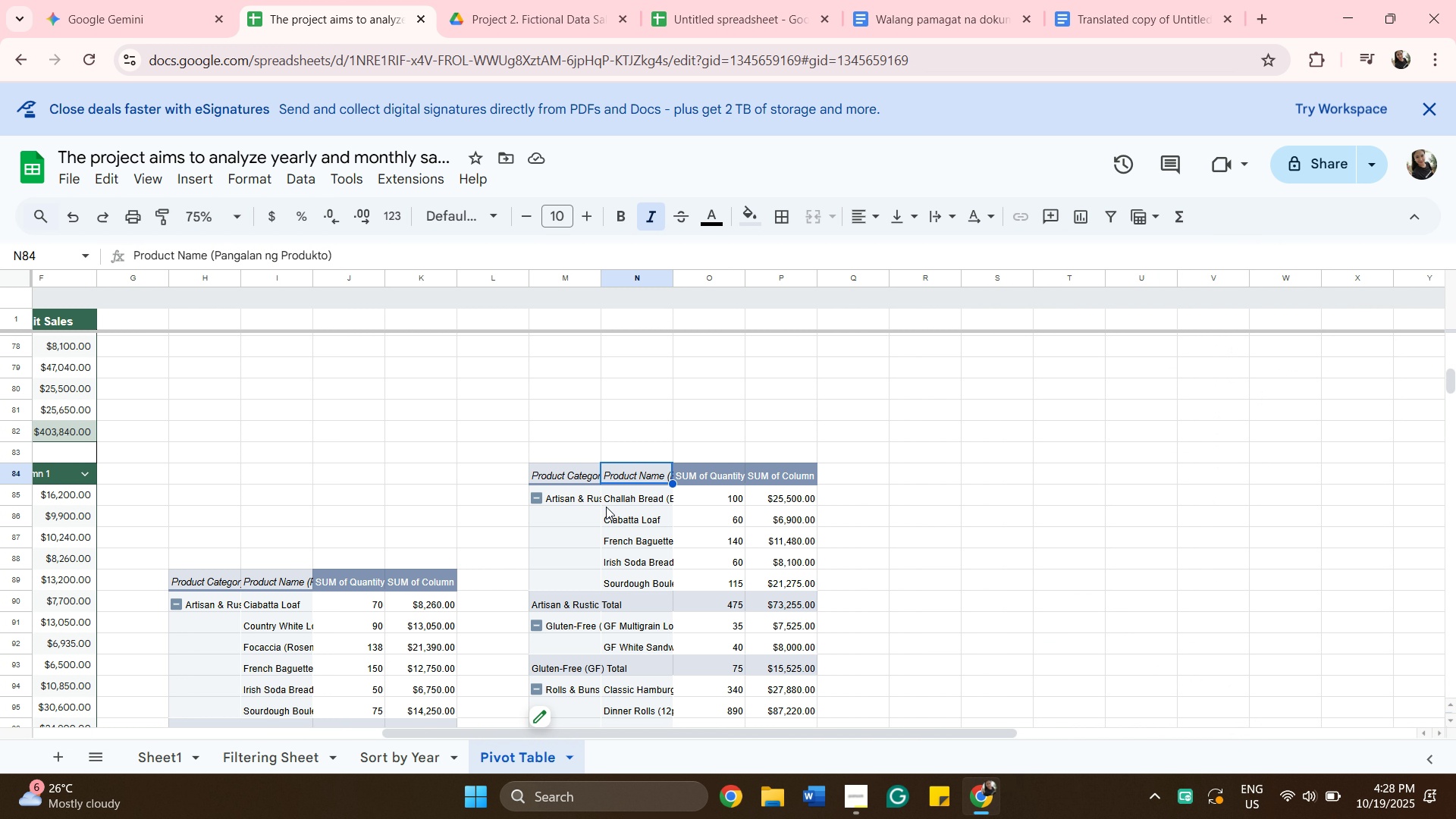 
wait(5.44)
 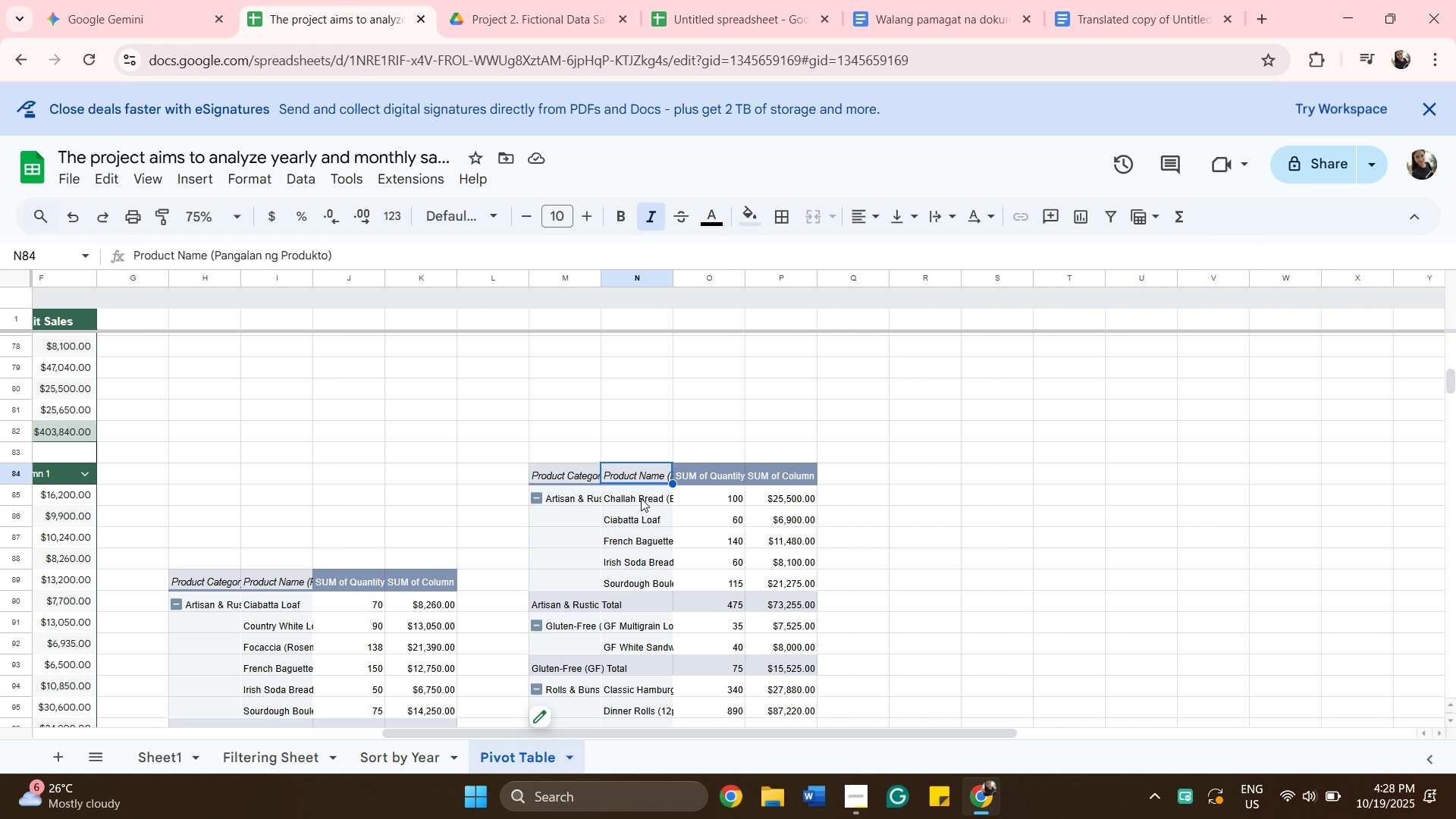 
scroll: coordinate [642, 580], scroll_direction: none, amount: 0.0
 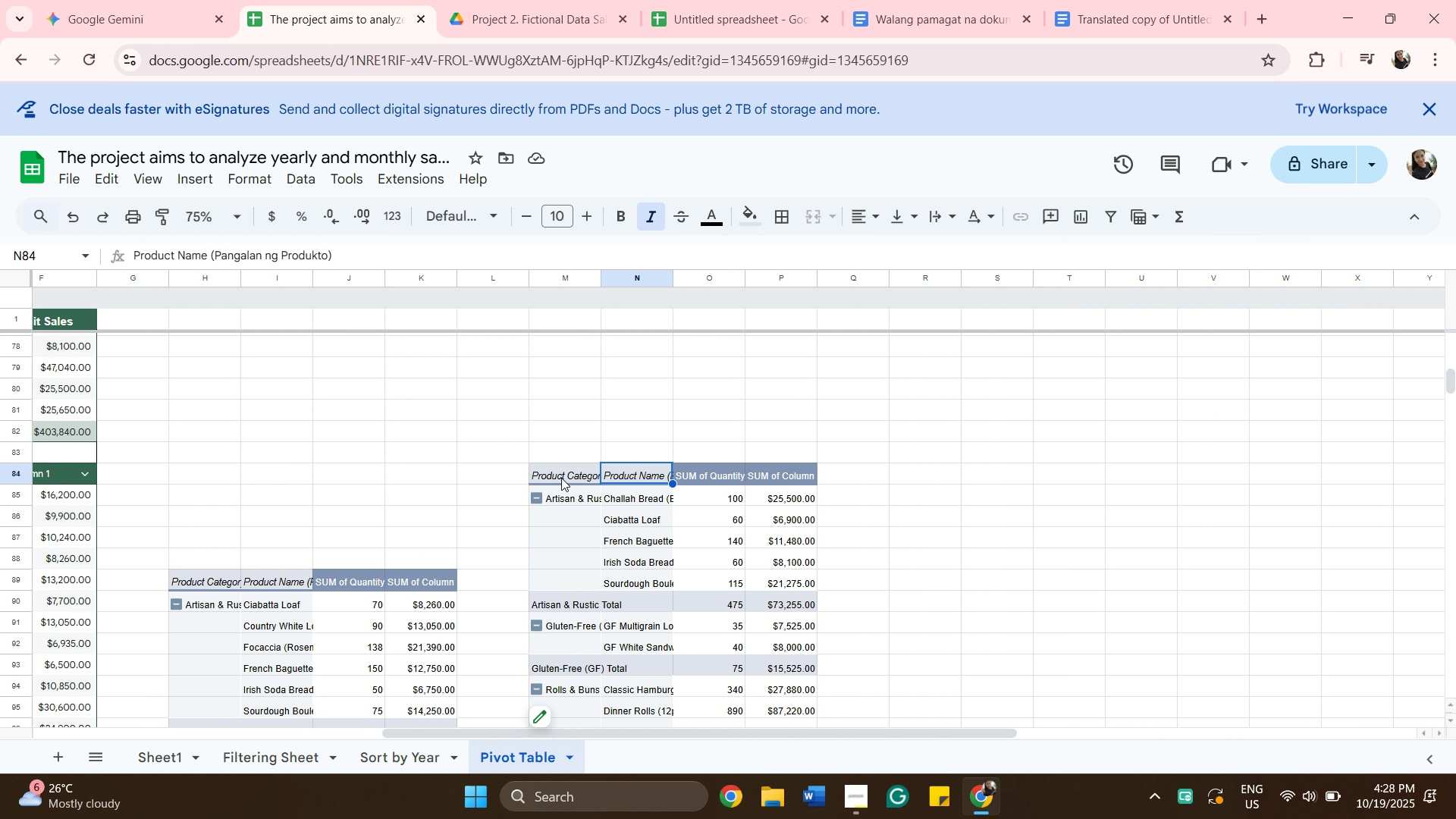 
left_click([561, 477])
 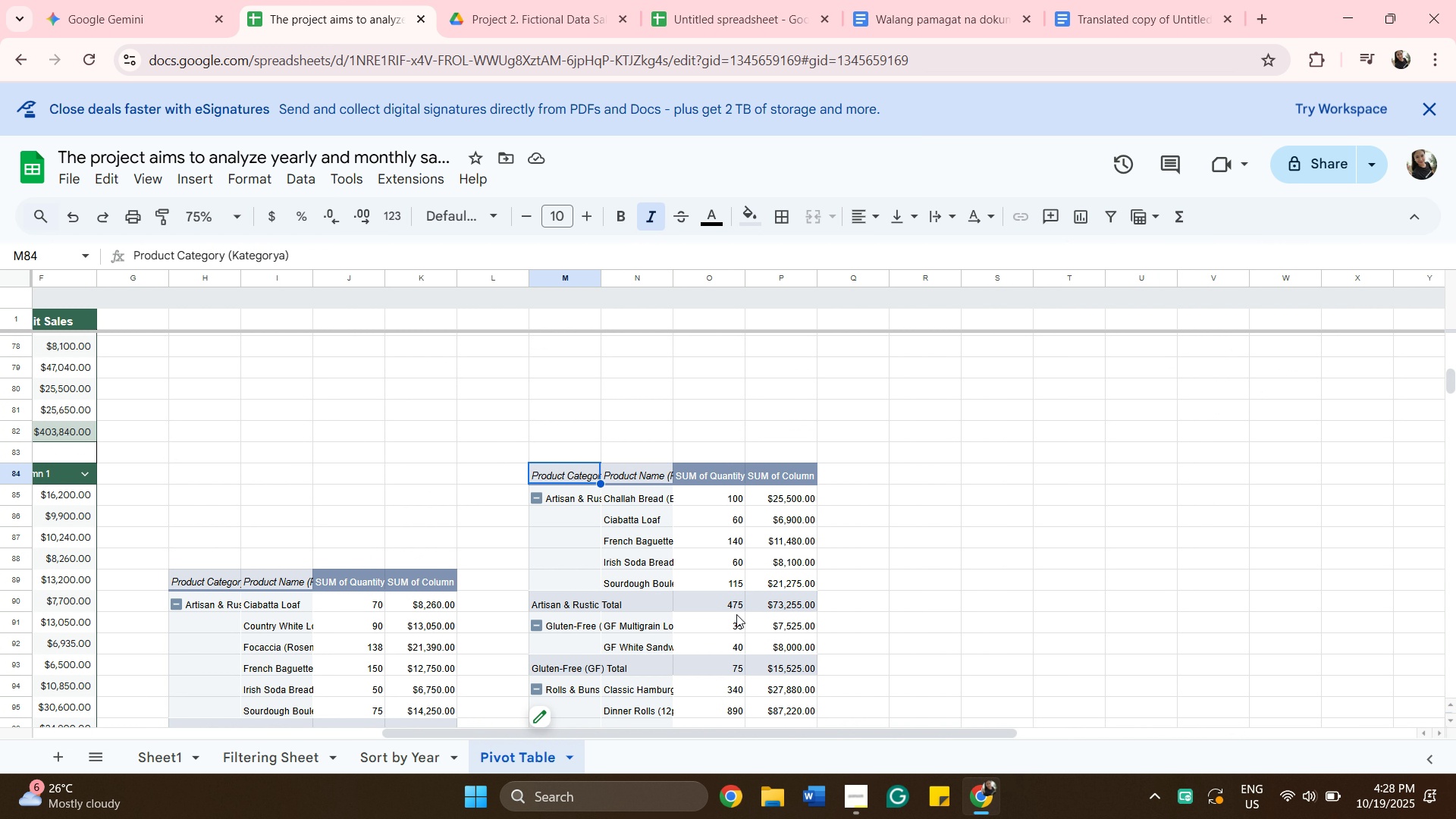 
scroll: coordinate [736, 614], scroll_direction: down, amount: 9.0
 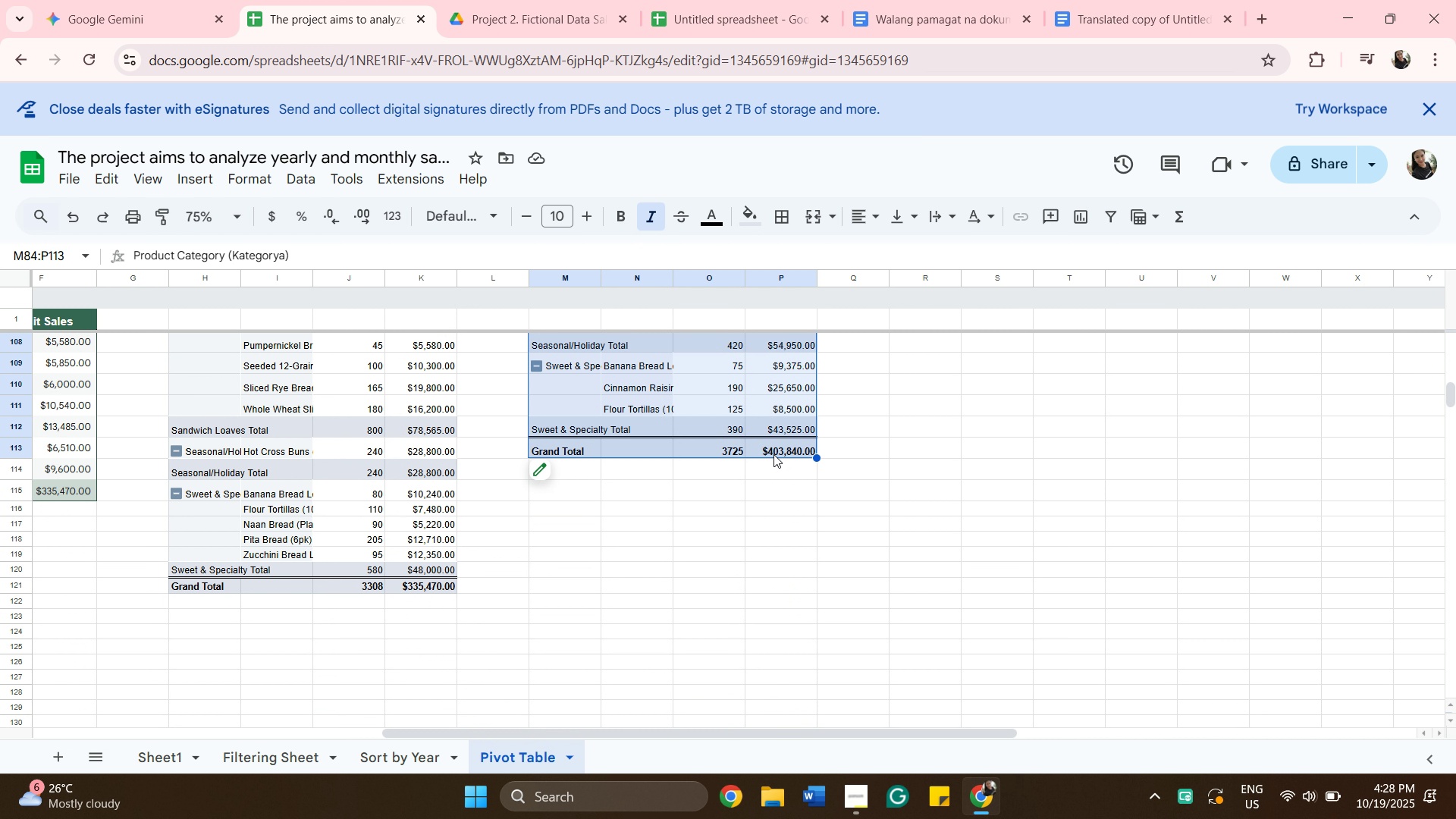 
hold_key(key=ShiftLeft, duration=0.44)
left_click([781, 453])
 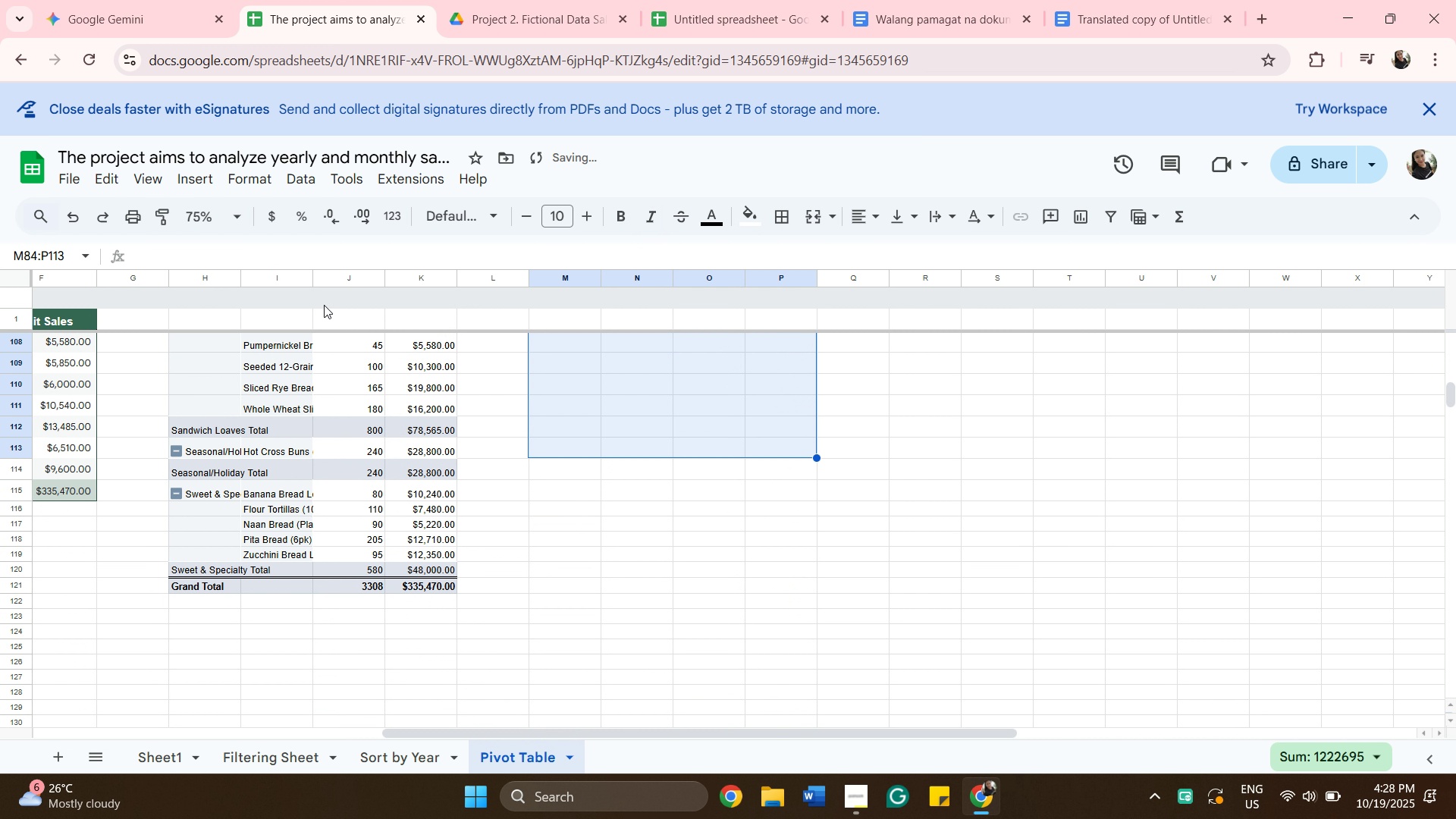 
key(Backspace)
 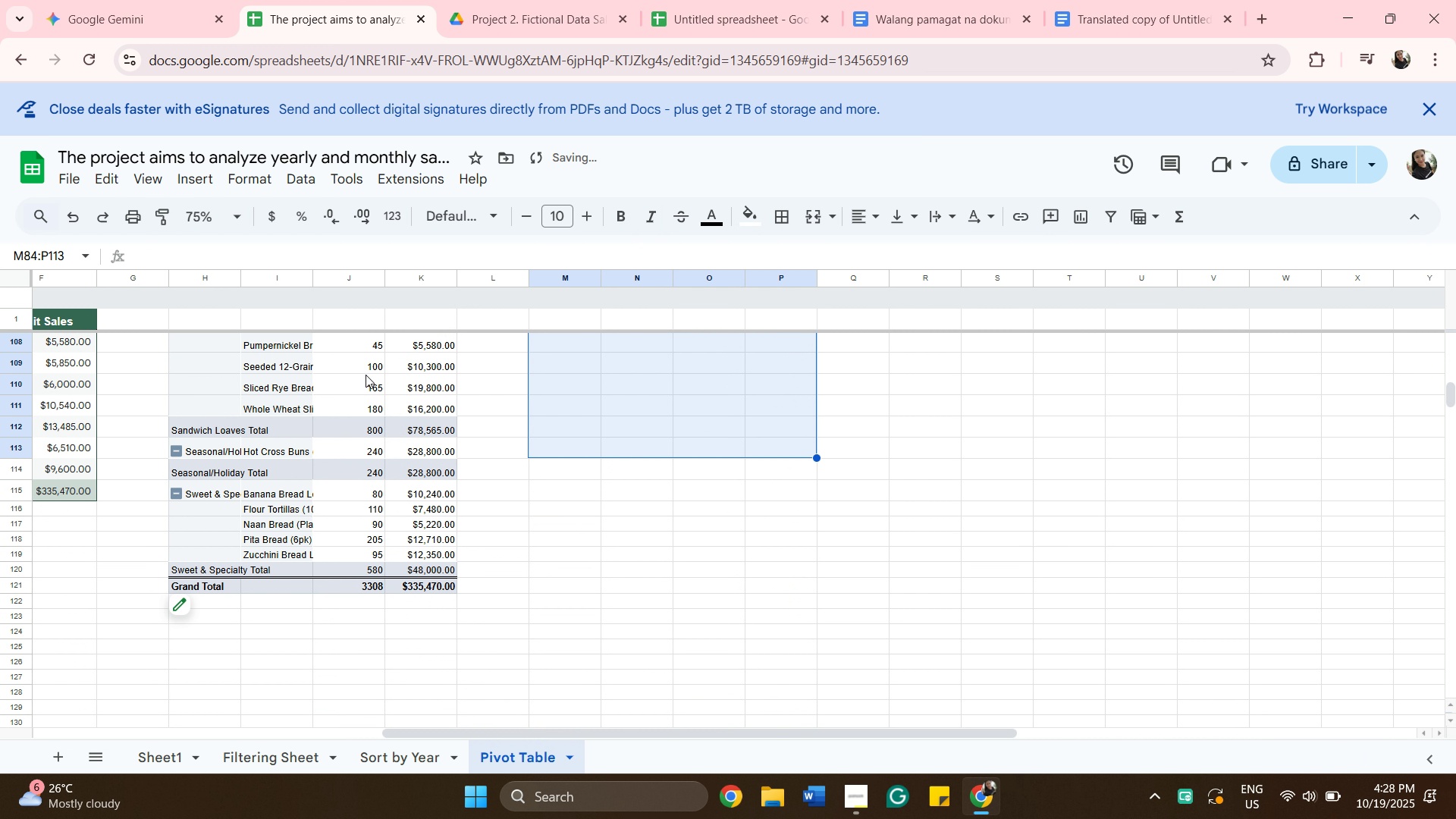 
scroll: coordinate [507, 596], scroll_direction: up, amount: 12.0
 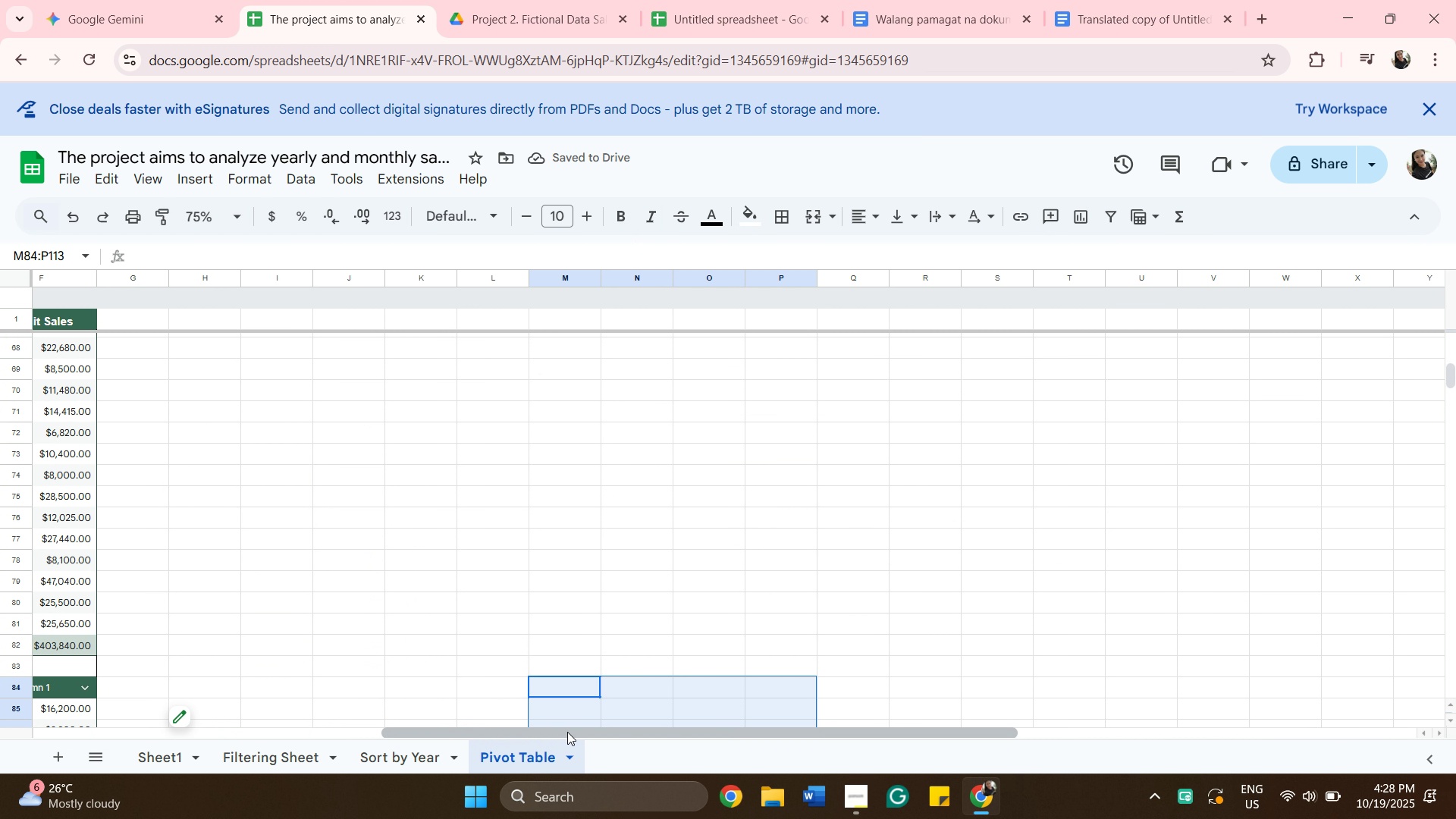 
left_click_drag(start_coordinate=[567, 730], to_coordinate=[0, 679])
 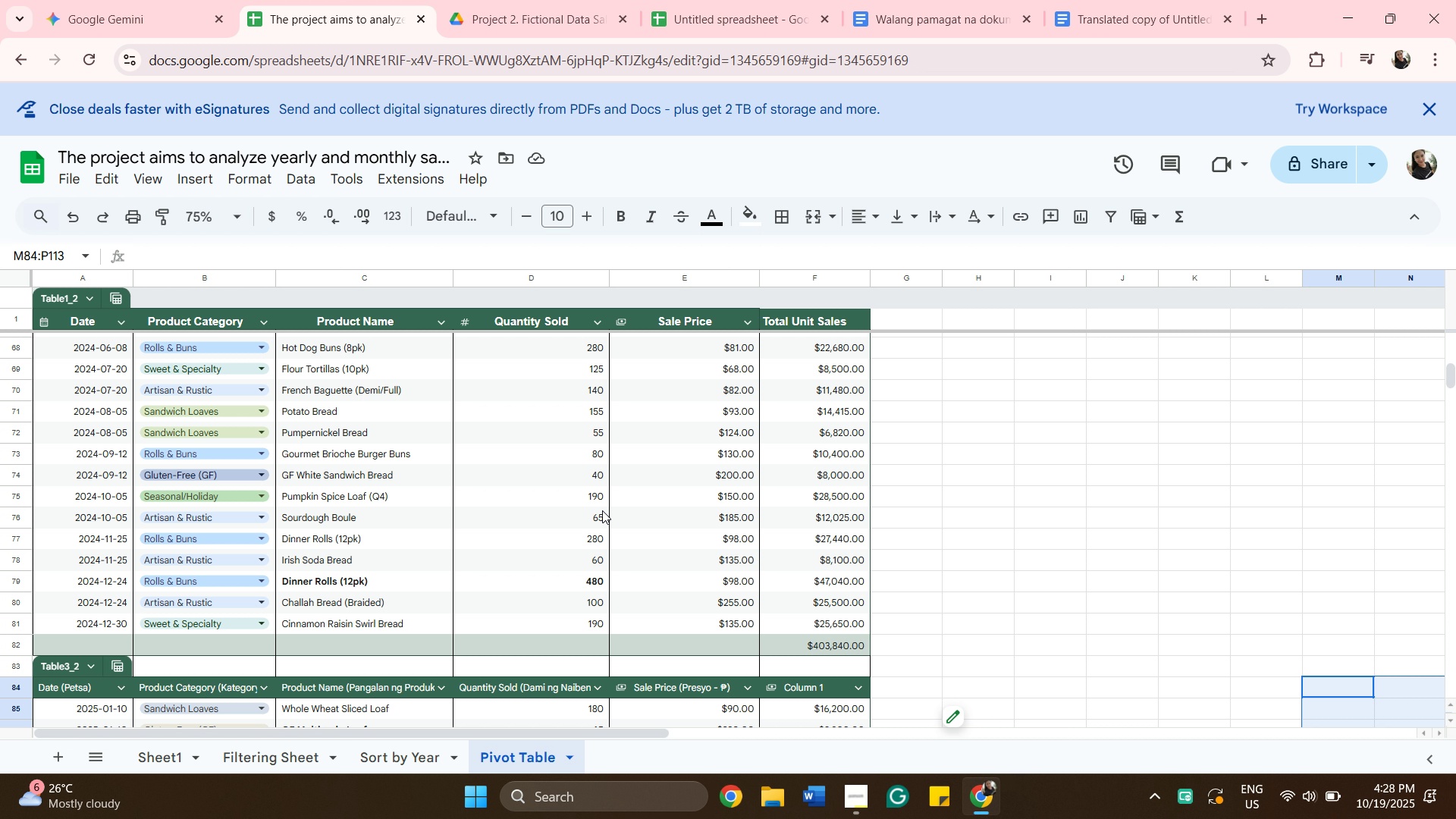 
scroll: coordinate [612, 528], scroll_direction: up, amount: 8.0
 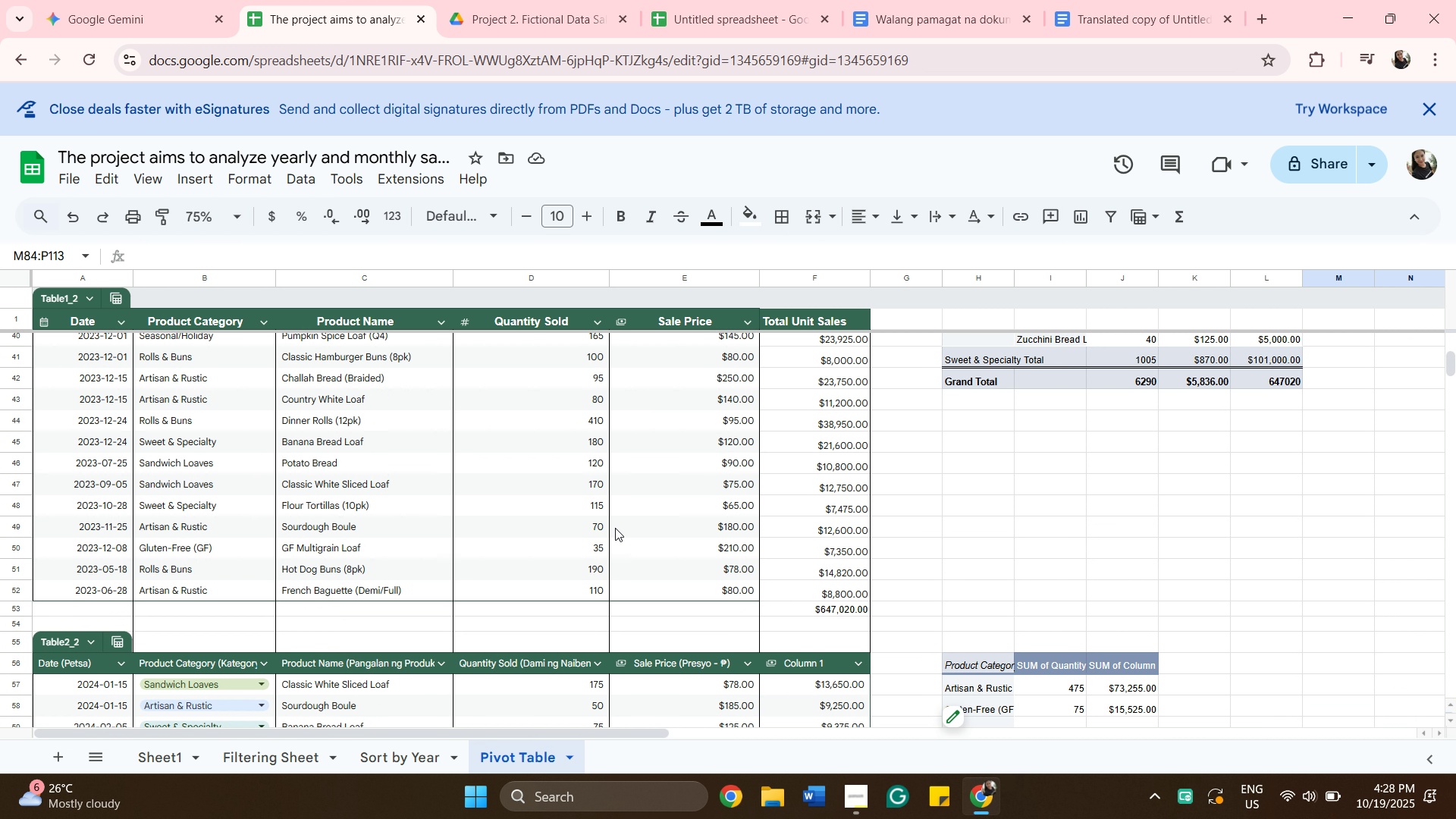 
scroll: coordinate [617, 528], scroll_direction: down, amount: 1.0
 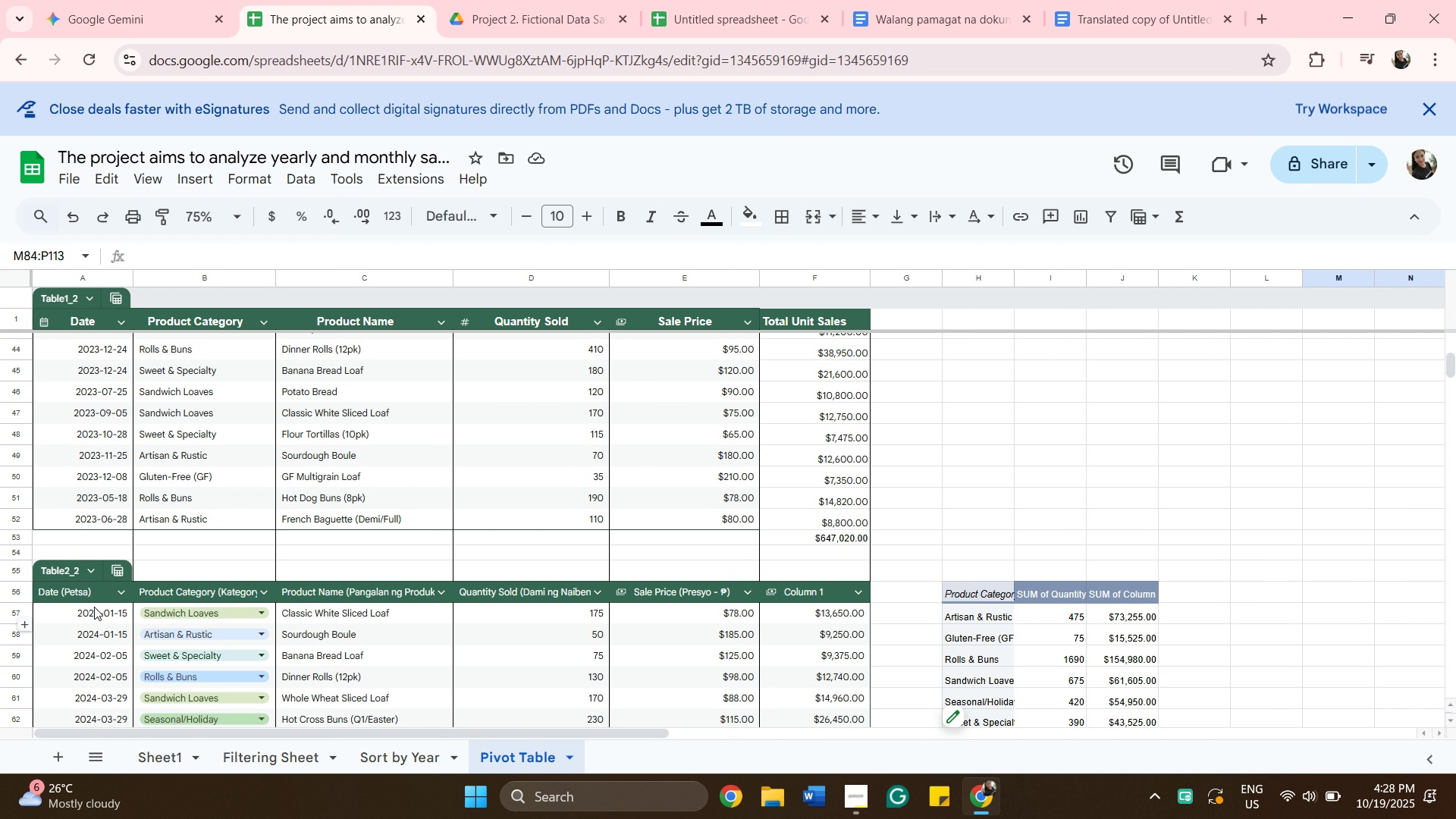 
left_click([67, 609])
 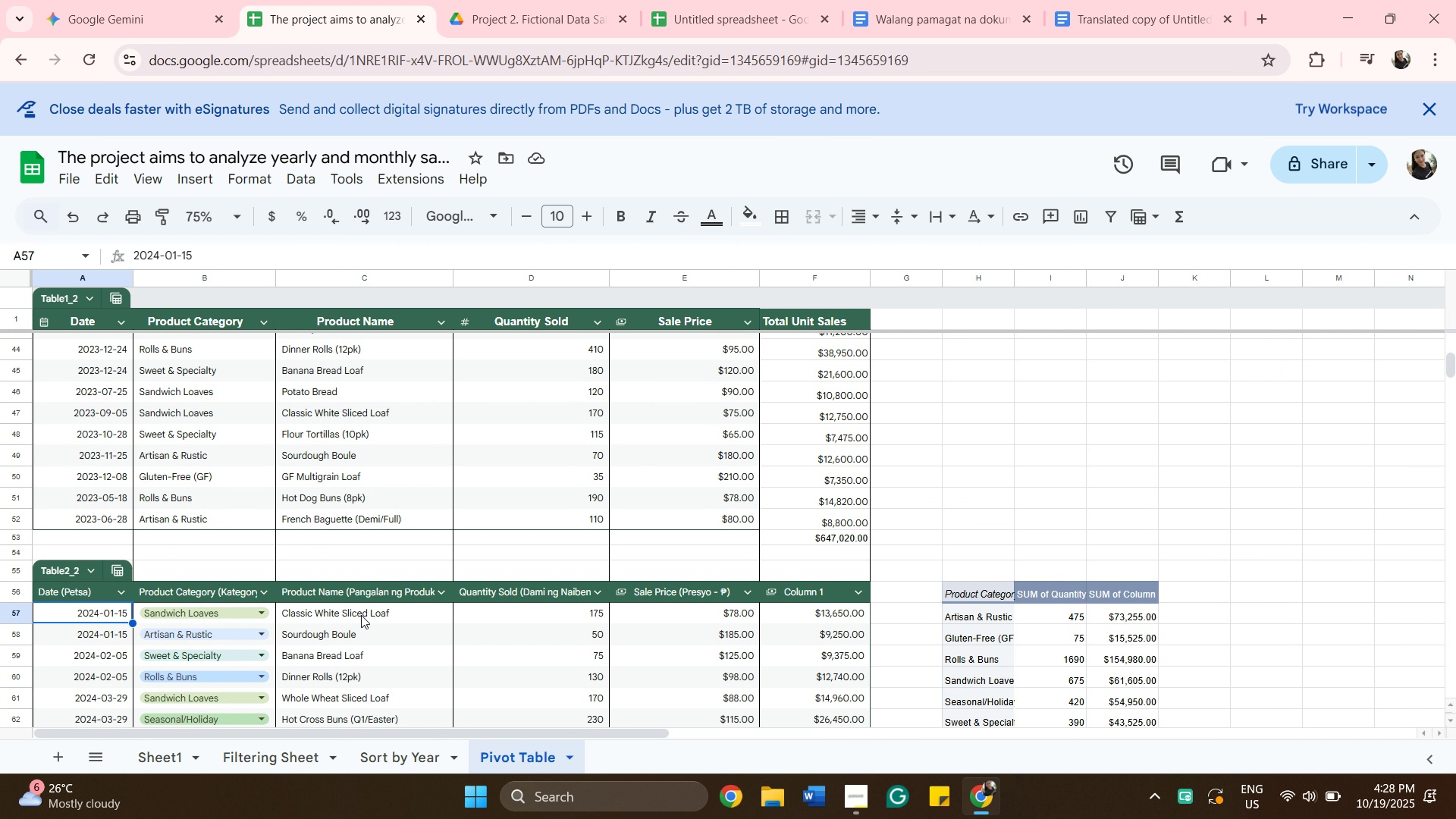 
scroll: coordinate [460, 603], scroll_direction: down, amount: 6.0
 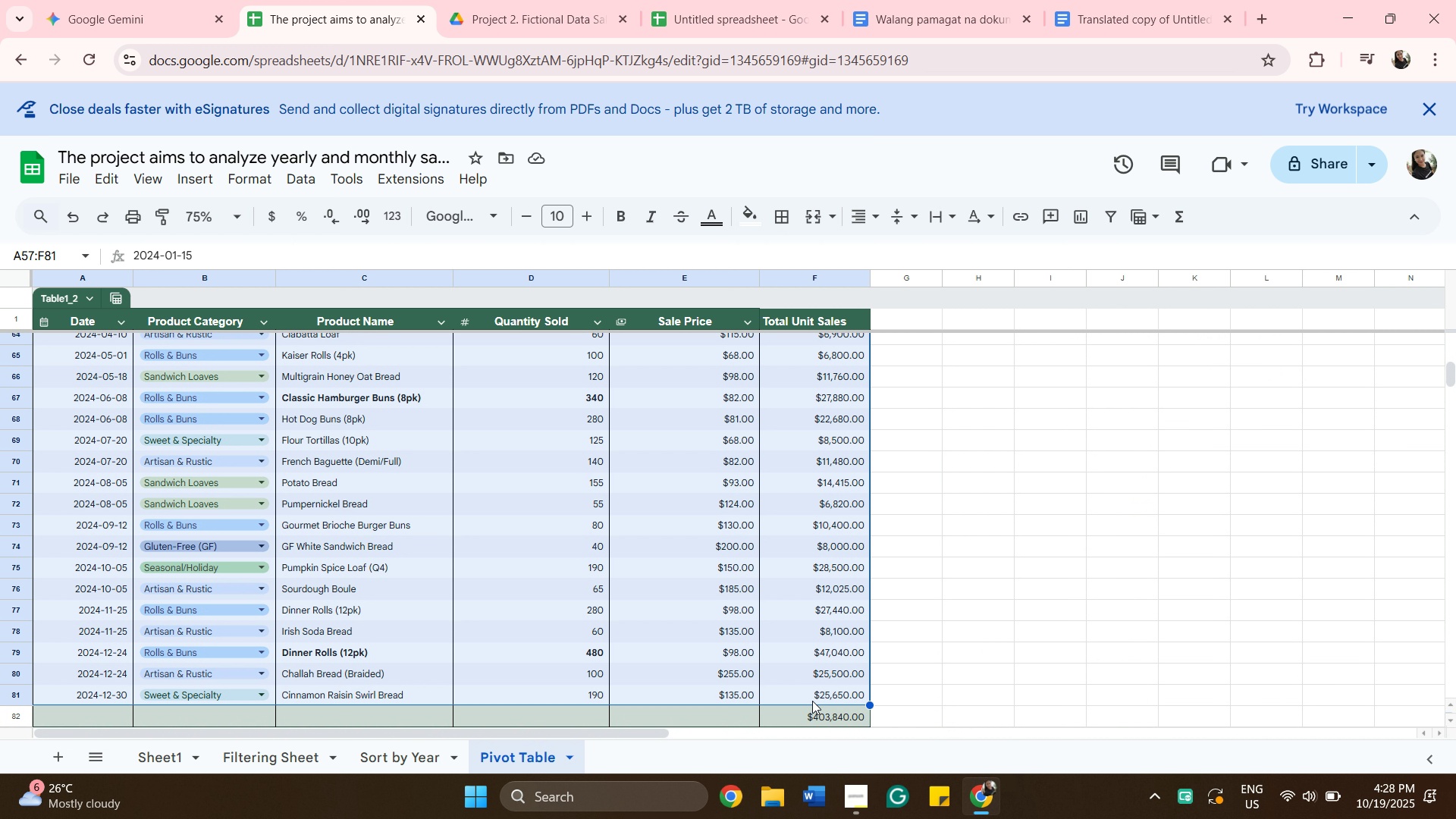 
hold_key(key=ShiftLeft, duration=0.41)
left_click([812, 701])
 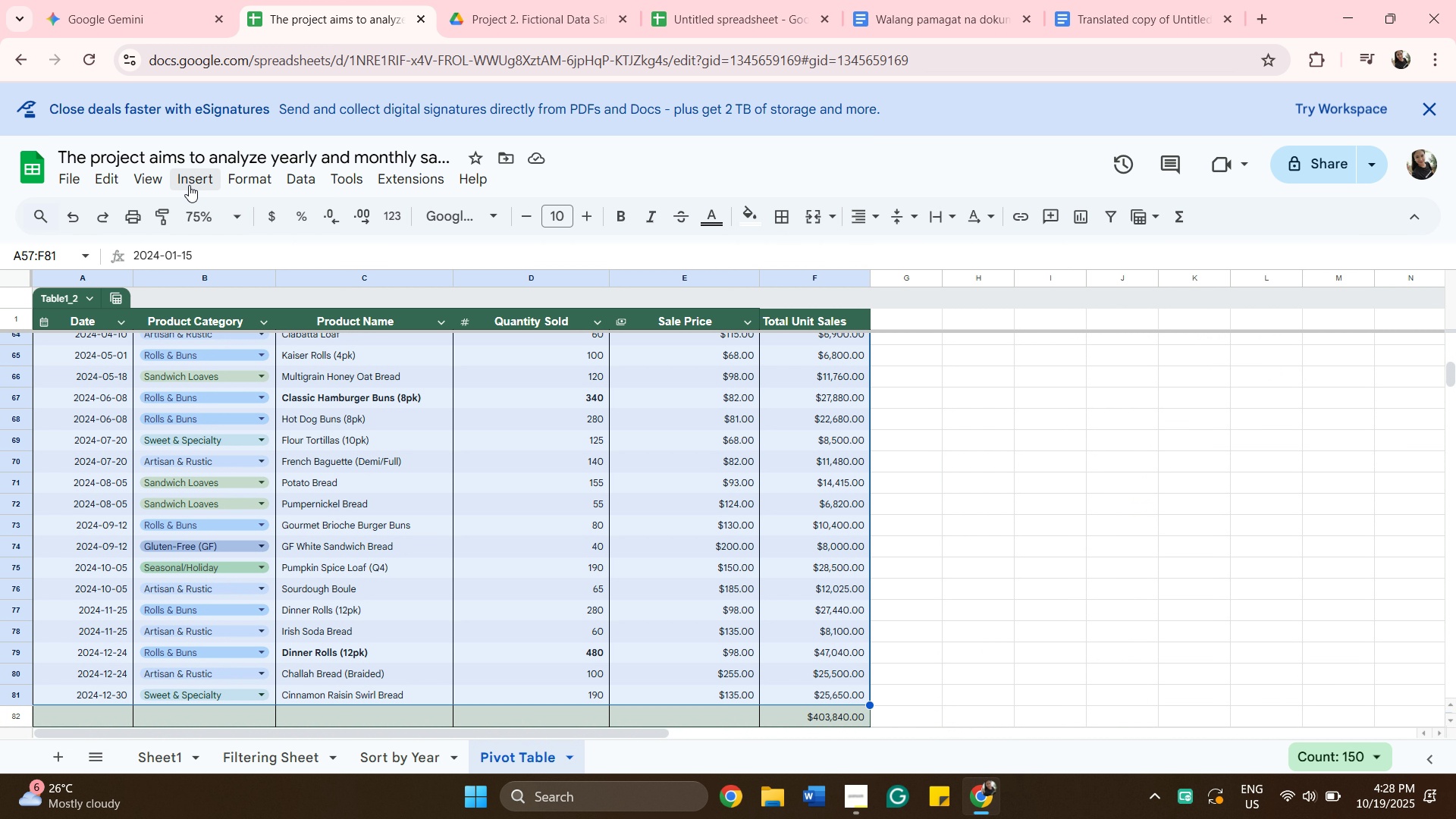 
left_click([189, 185])
 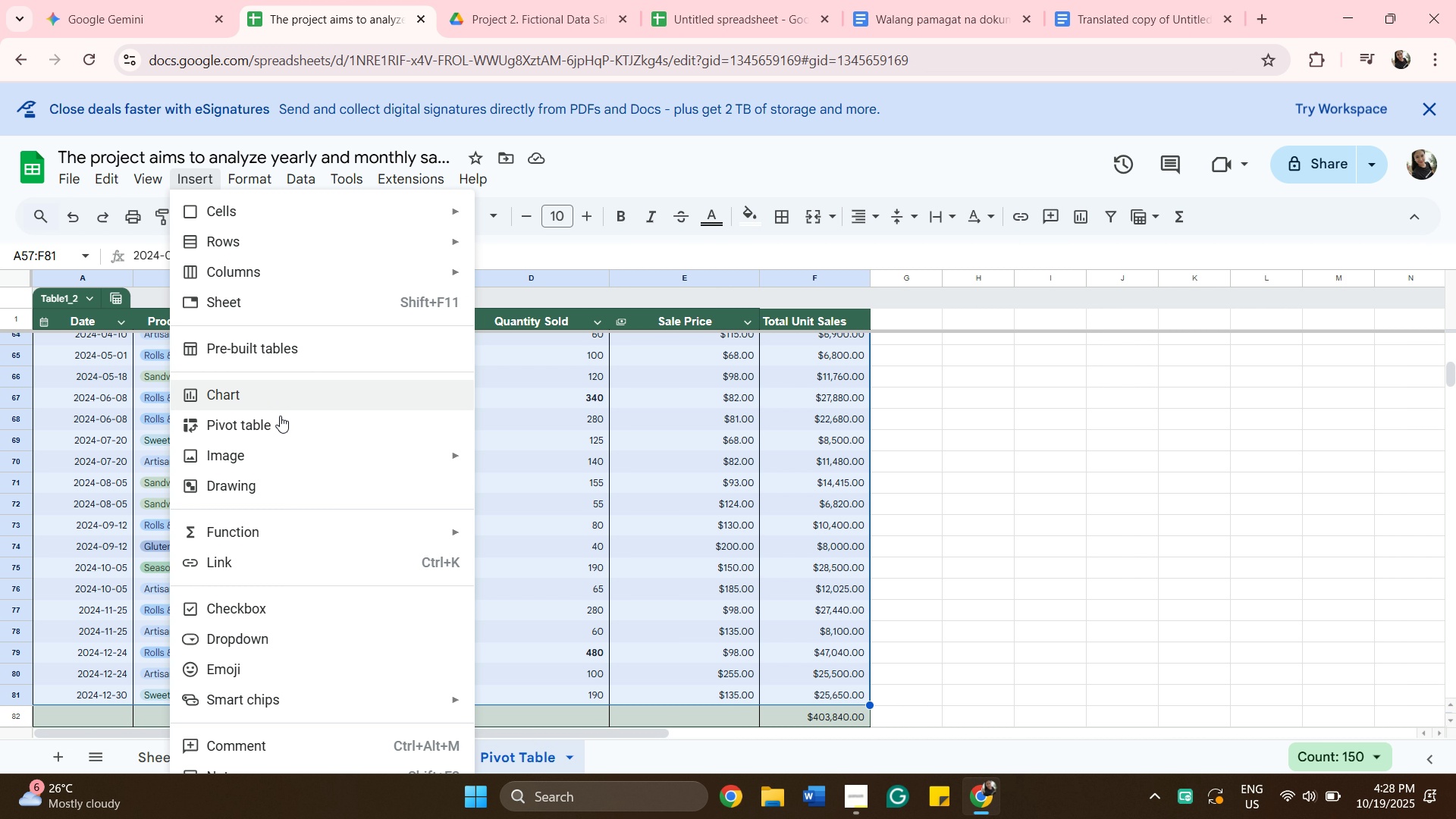 
left_click([284, 430])
 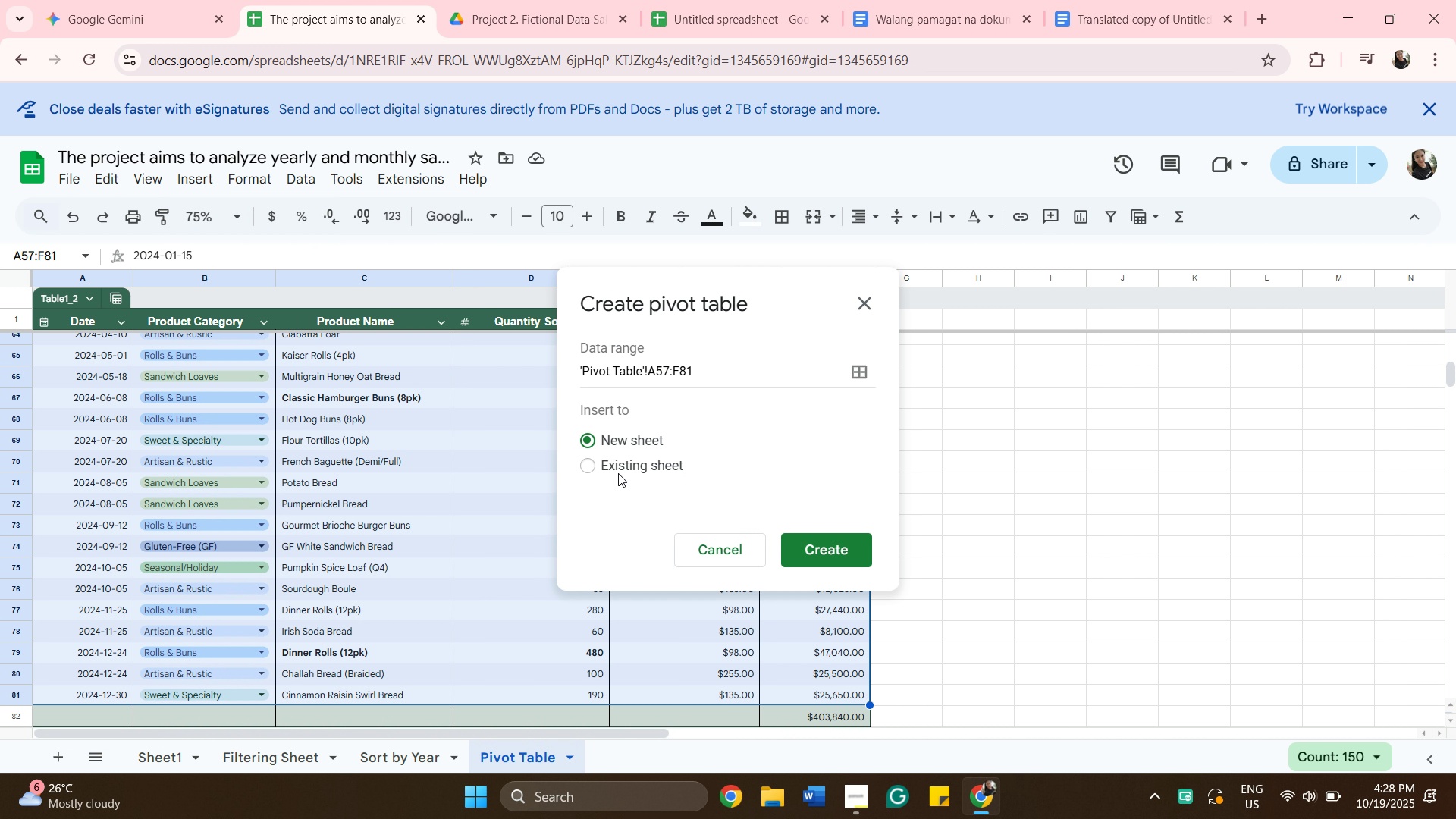 
left_click([580, 466])
 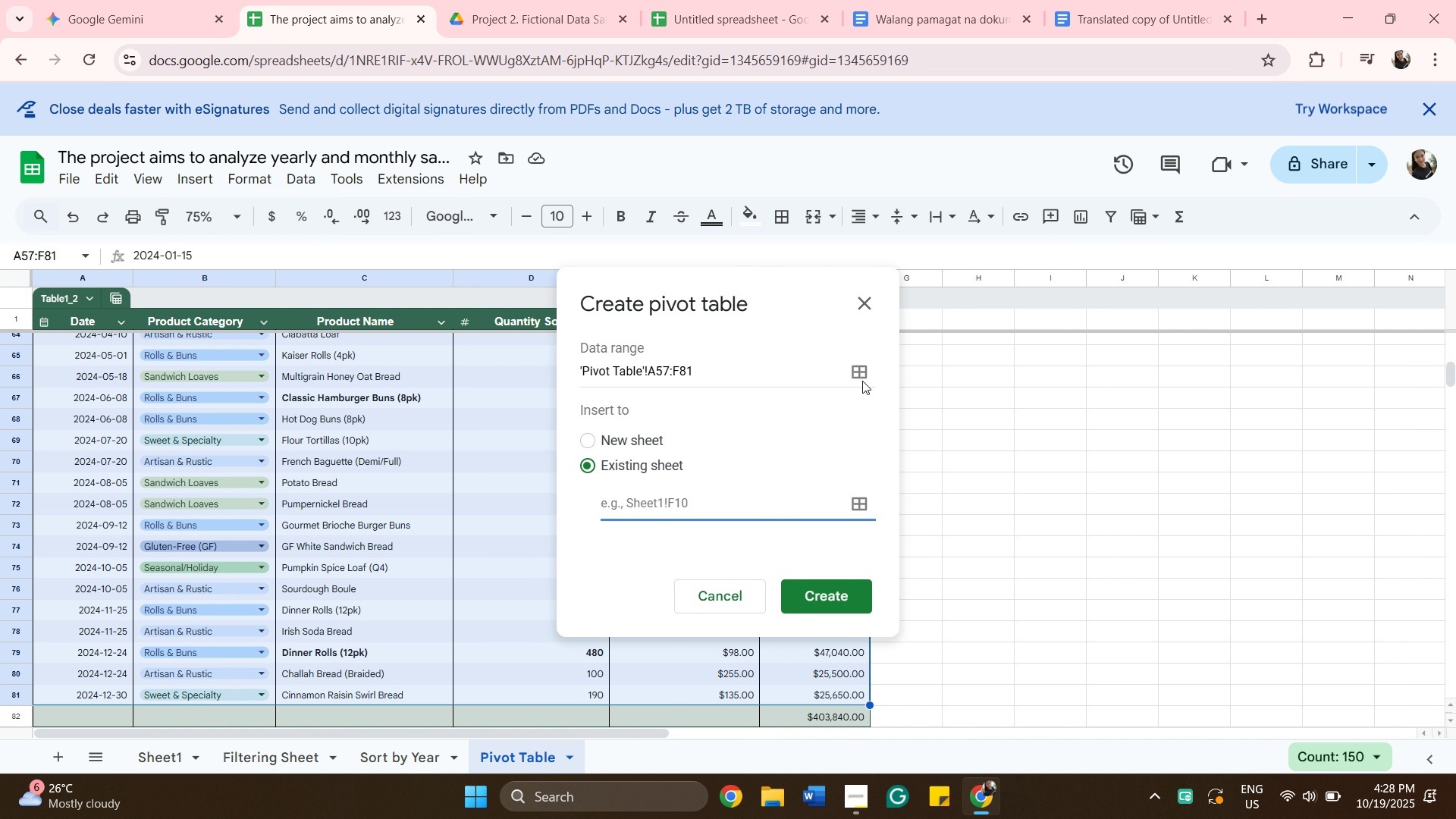 
left_click_drag(start_coordinate=[808, 286], to_coordinate=[402, 388])
 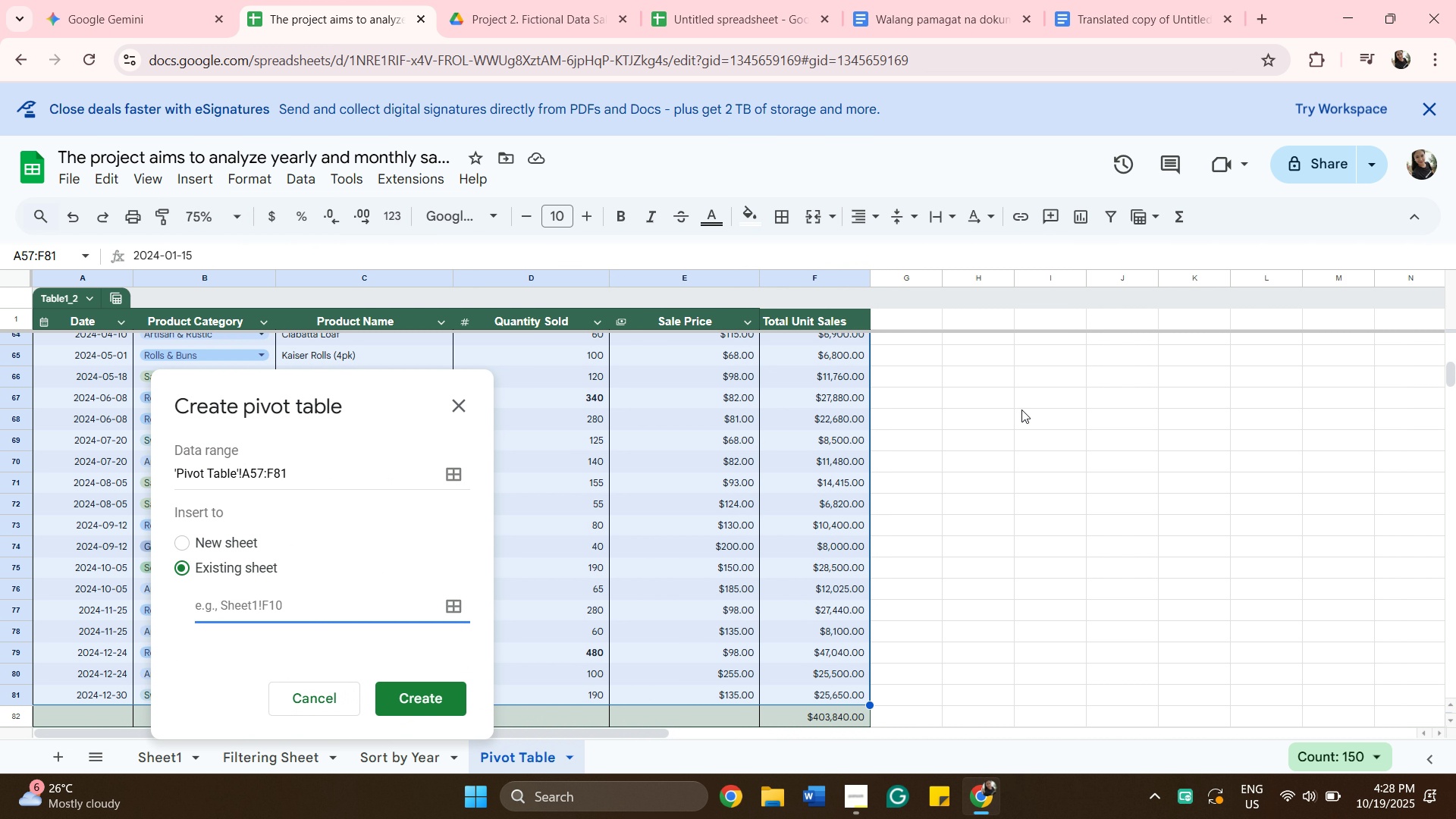 
scroll: coordinate [948, 519], scroll_direction: up, amount: 9.0
 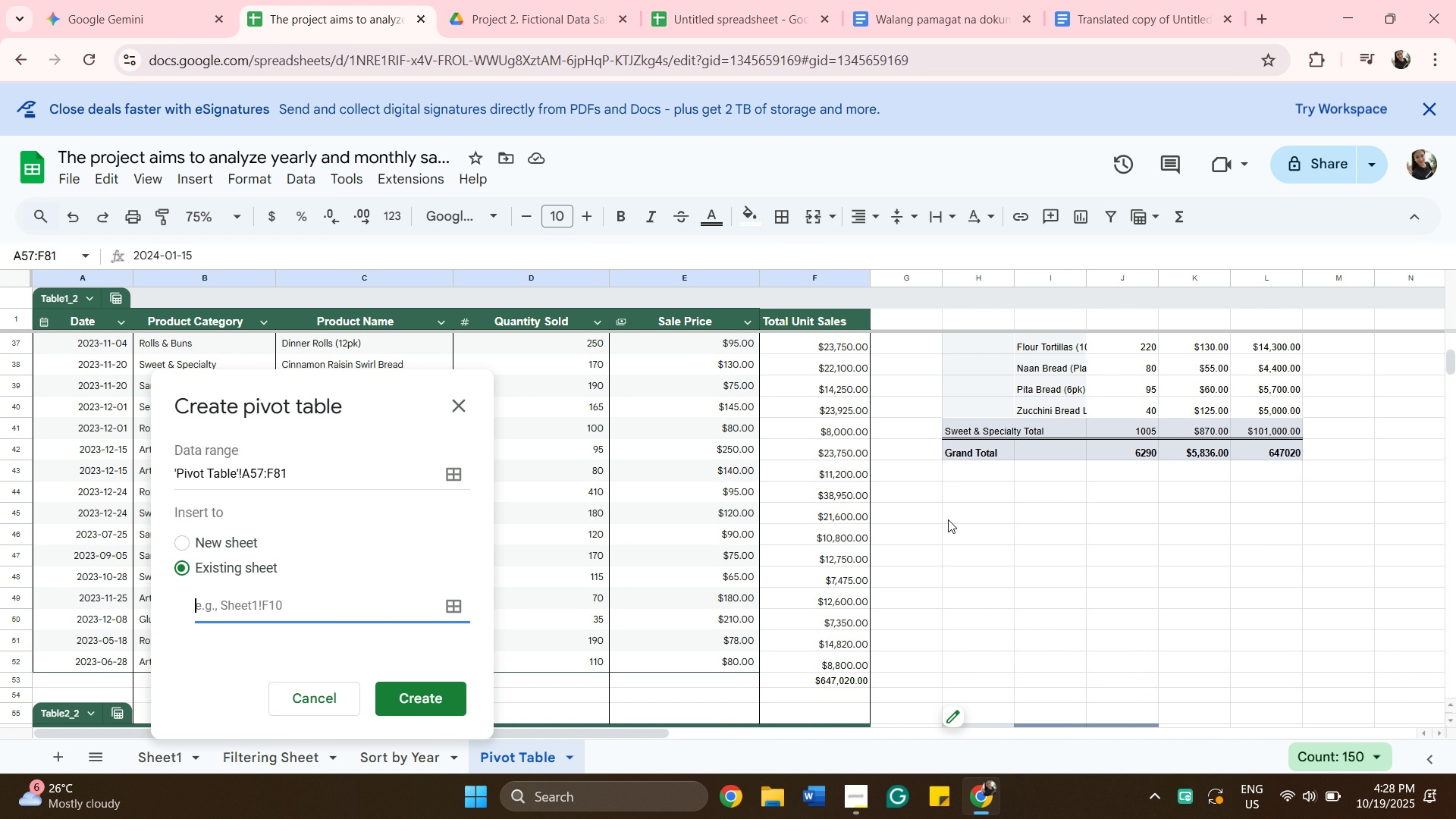 
scroll: coordinate [948, 519], scroll_direction: down, amount: 5.0
 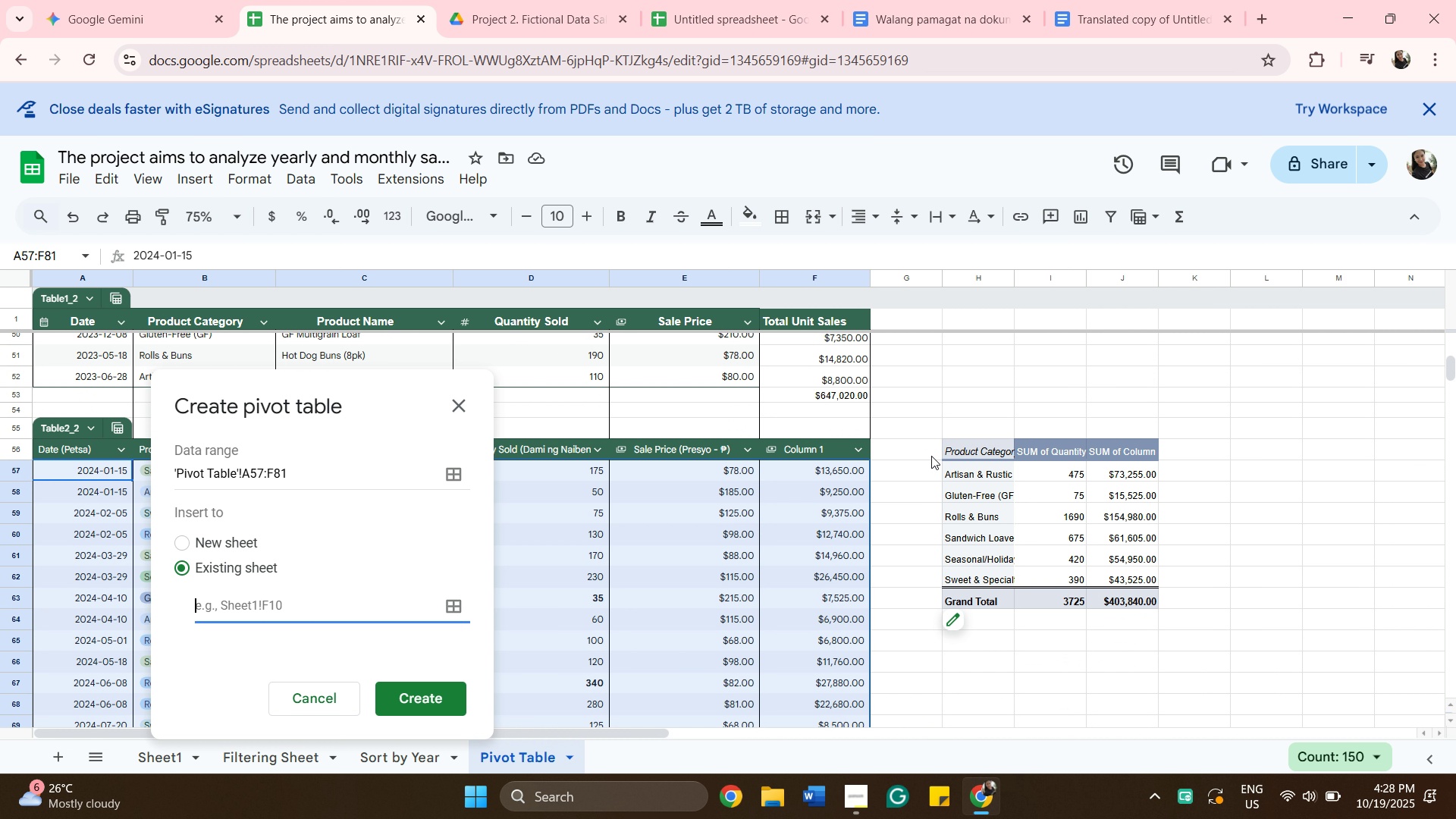 
left_click([931, 456])
 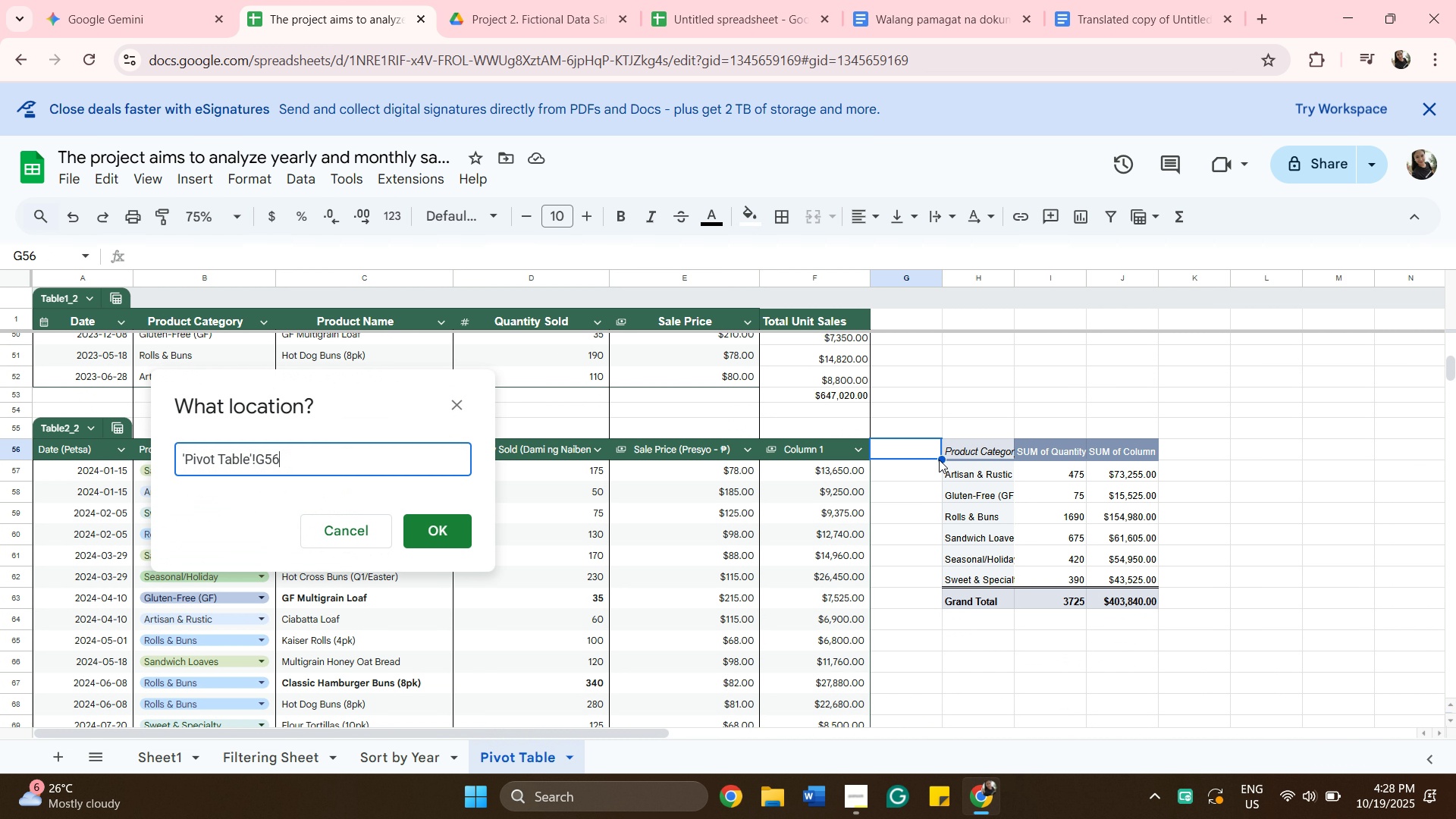 
mouse_move([939, 478])
 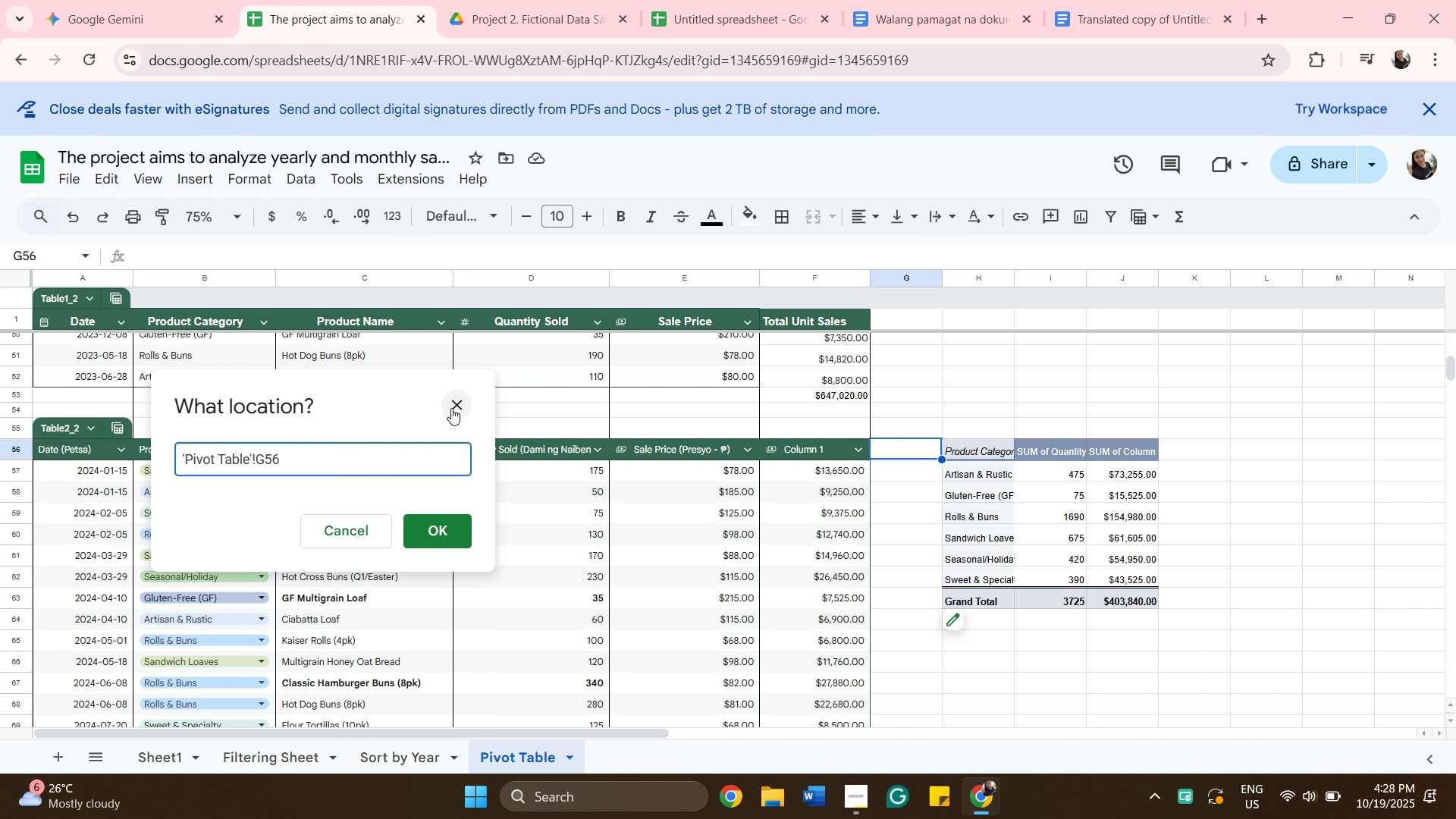 
left_click([451, 408])
 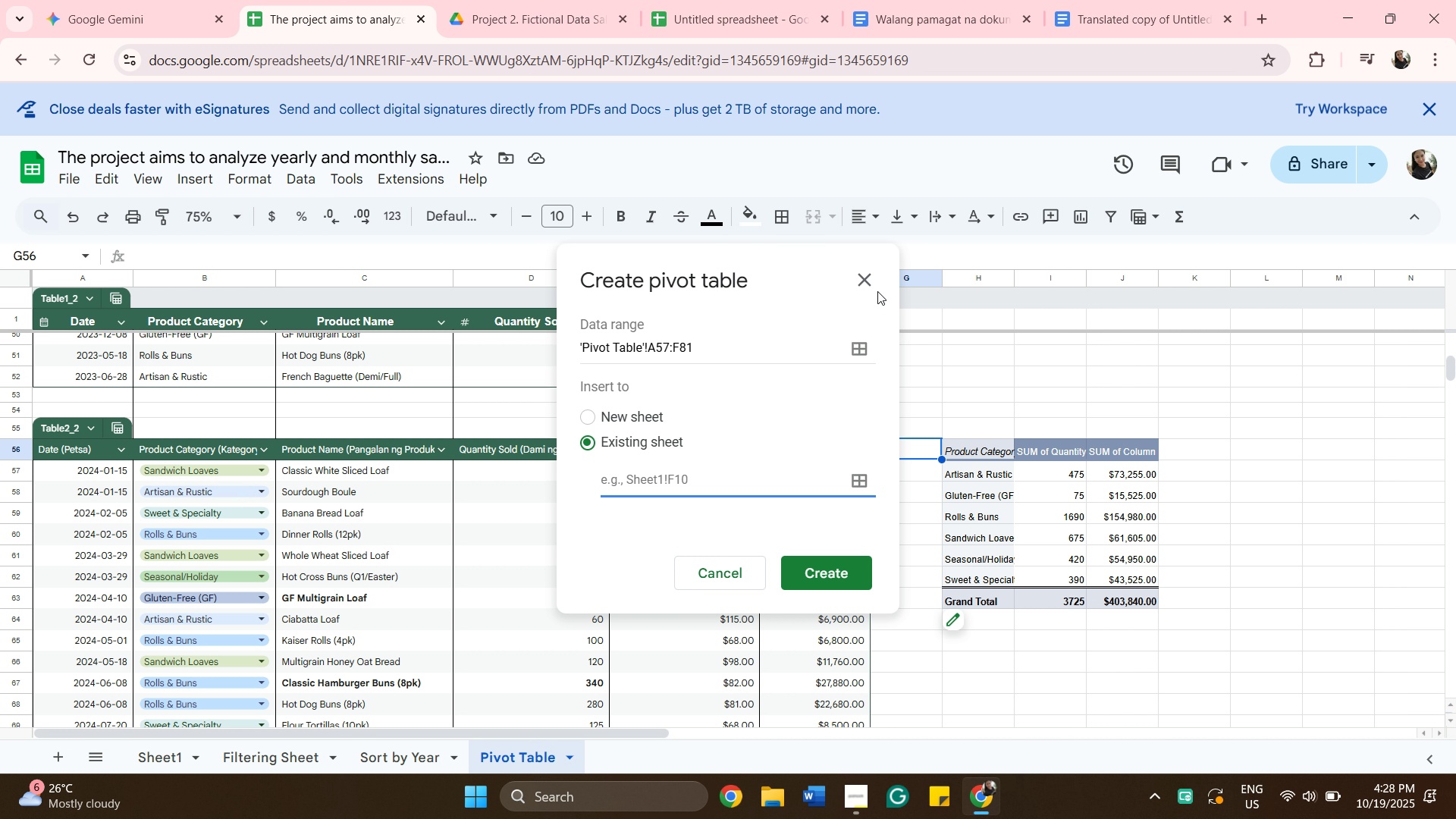 
left_click([873, 282])
 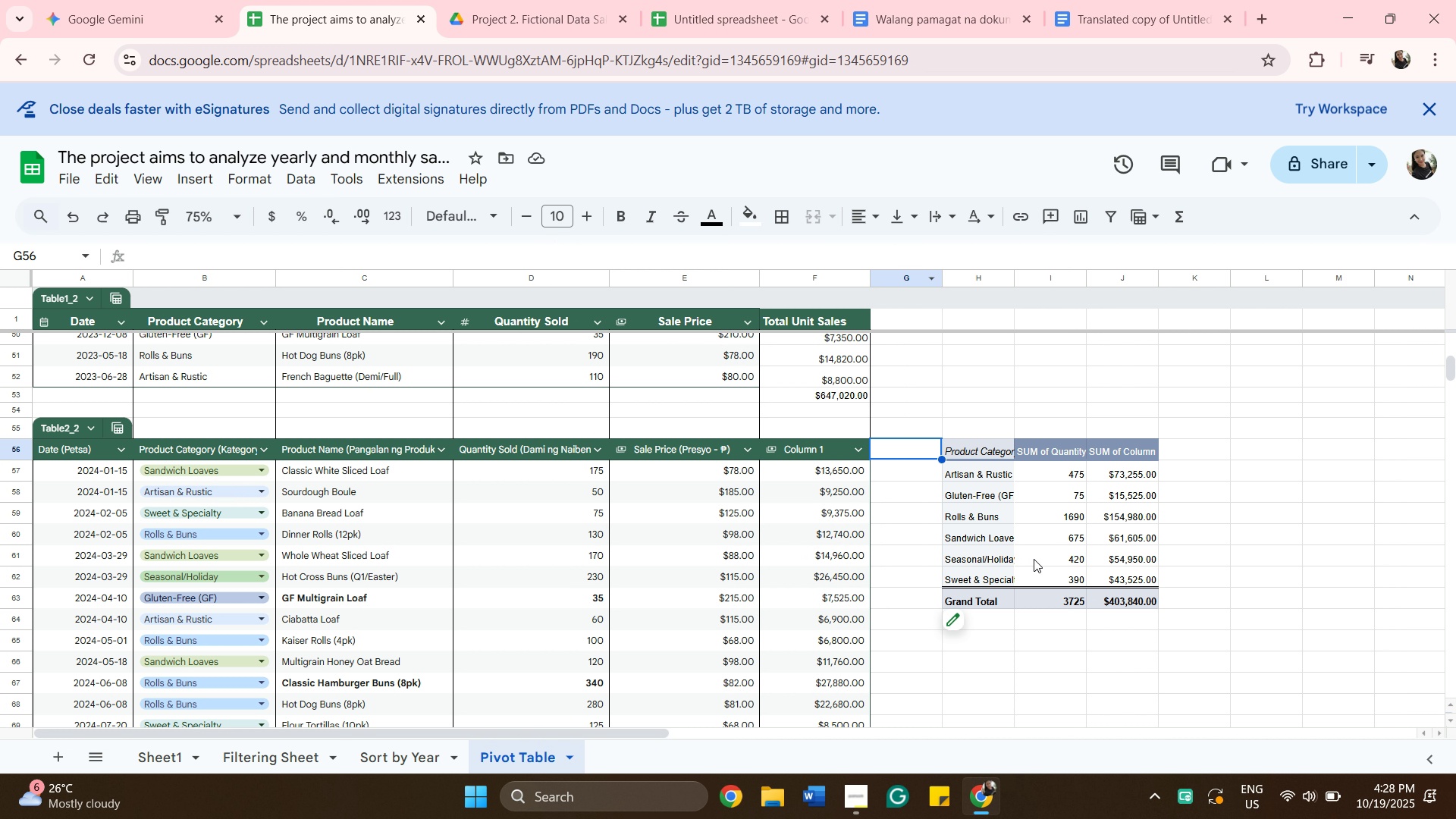 
scroll: coordinate [1036, 568], scroll_direction: down, amount: 3.0
 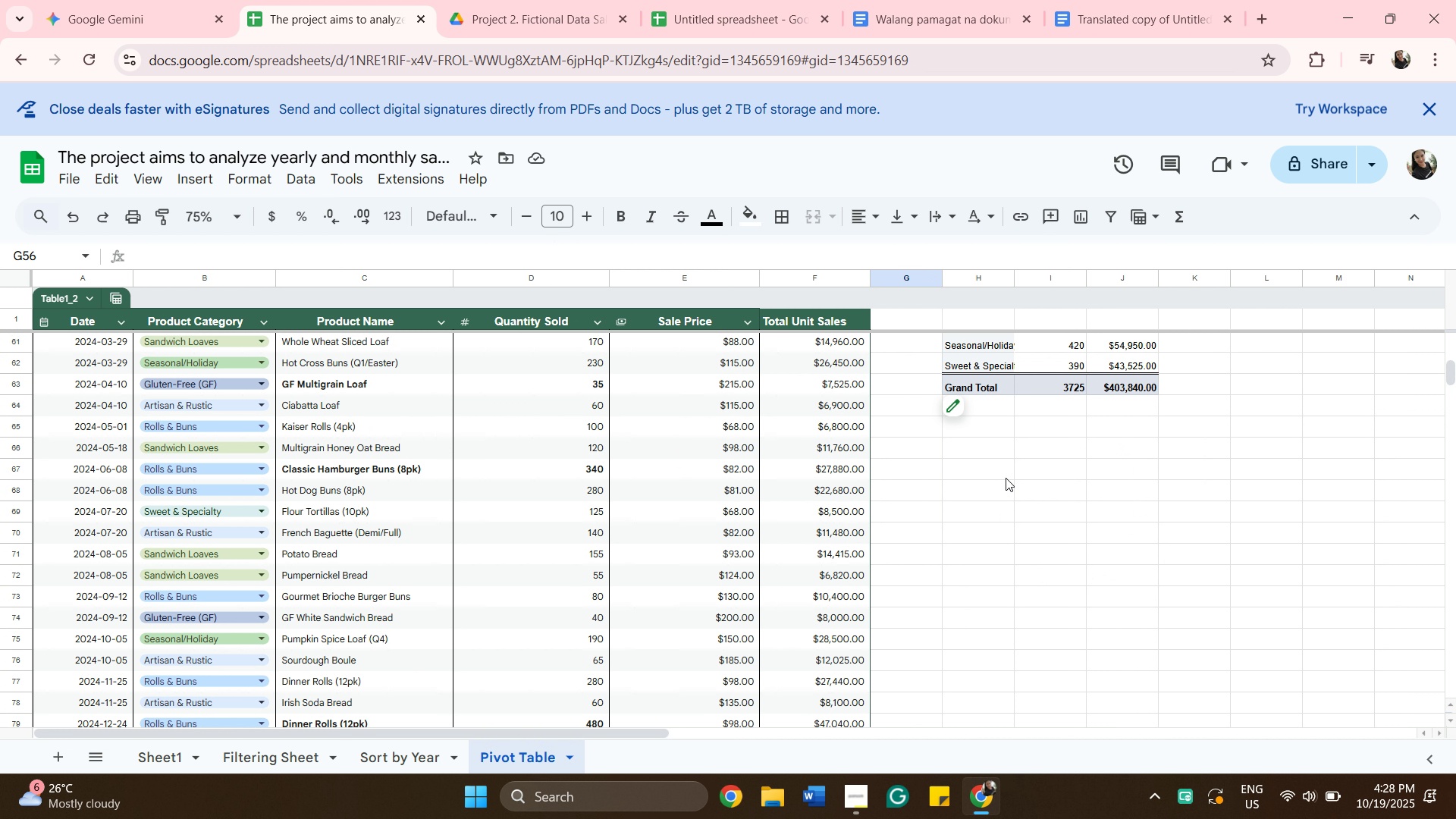 
scroll: coordinate [1020, 521], scroll_direction: up, amount: 2.0
 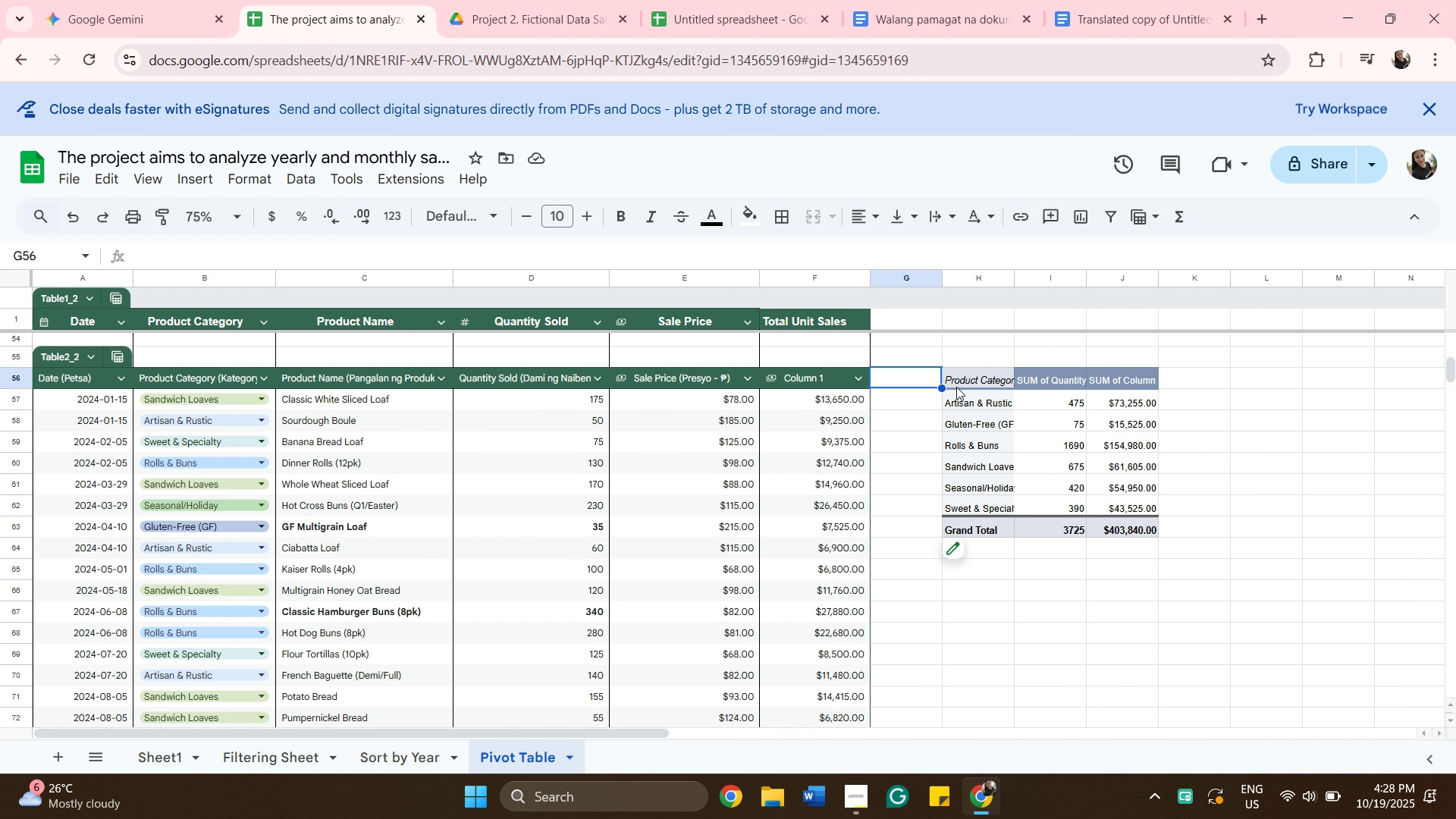 
left_click([956, 385])
 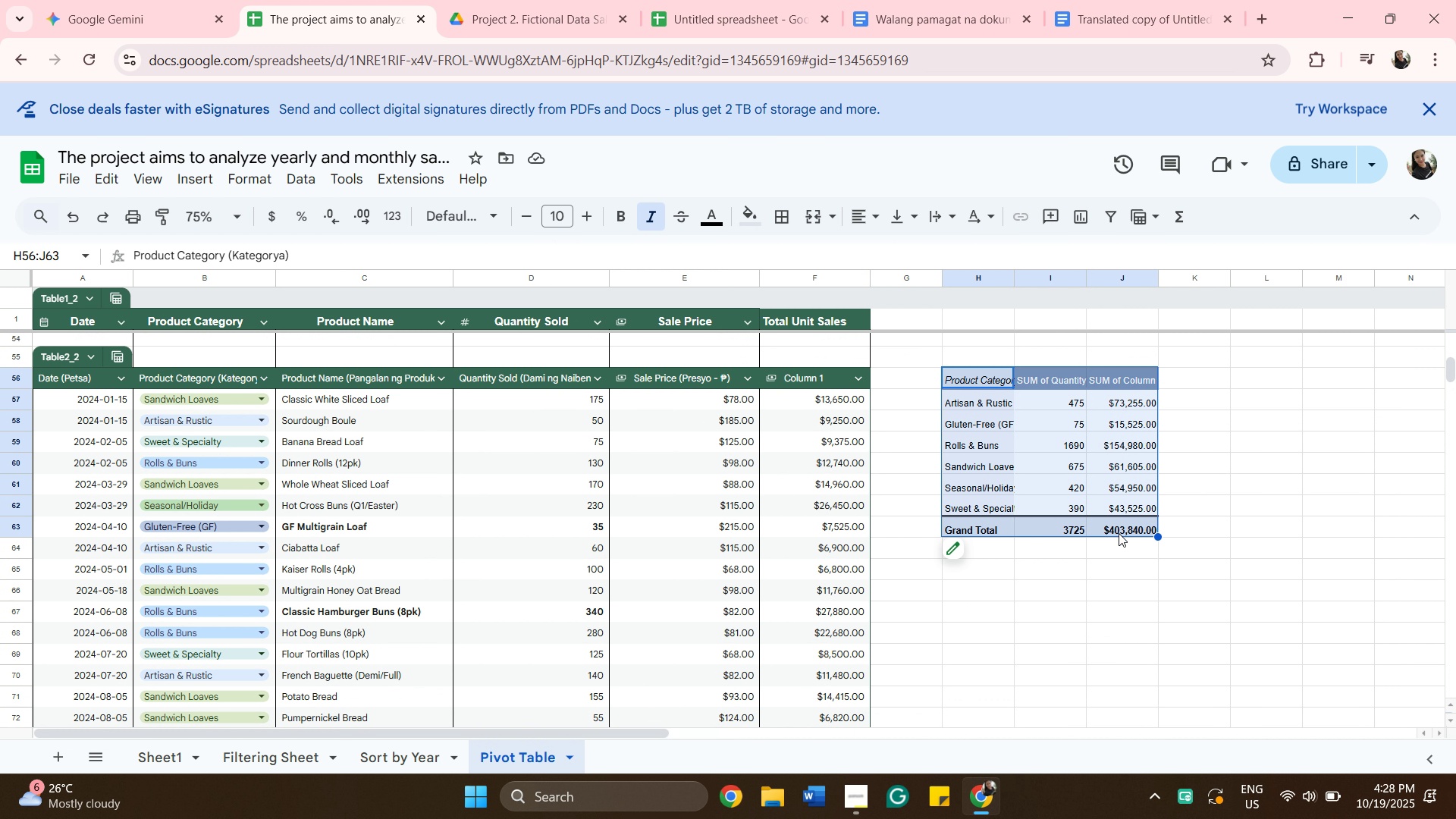 
hold_key(key=ShiftLeft, duration=0.31)
left_click([1118, 533])
 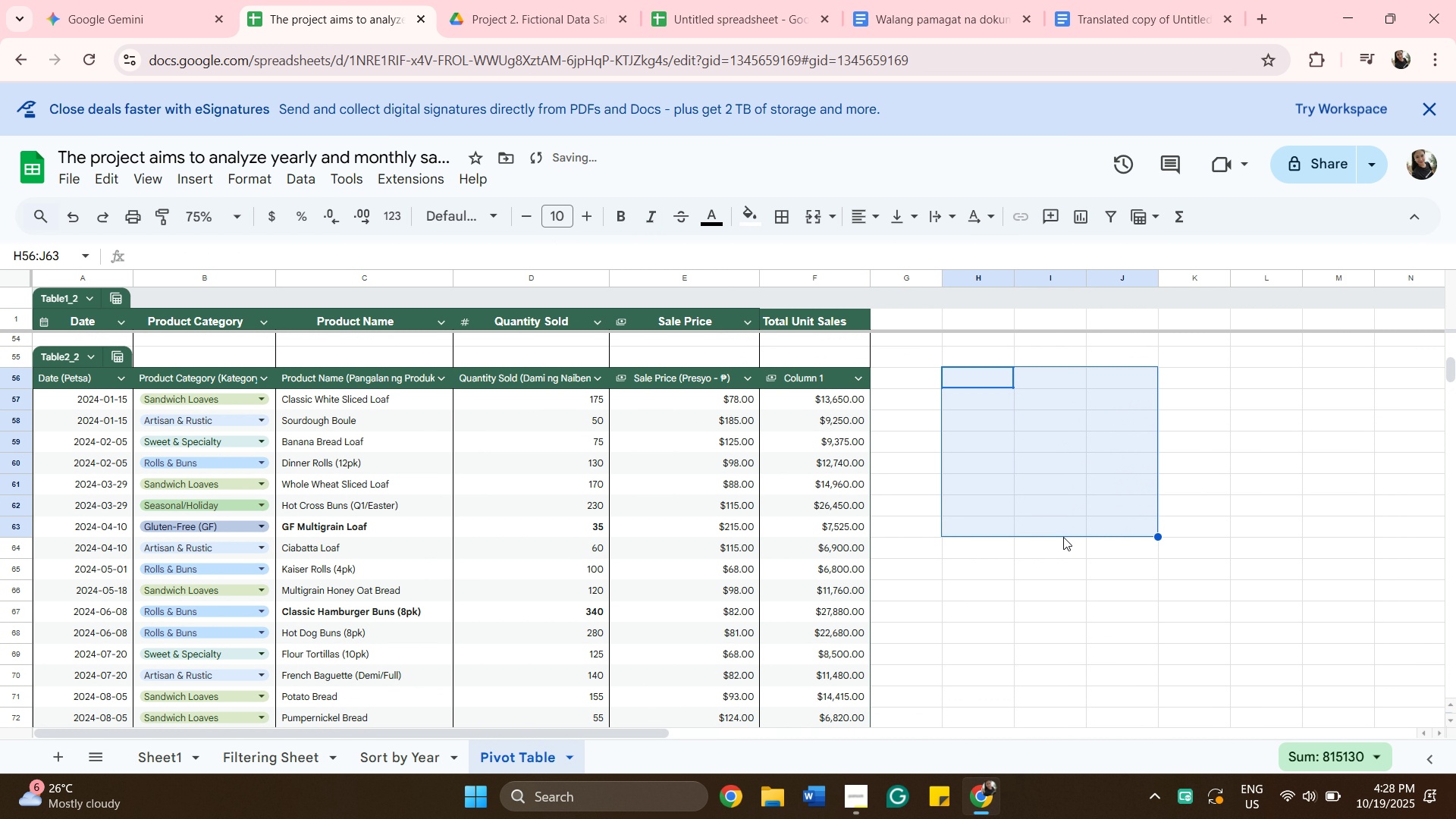 
key(Backspace)
 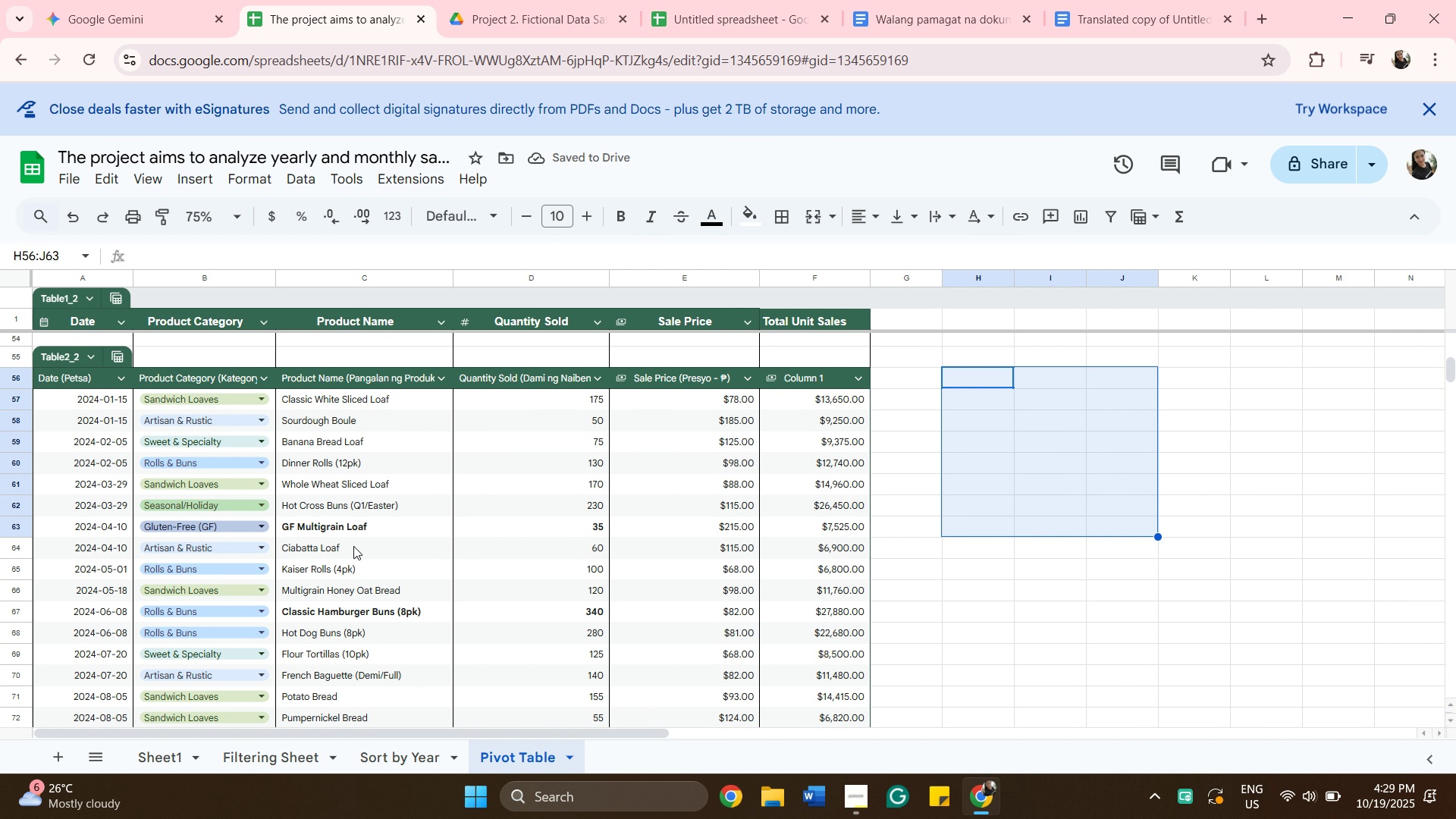 
scroll: coordinate [395, 552], scroll_direction: up, amount: 3.0
 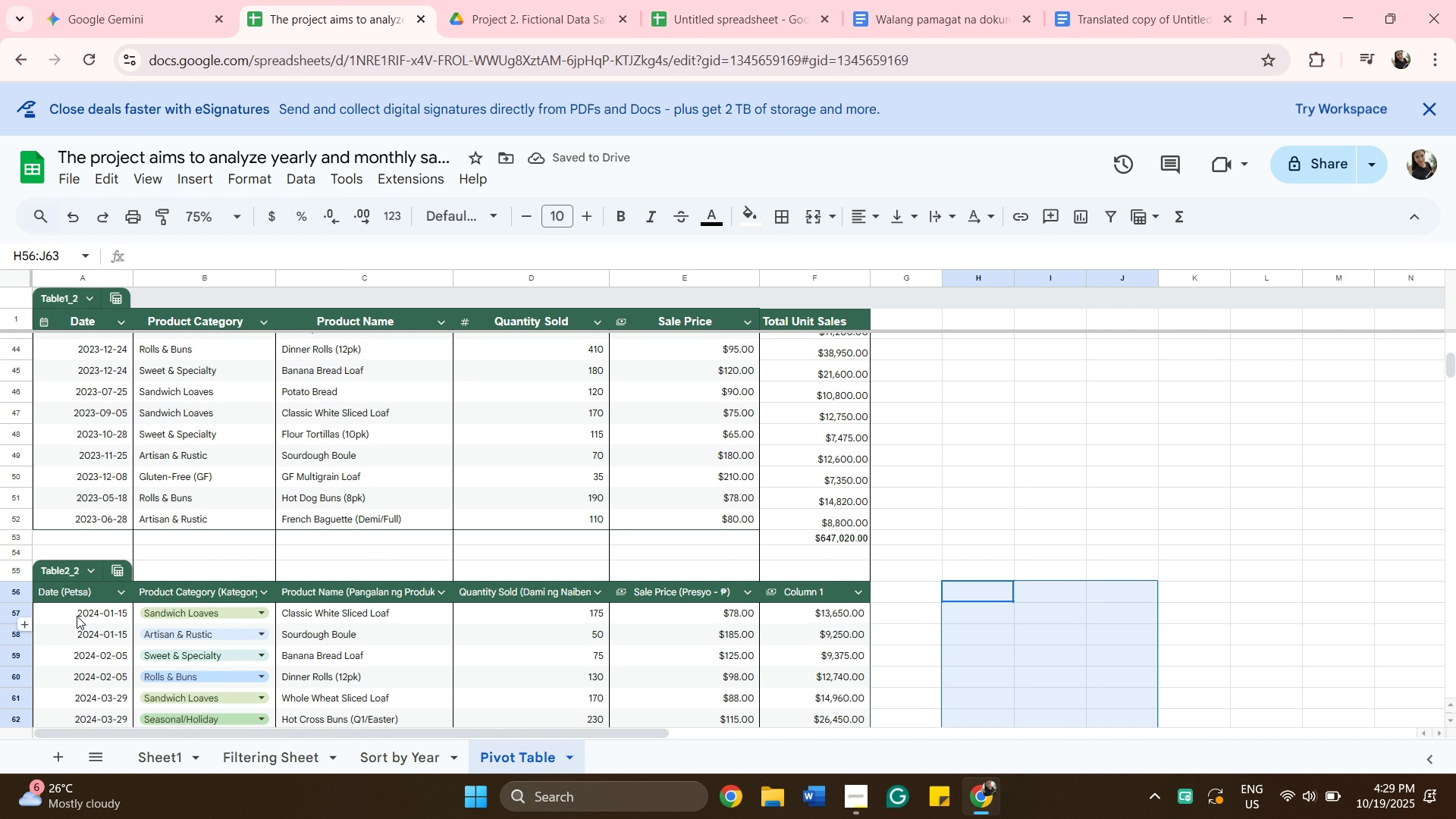 
left_click([77, 616])
 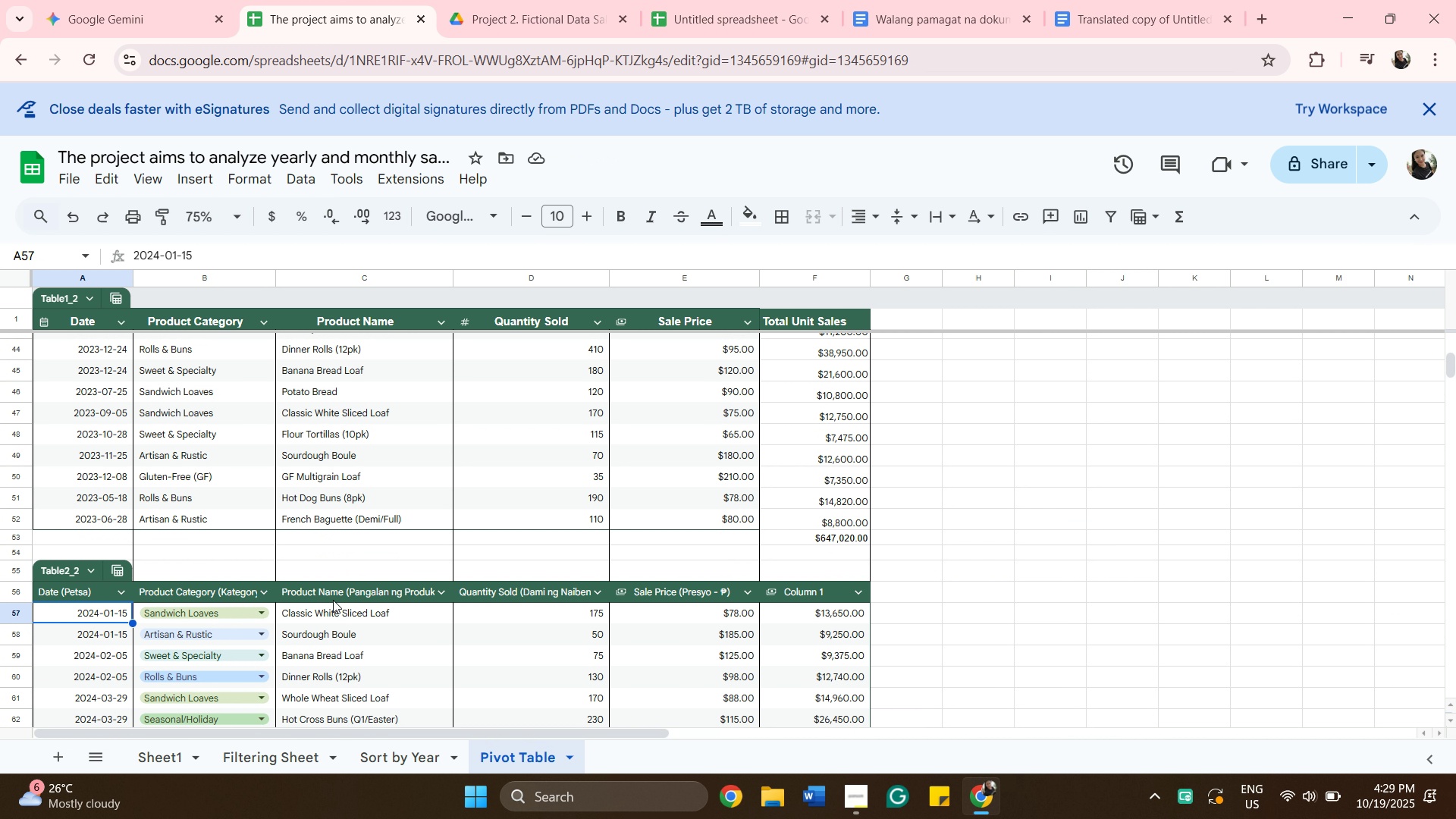 
scroll: coordinate [394, 567], scroll_direction: down, amount: 9.0
 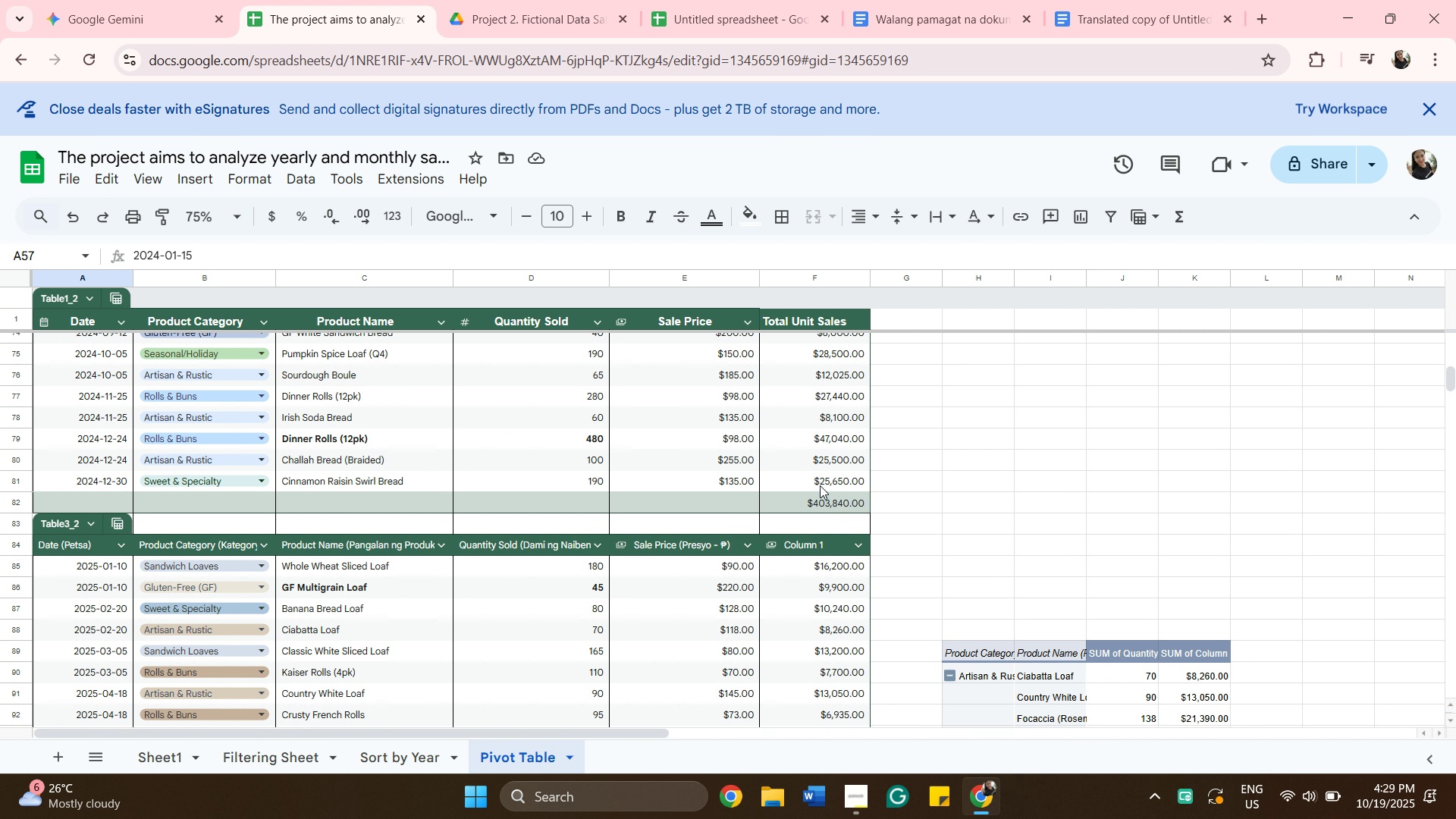 
hold_key(key=ShiftLeft, duration=0.33)
left_click([820, 485])
 